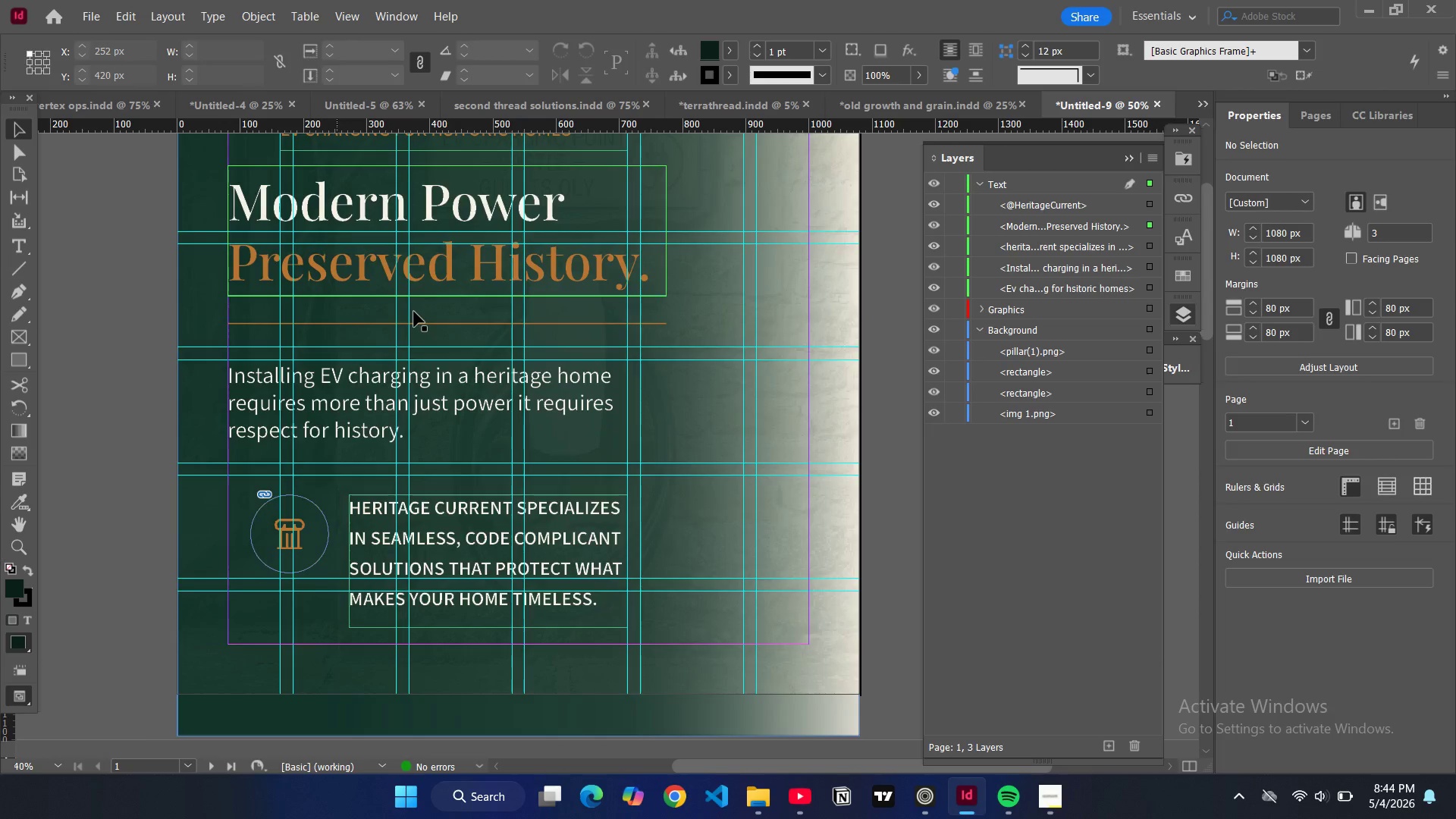 
scroll: coordinate [413, 326], scroll_direction: down, amount: 19.0
 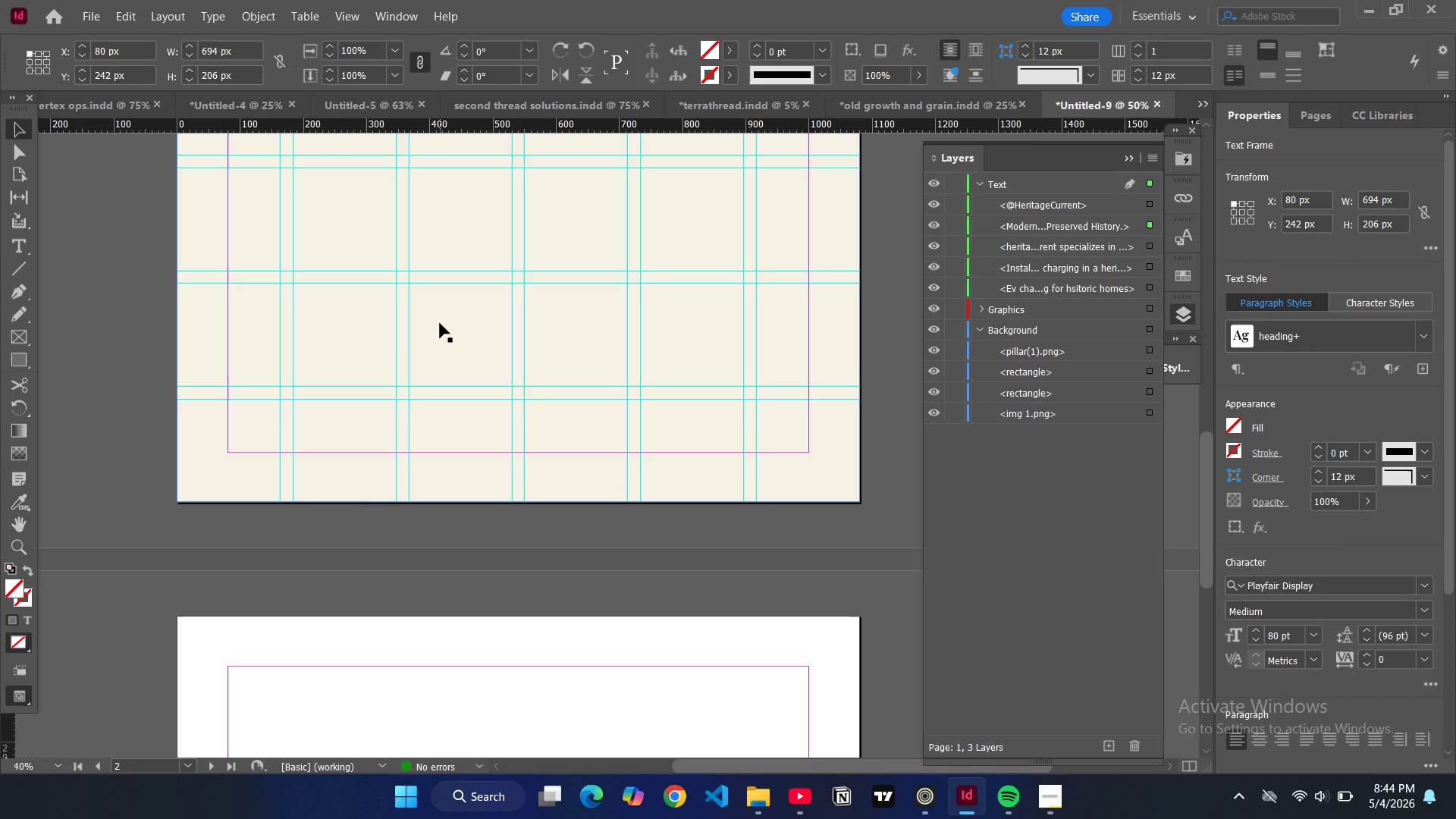 
left_click([440, 323])
 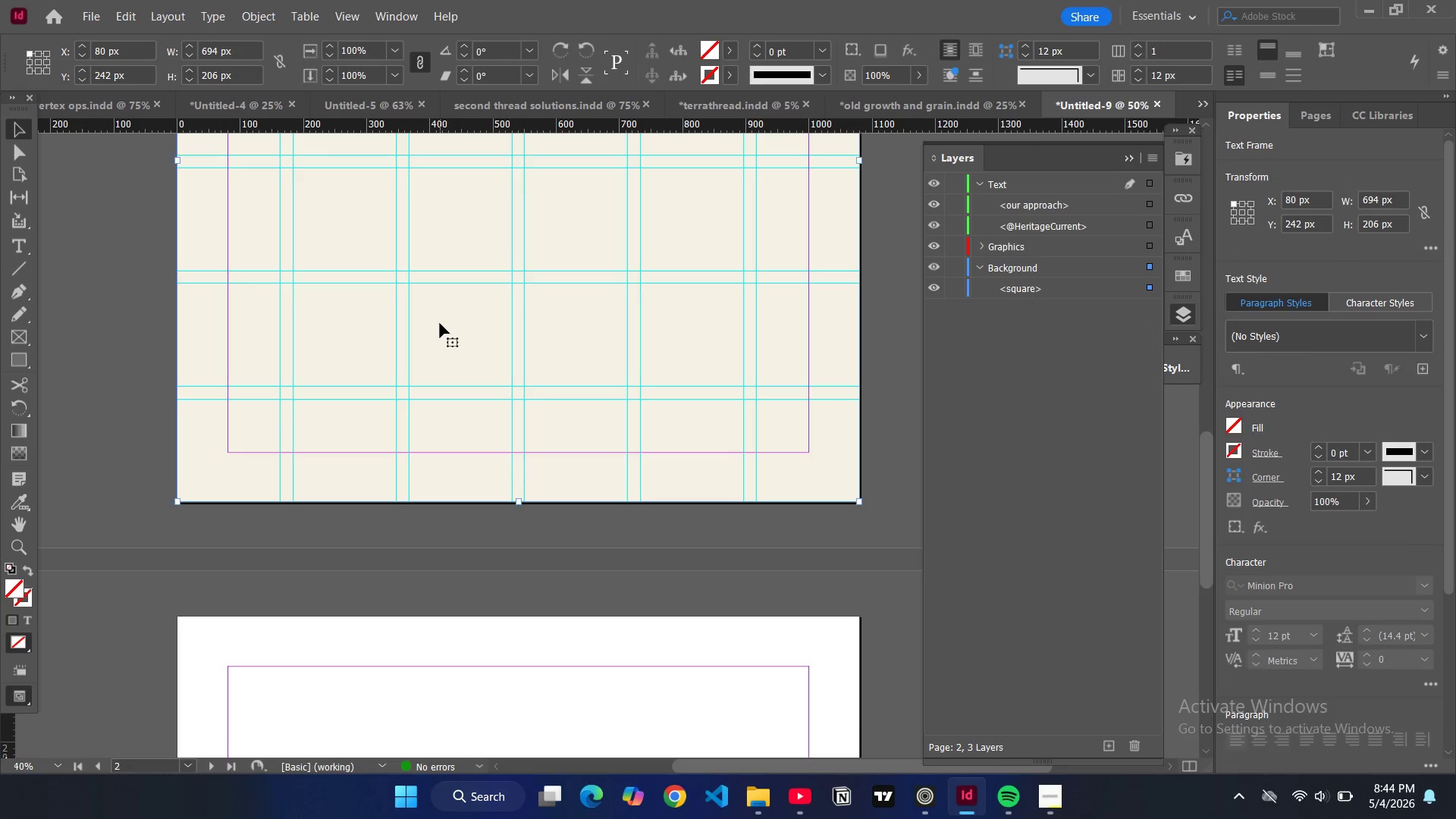 
scroll: coordinate [440, 323], scroll_direction: up, amount: 7.0
 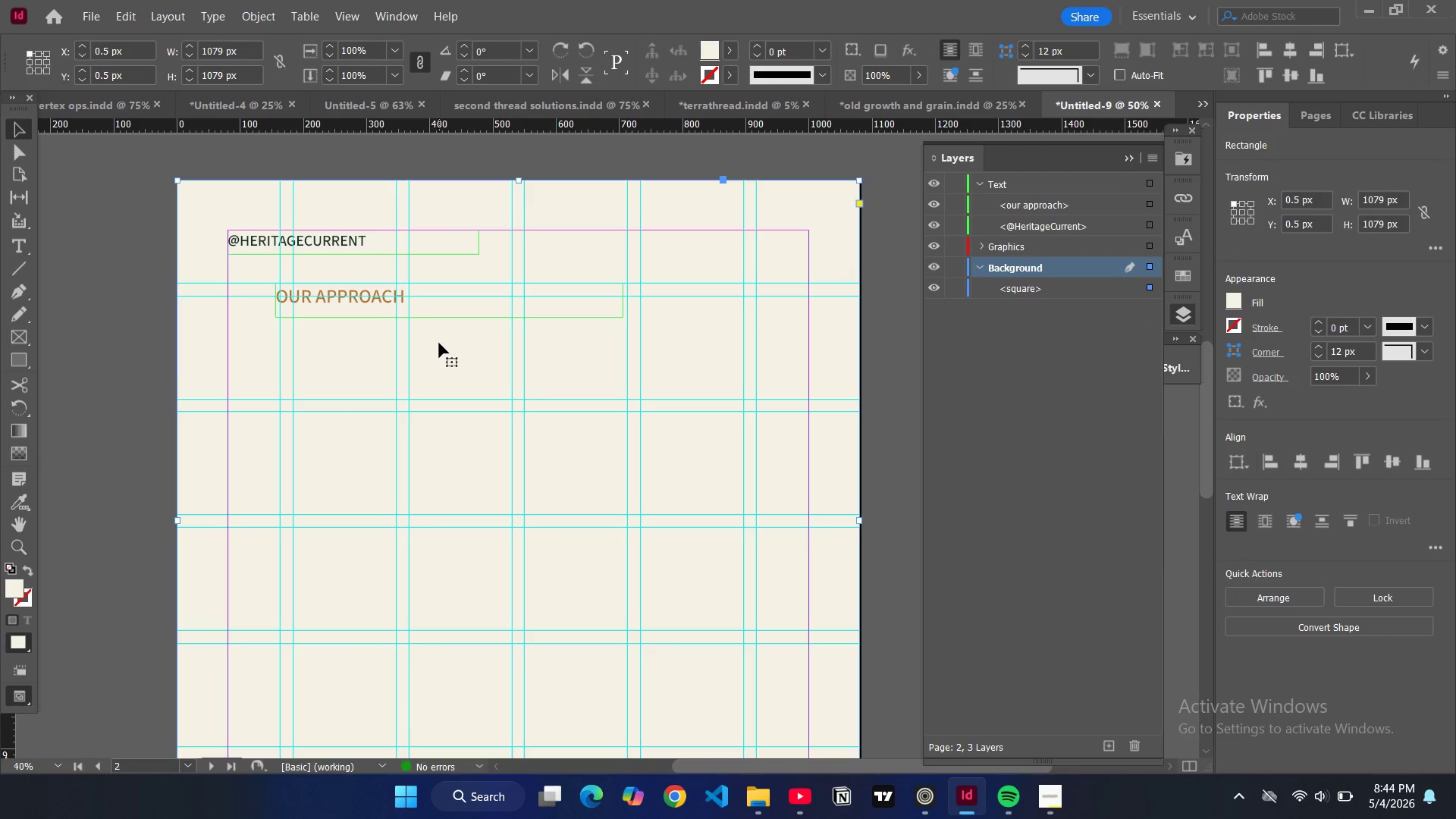 
key(Control+V)
 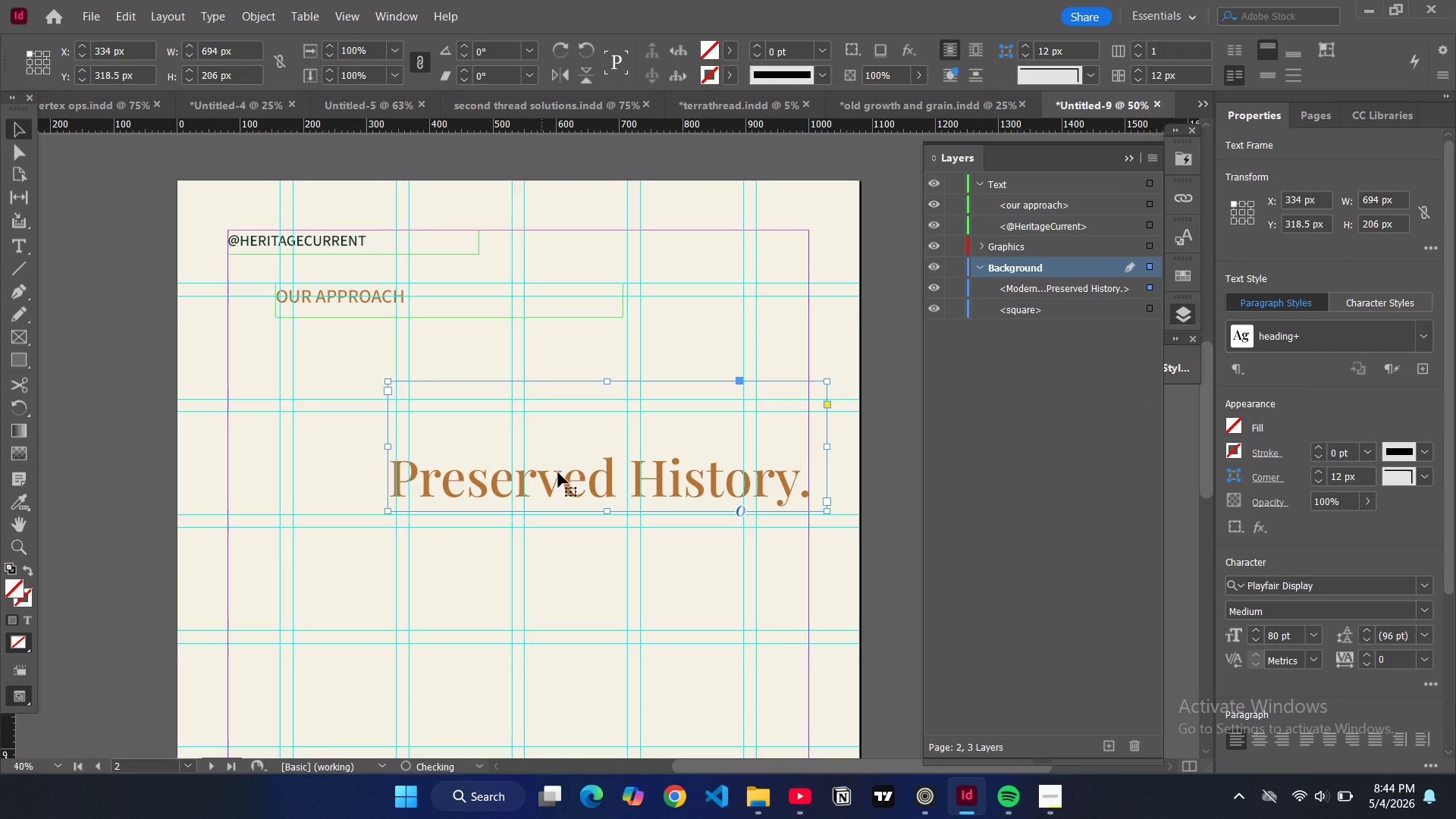 
left_click_drag(start_coordinate=[592, 460], to_coordinate=[433, 402])
 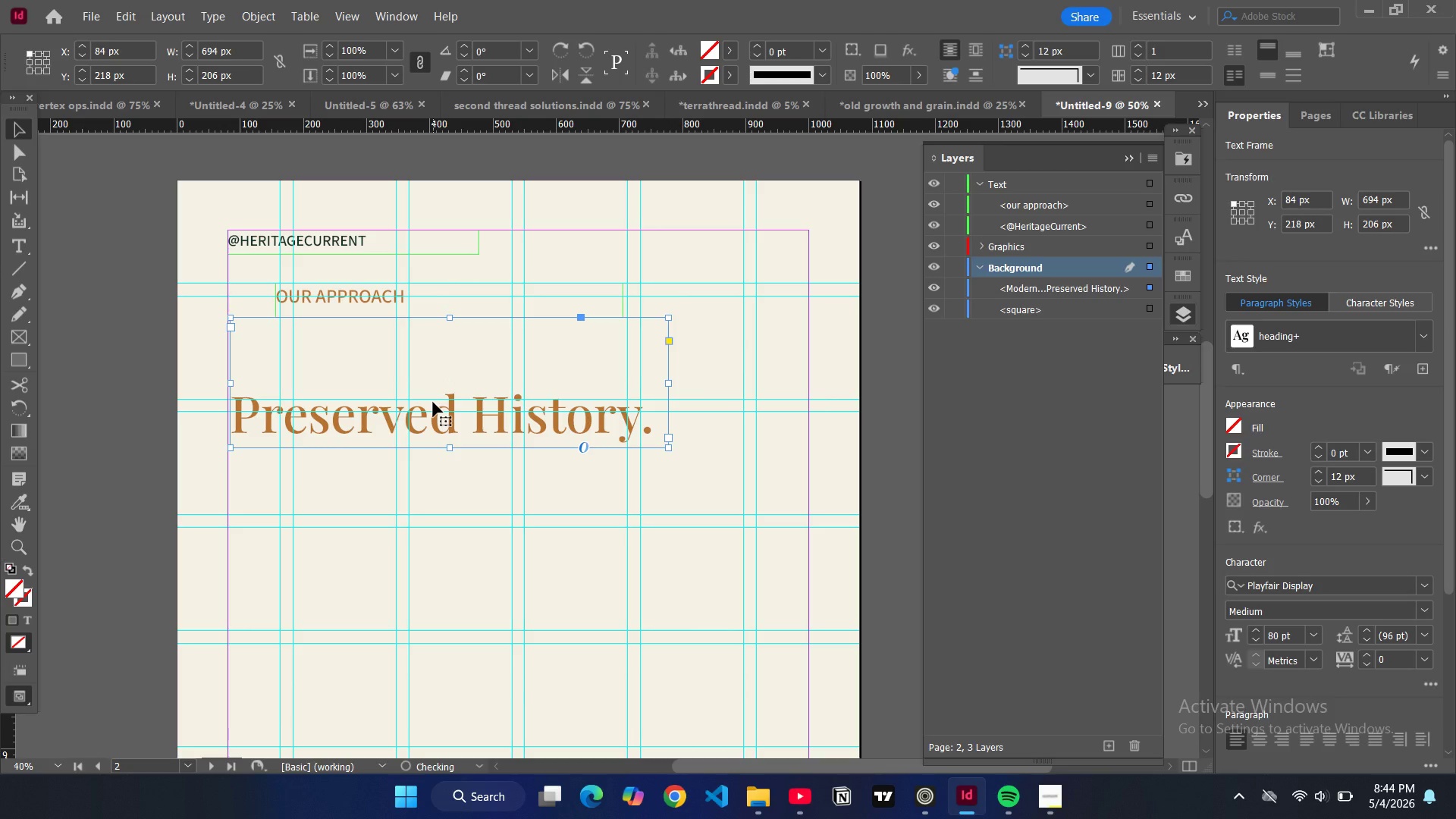 
left_click([433, 402])
 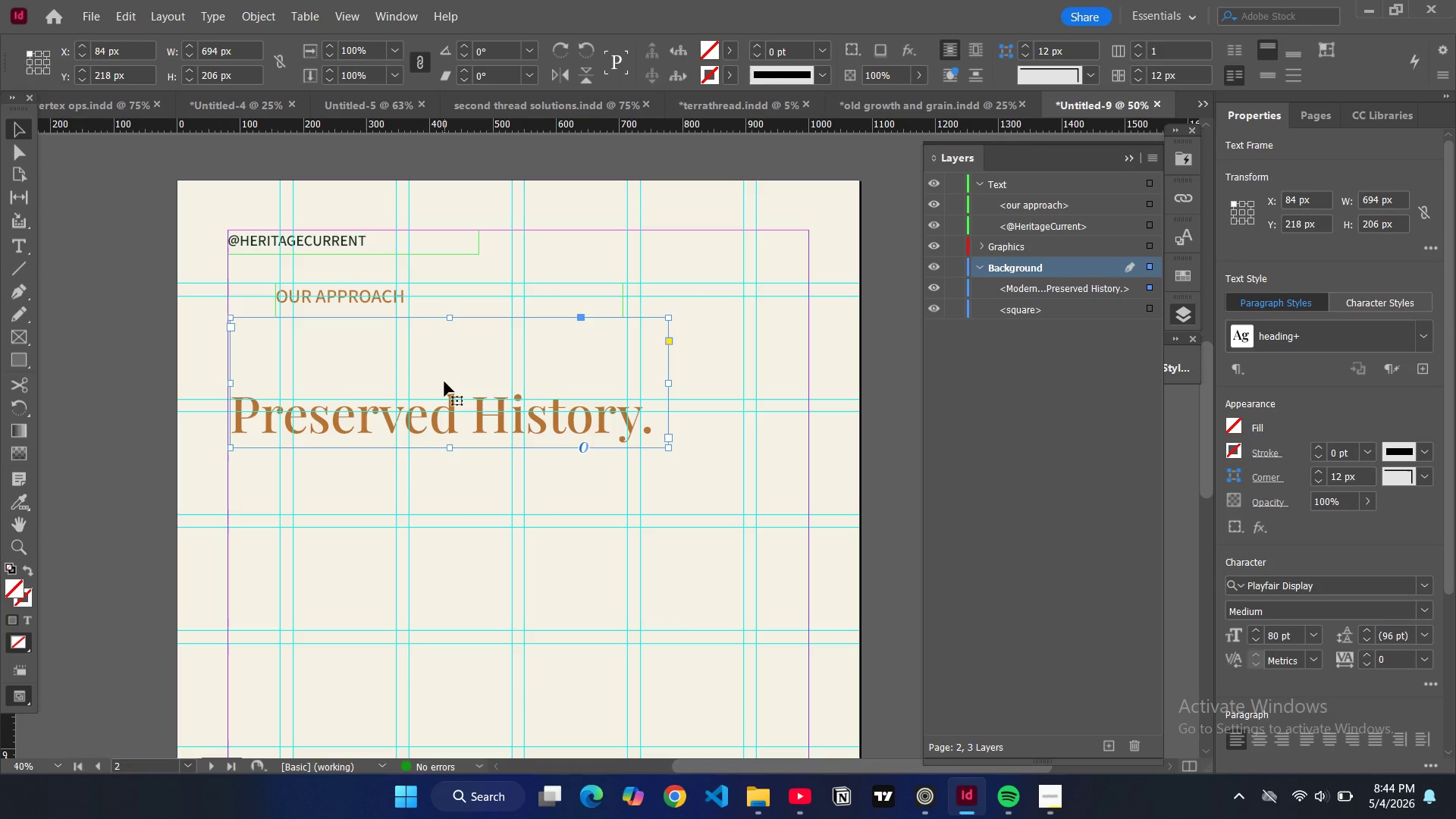 
left_click([444, 381])
 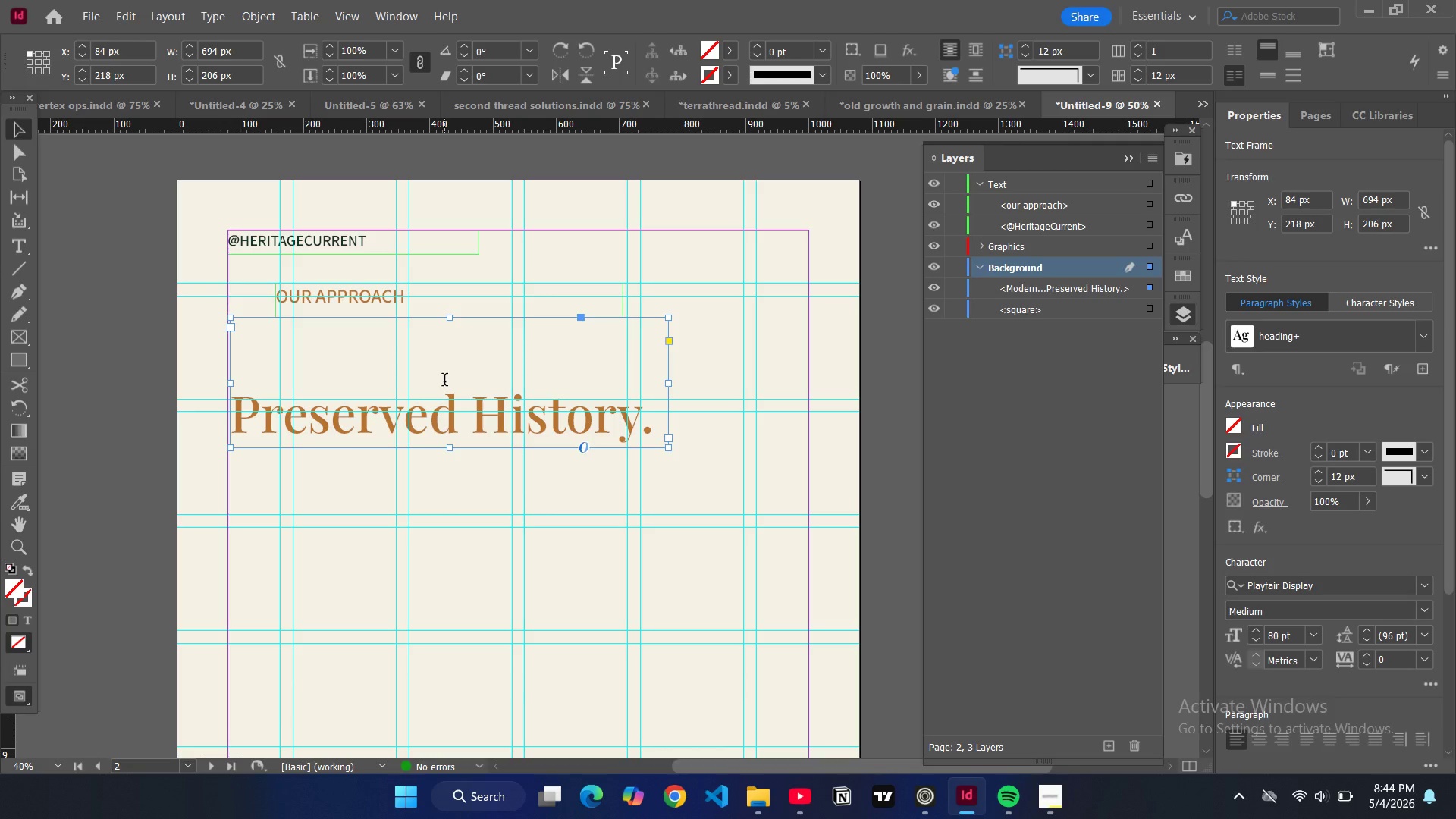 
double_click([444, 381])
 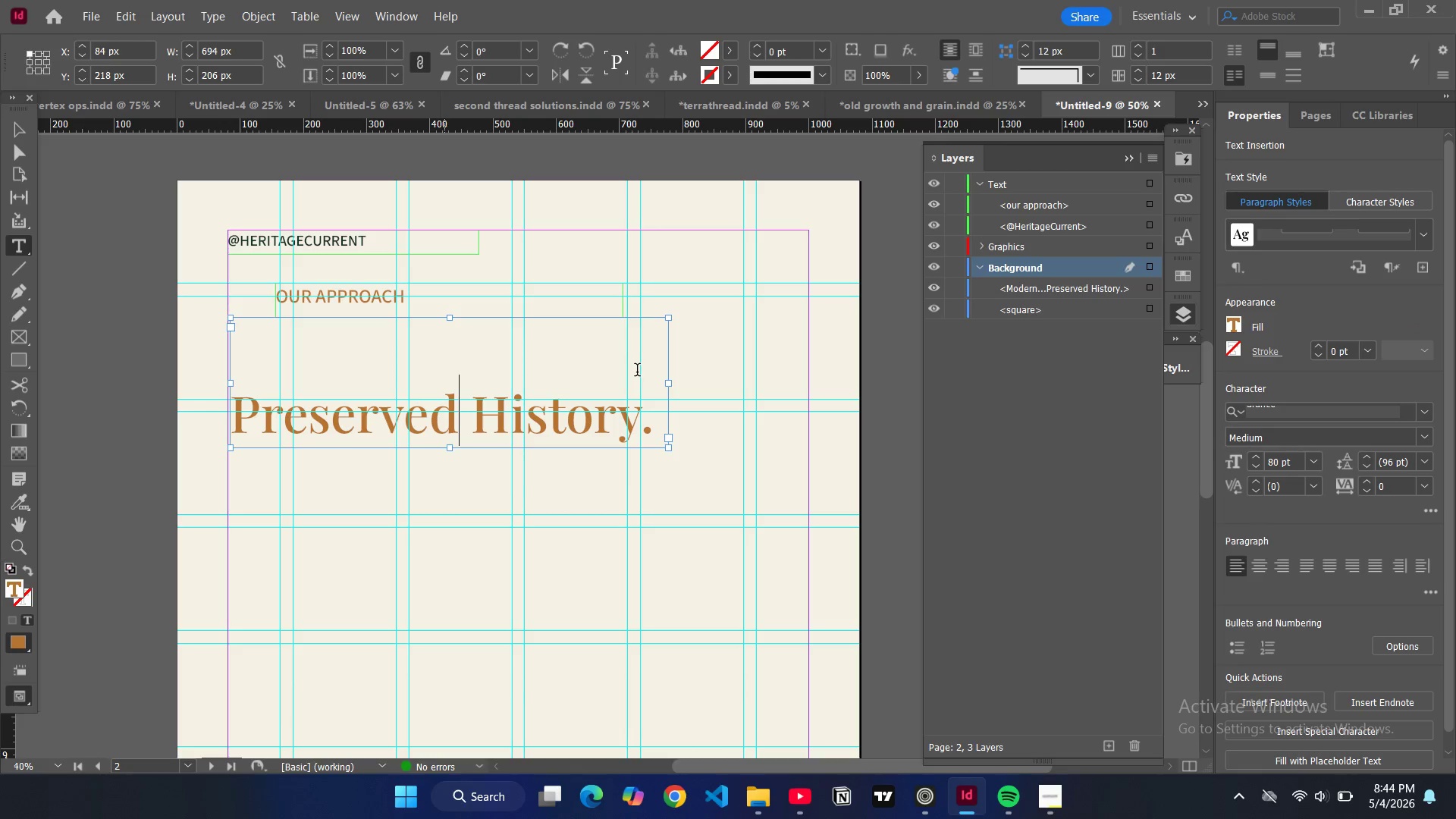 
left_click_drag(start_coordinate=[637, 370], to_coordinate=[240, 334])
 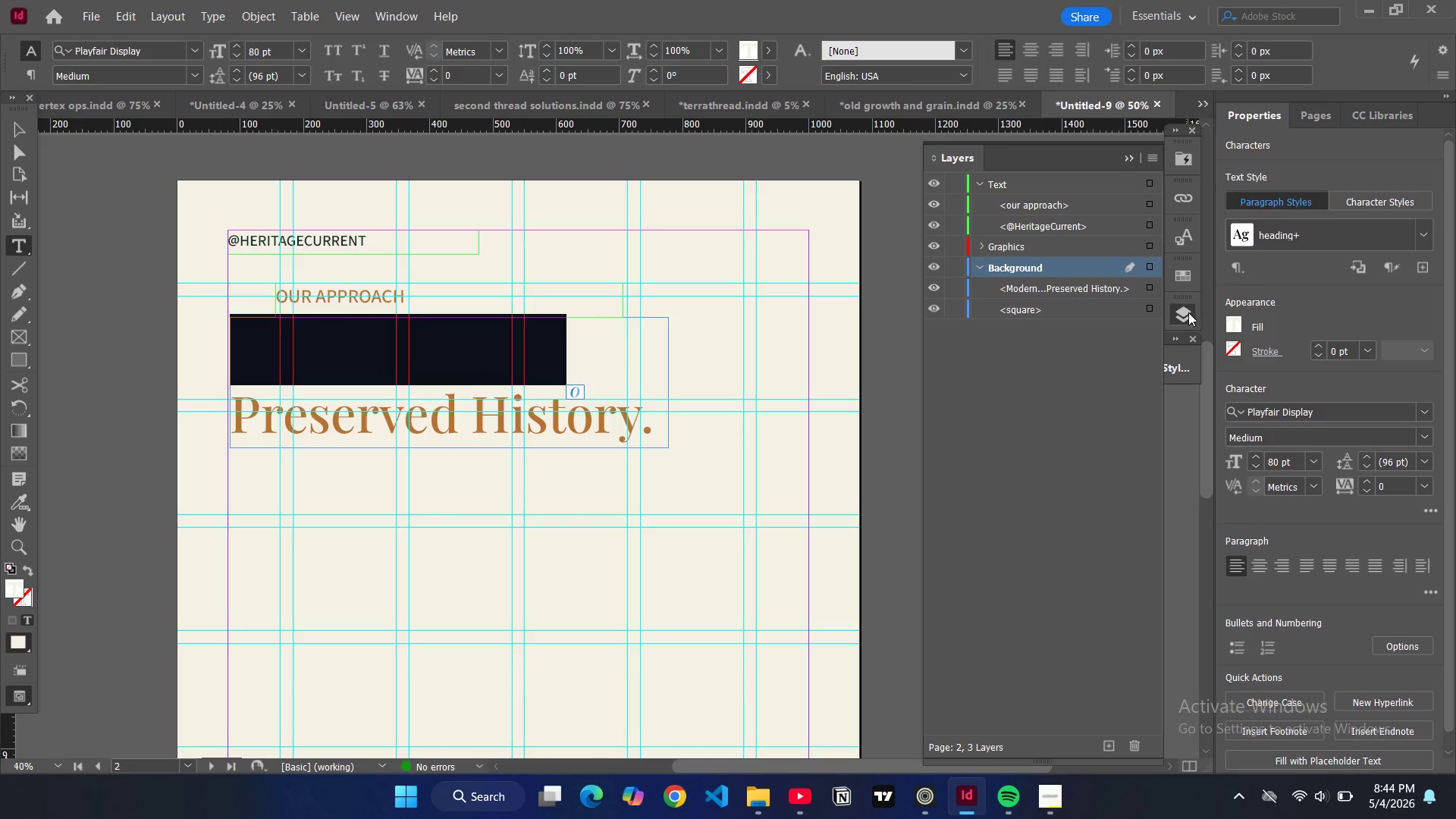 
left_click([1182, 361])
 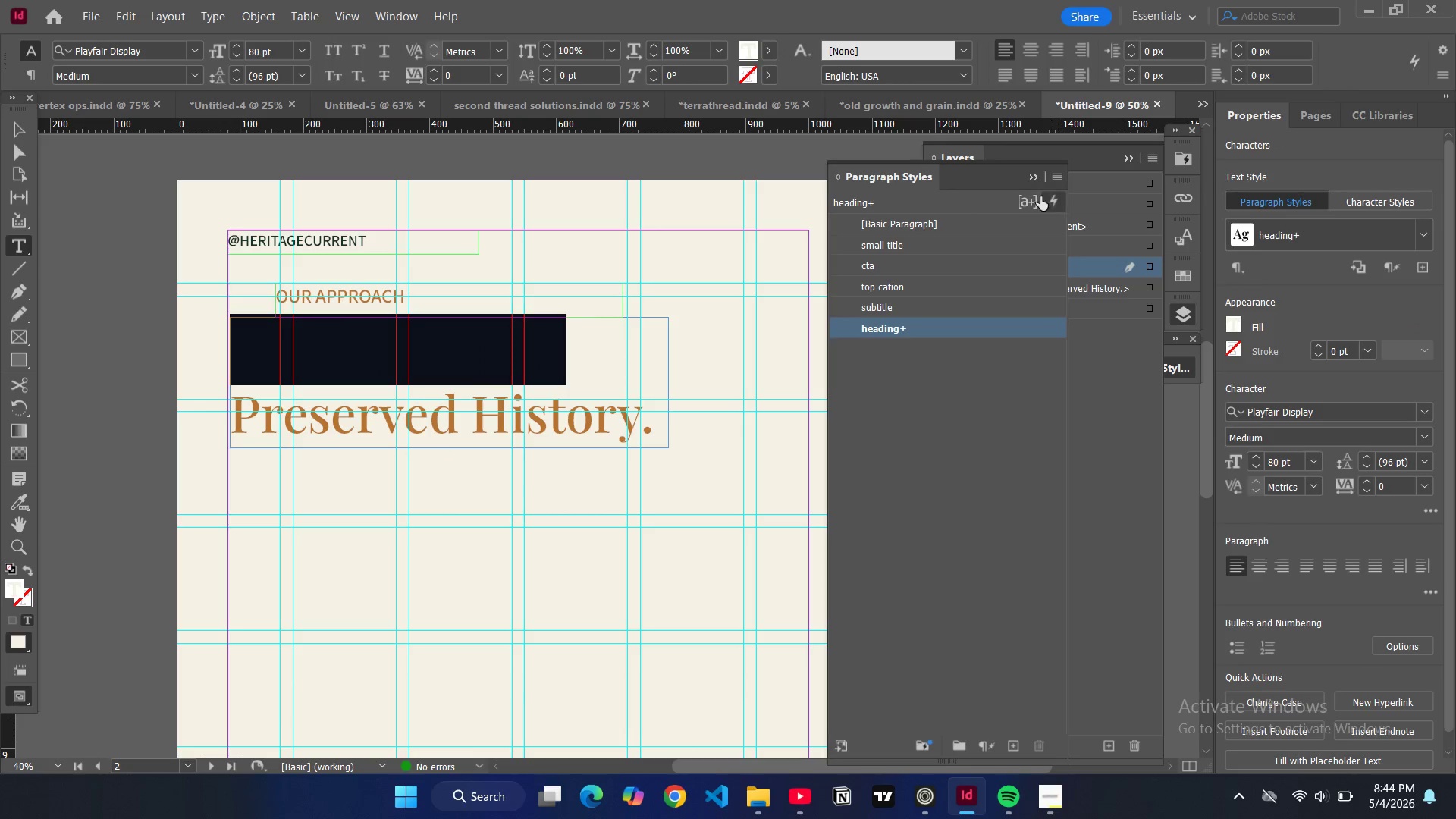 
left_click([1034, 180])
 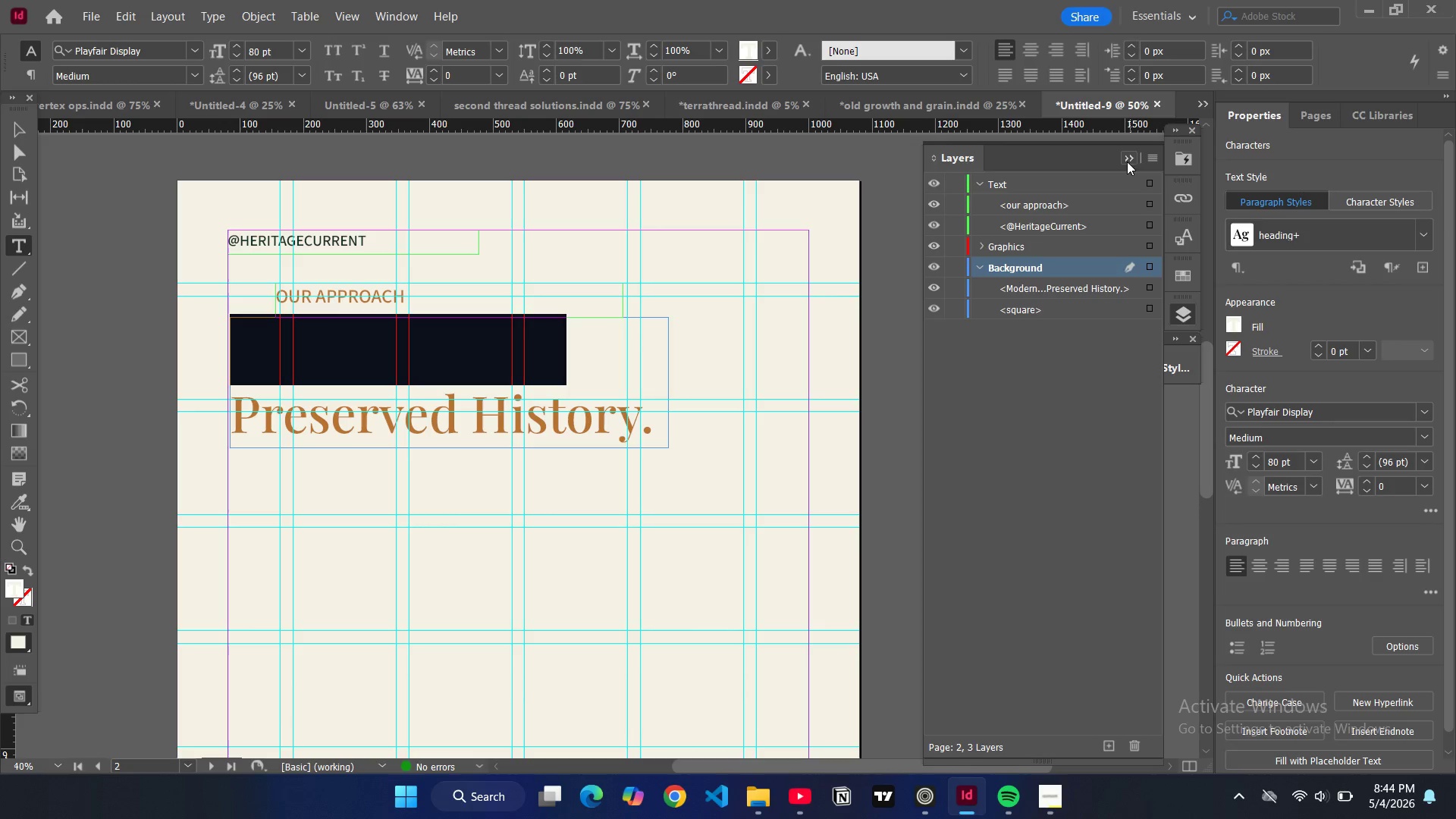 
left_click([1125, 162])
 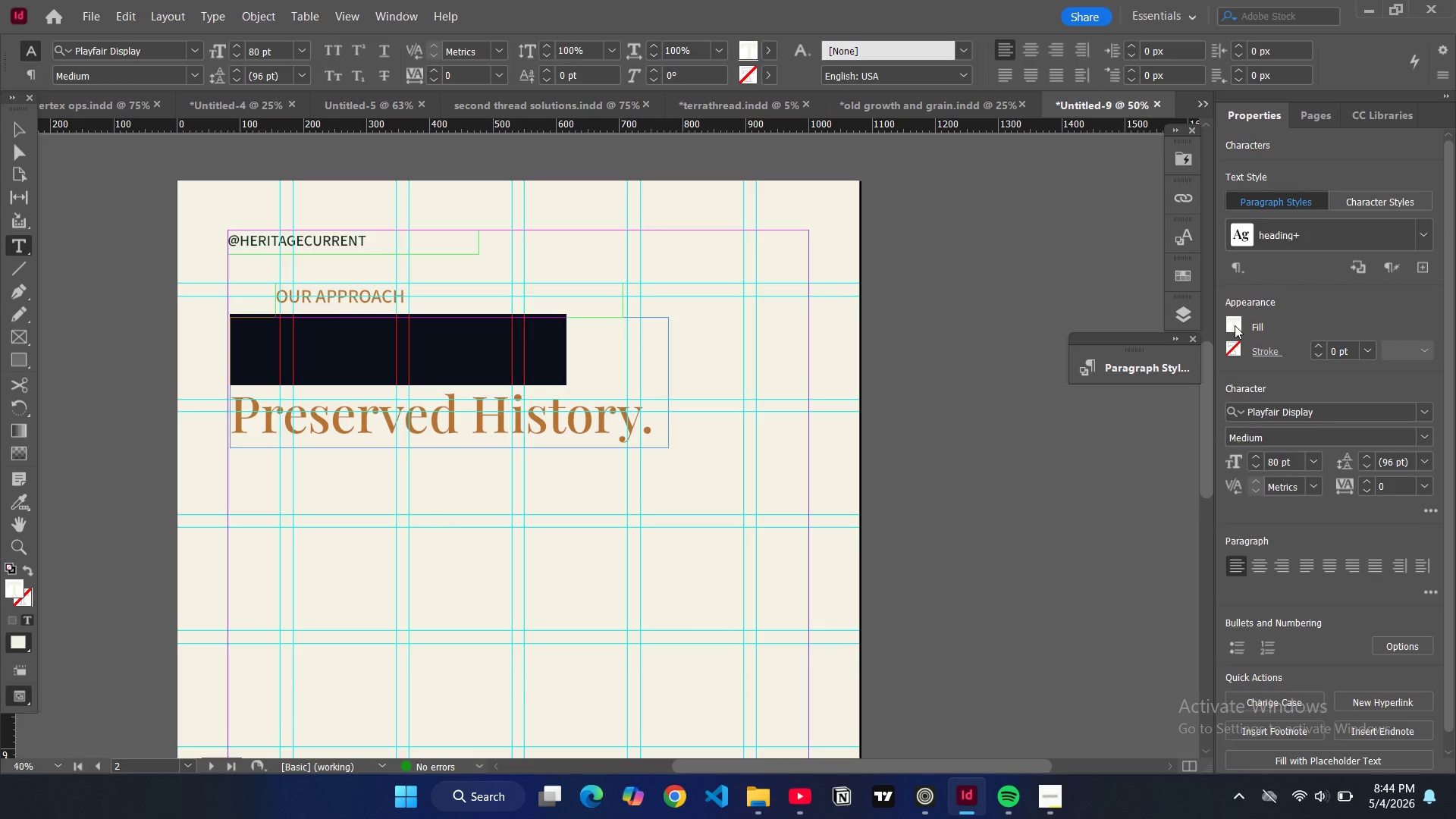 
double_click([1235, 325])
 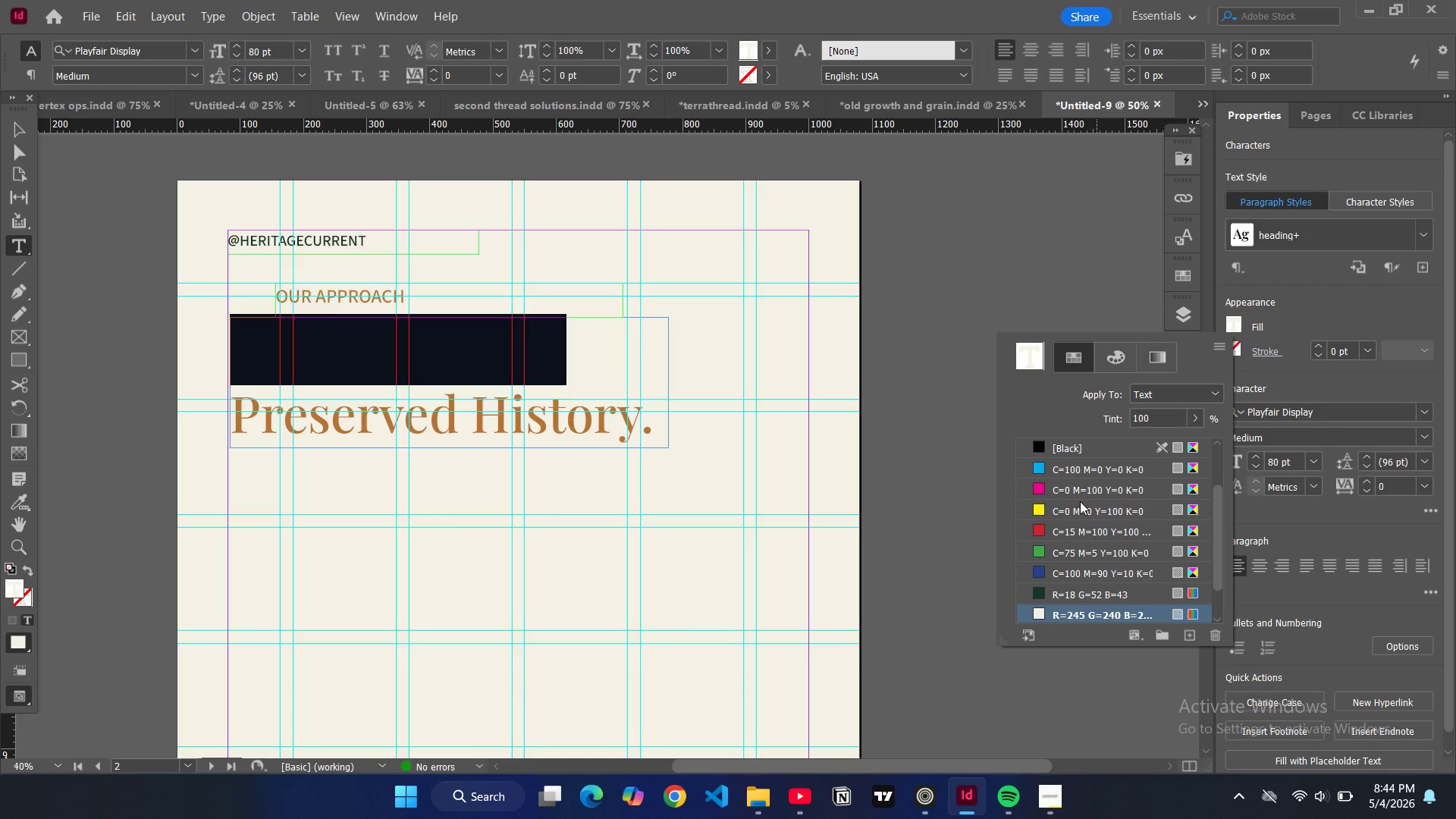 
scroll: coordinate [1059, 535], scroll_direction: down, amount: 4.0
 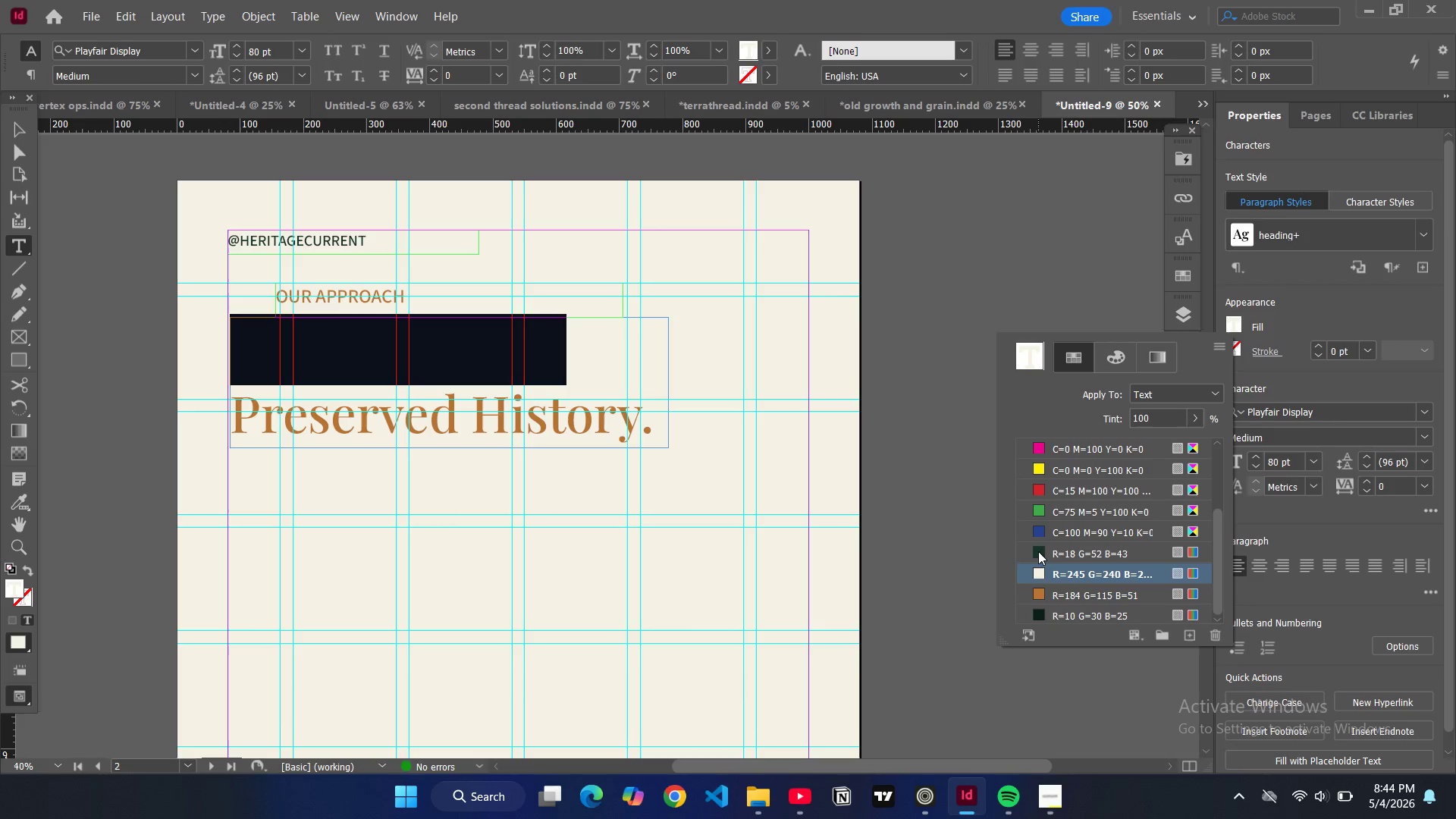 
left_click([1038, 551])
 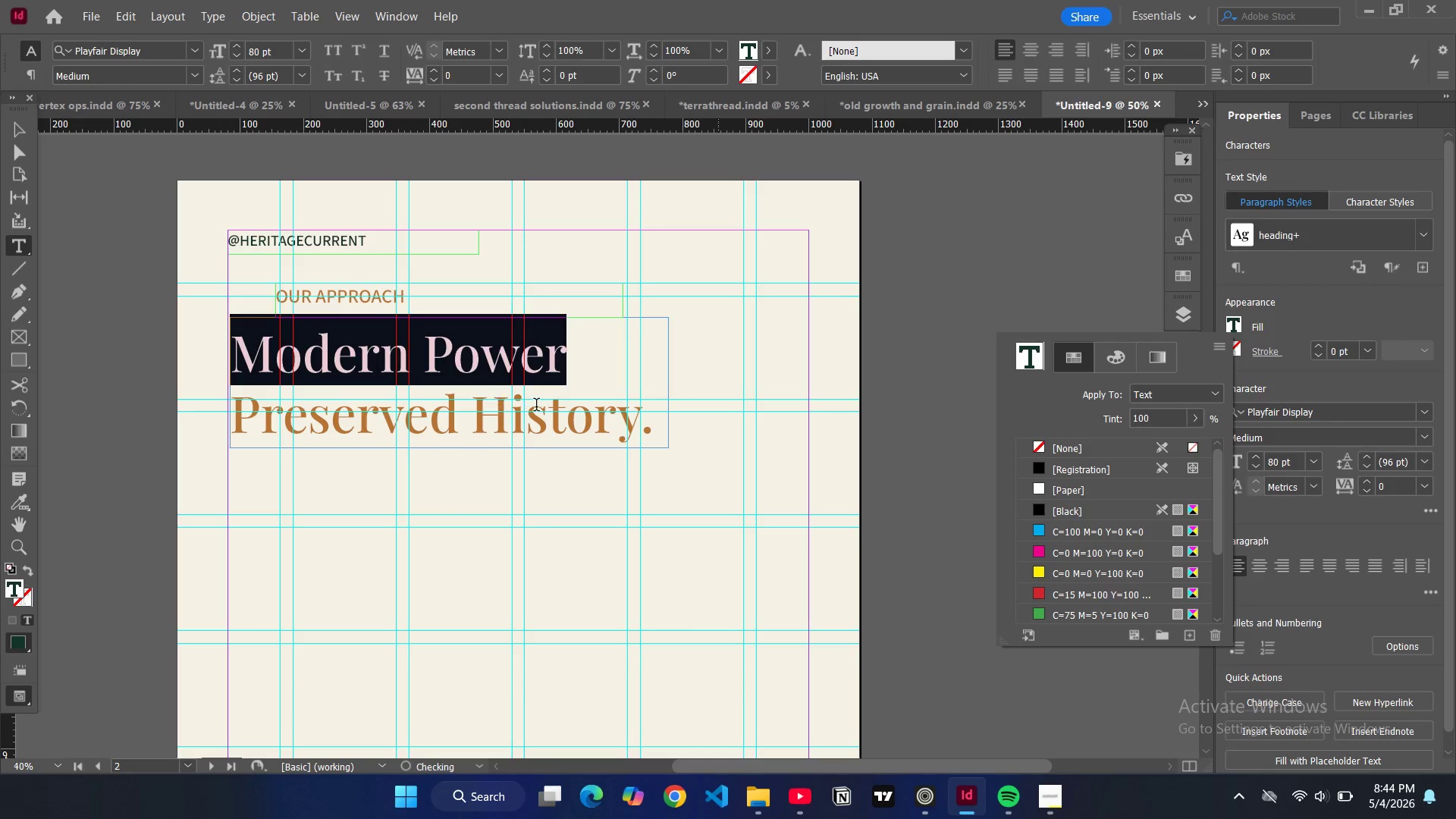 
left_click([538, 407])
 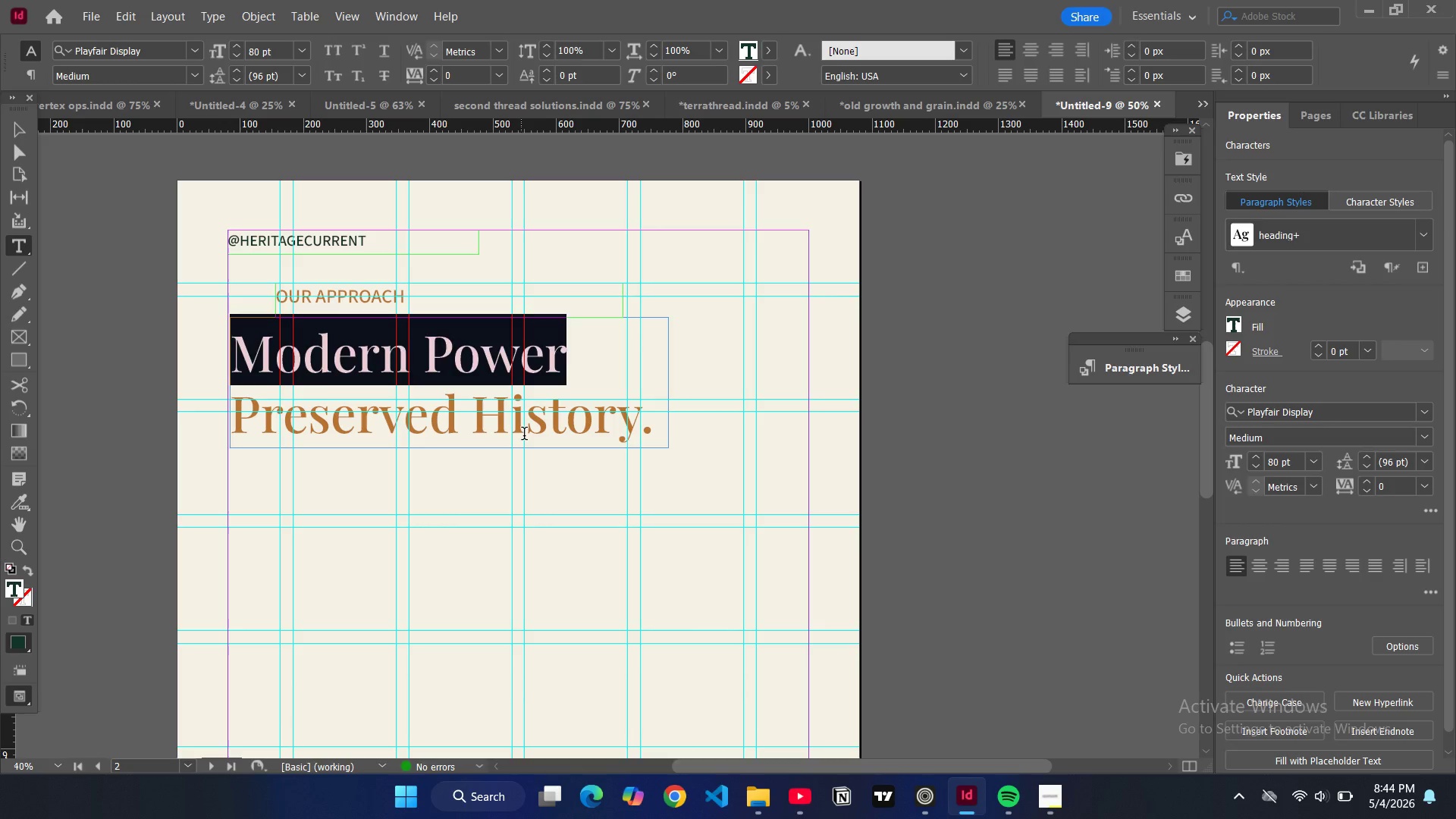 
left_click([524, 435])
 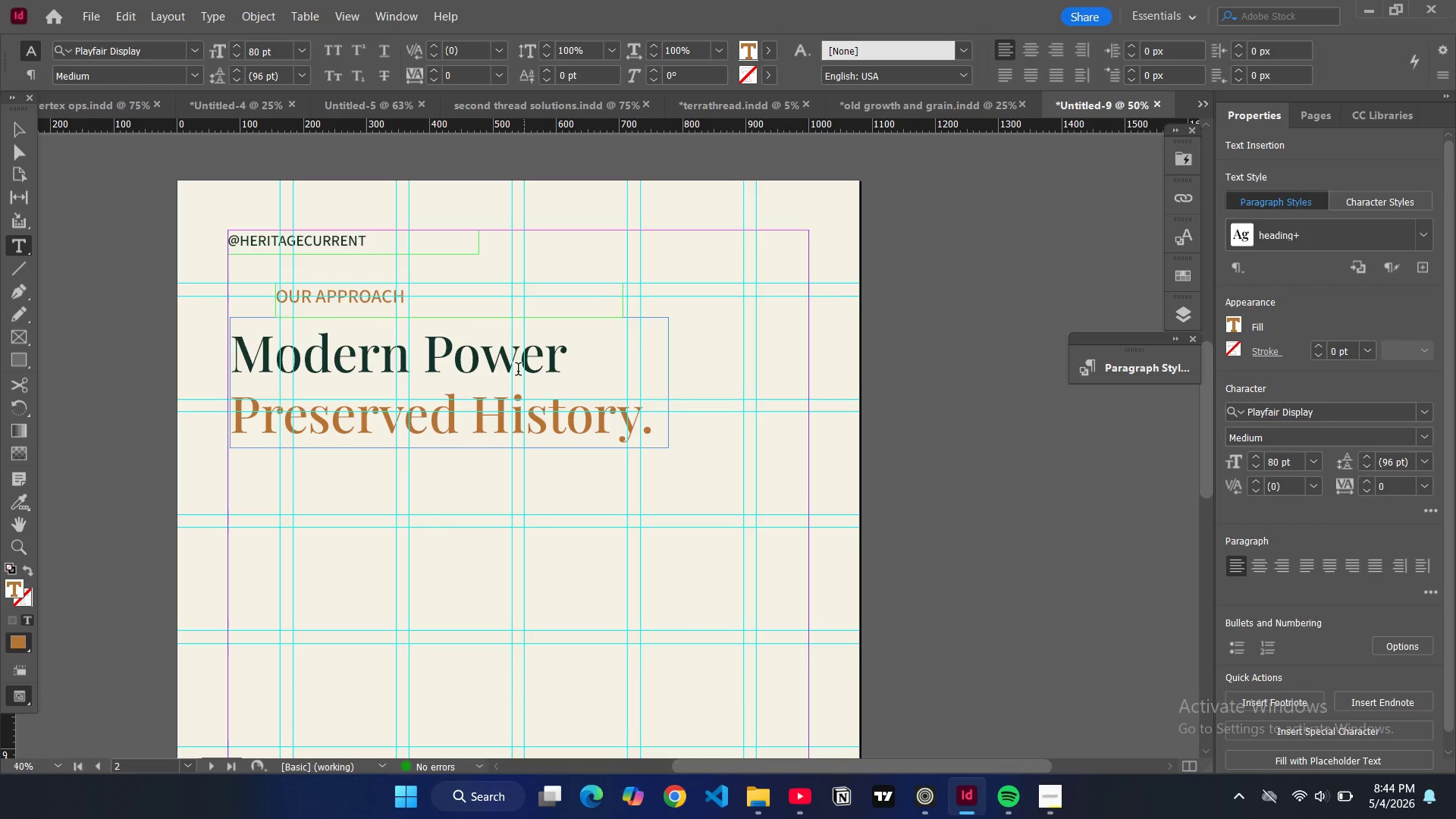 
double_click([518, 371])
 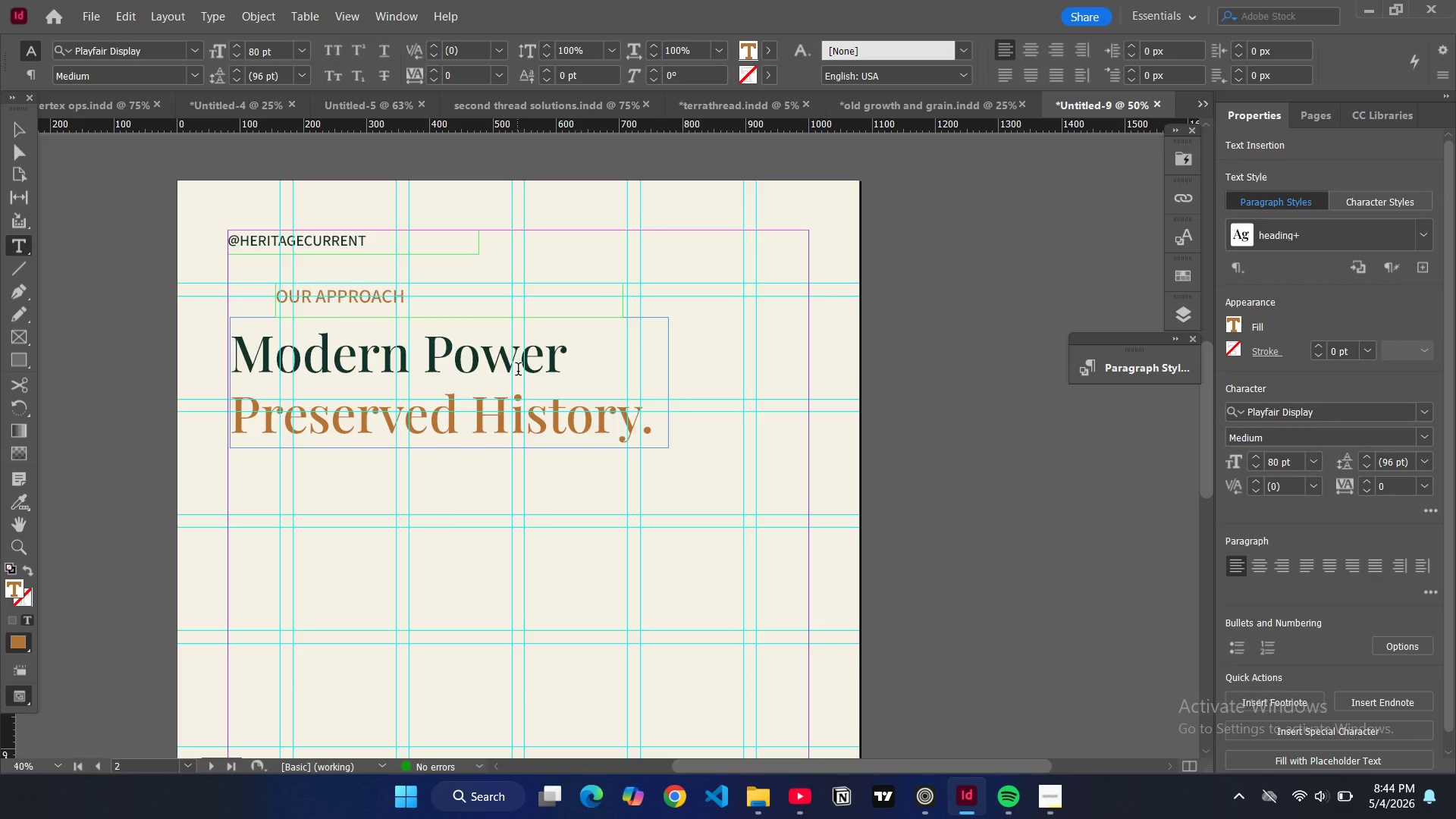 
triple_click([518, 371])
 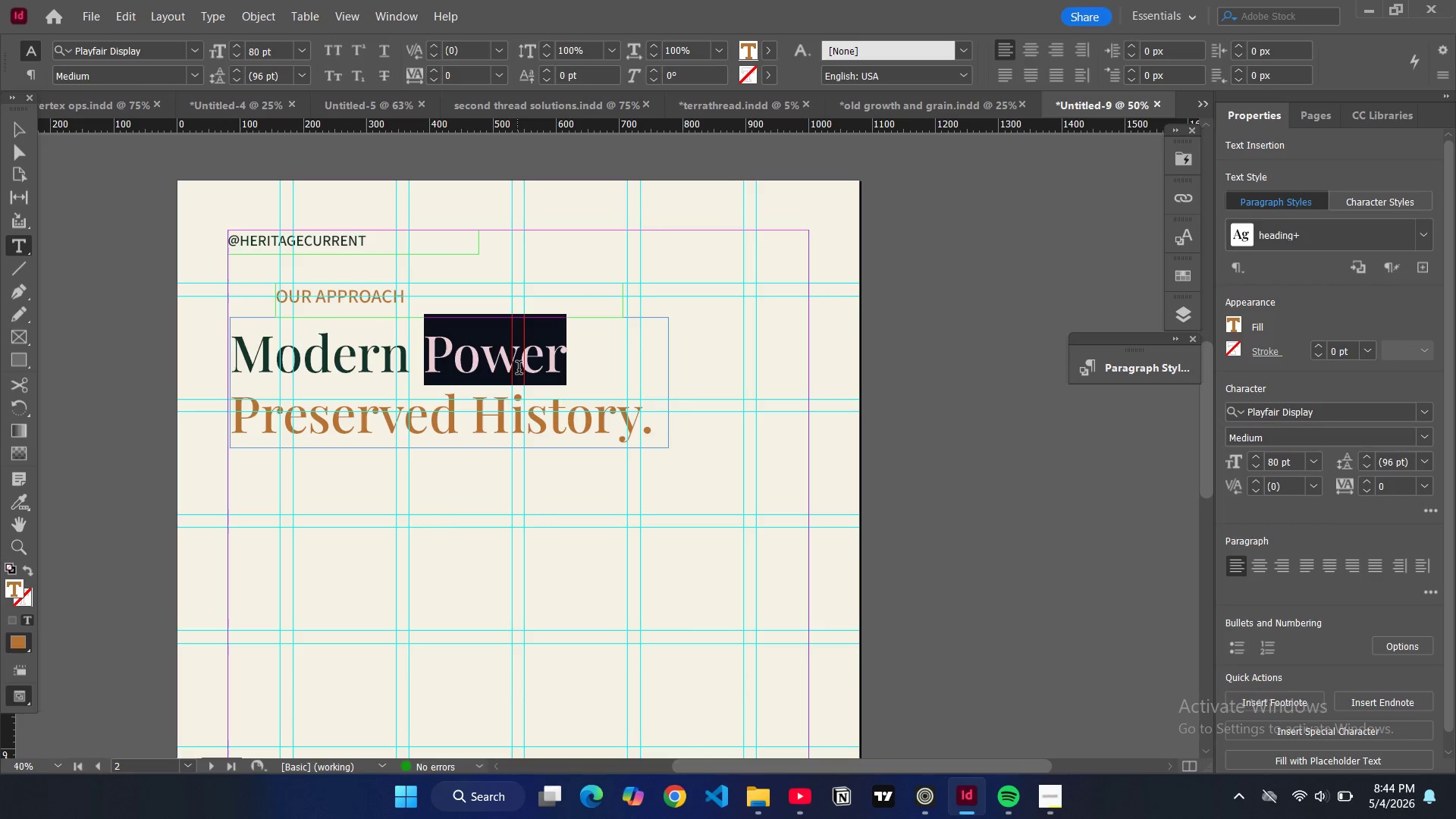 
key(Control+A)
 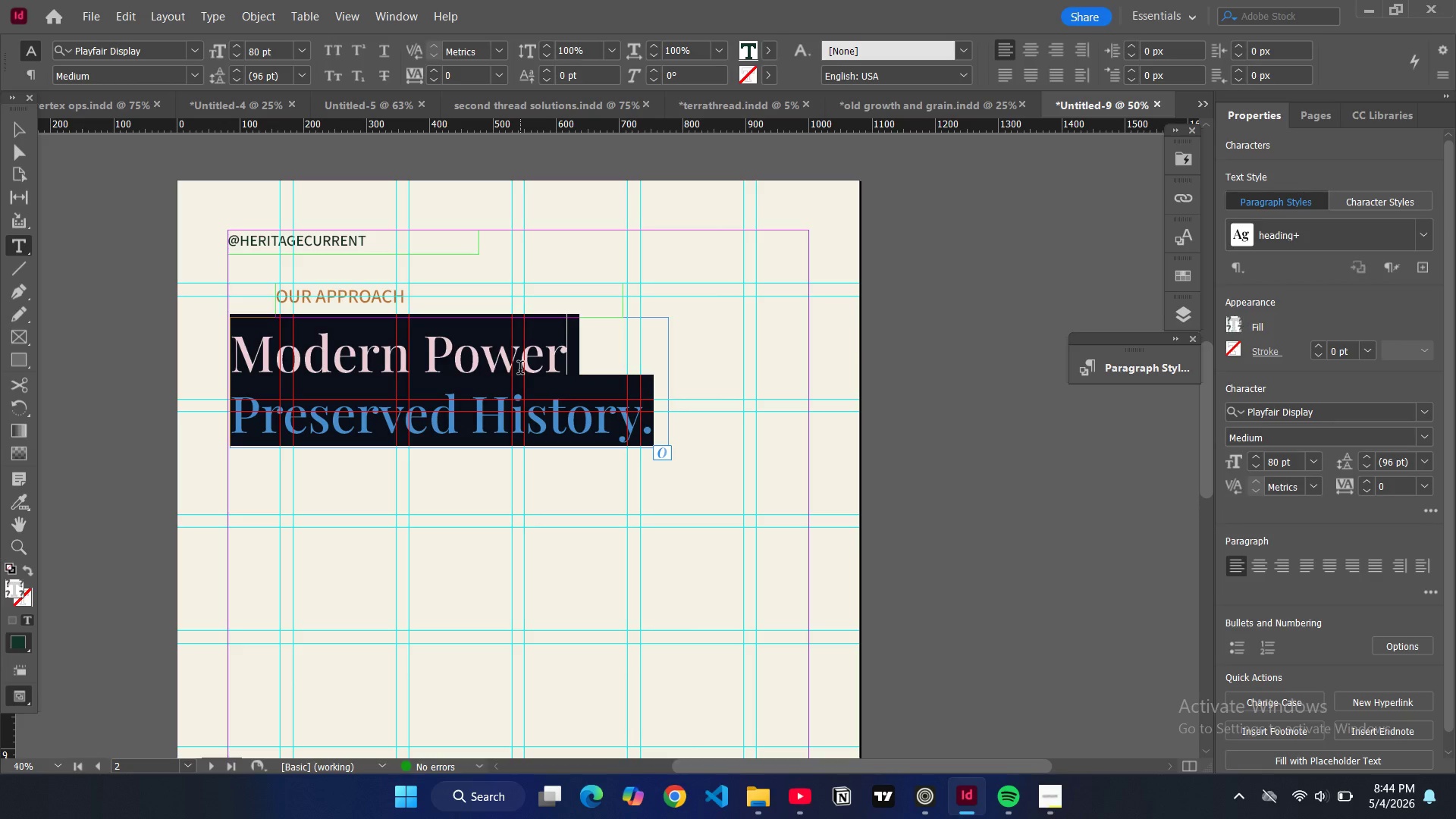 
type(The Hidden Conduitt Technique)
 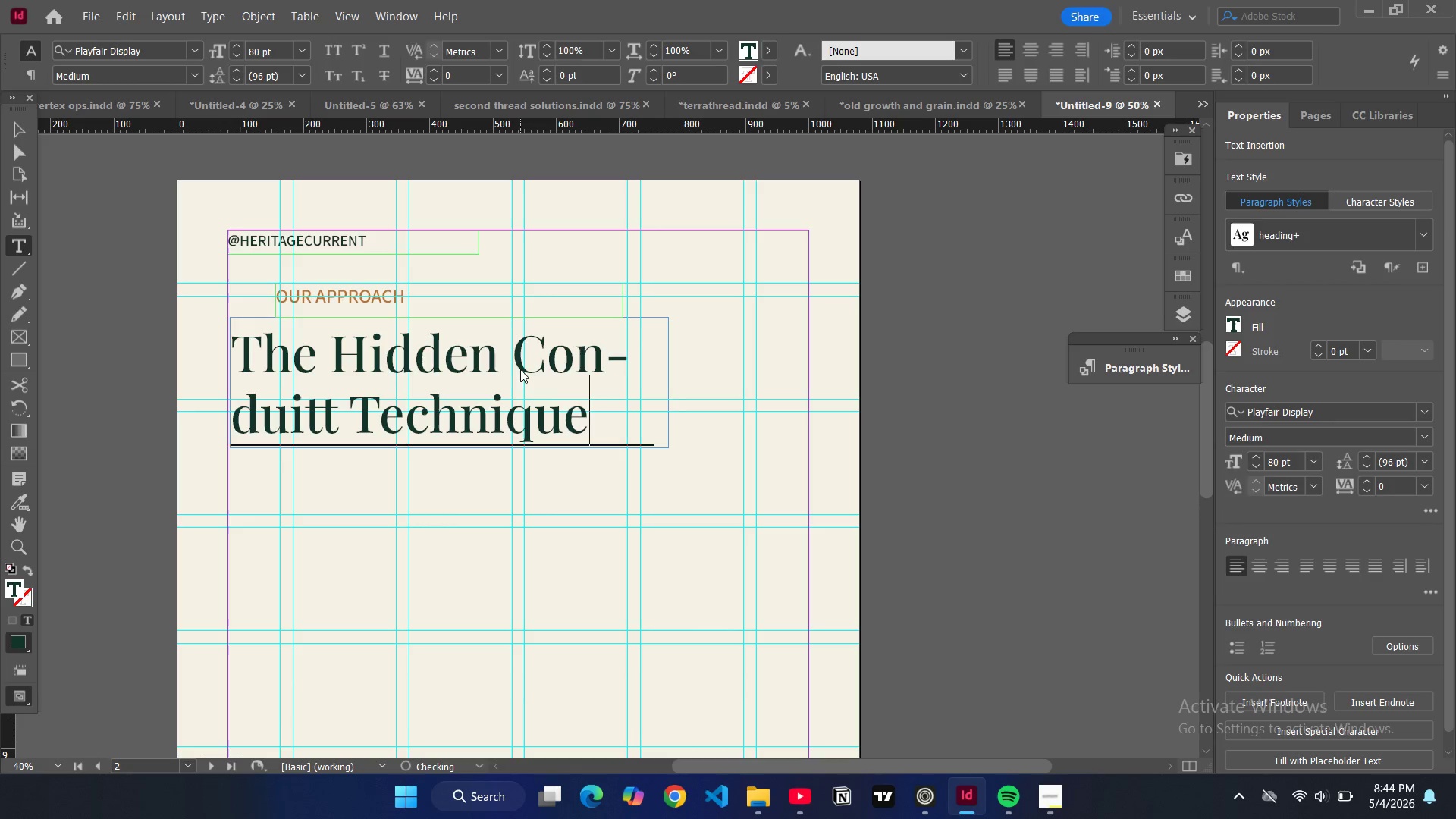 
left_click([15, 131])
 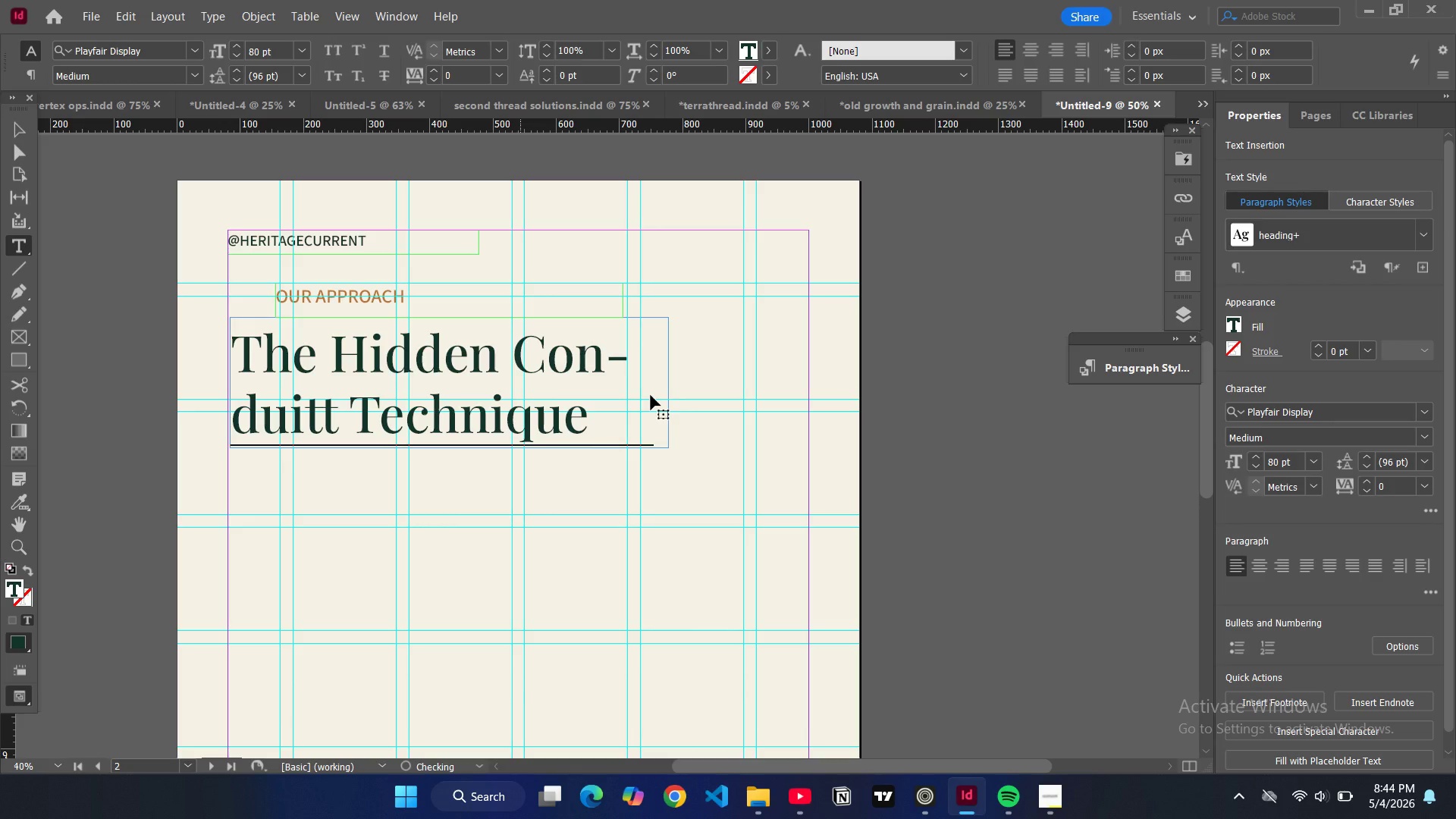 
left_click([651, 395])
 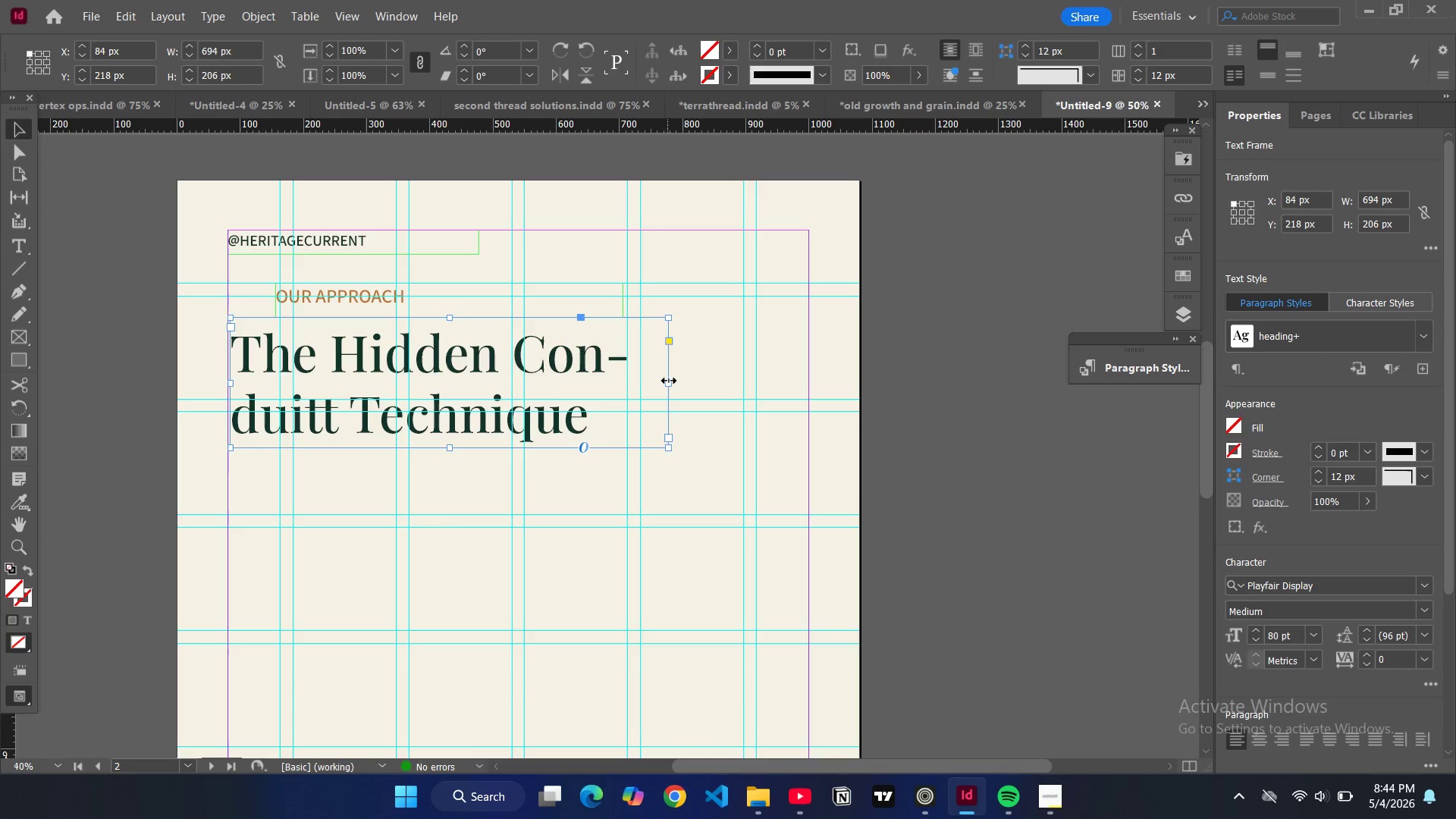 
left_click_drag(start_coordinate=[669, 381], to_coordinate=[811, 378])
 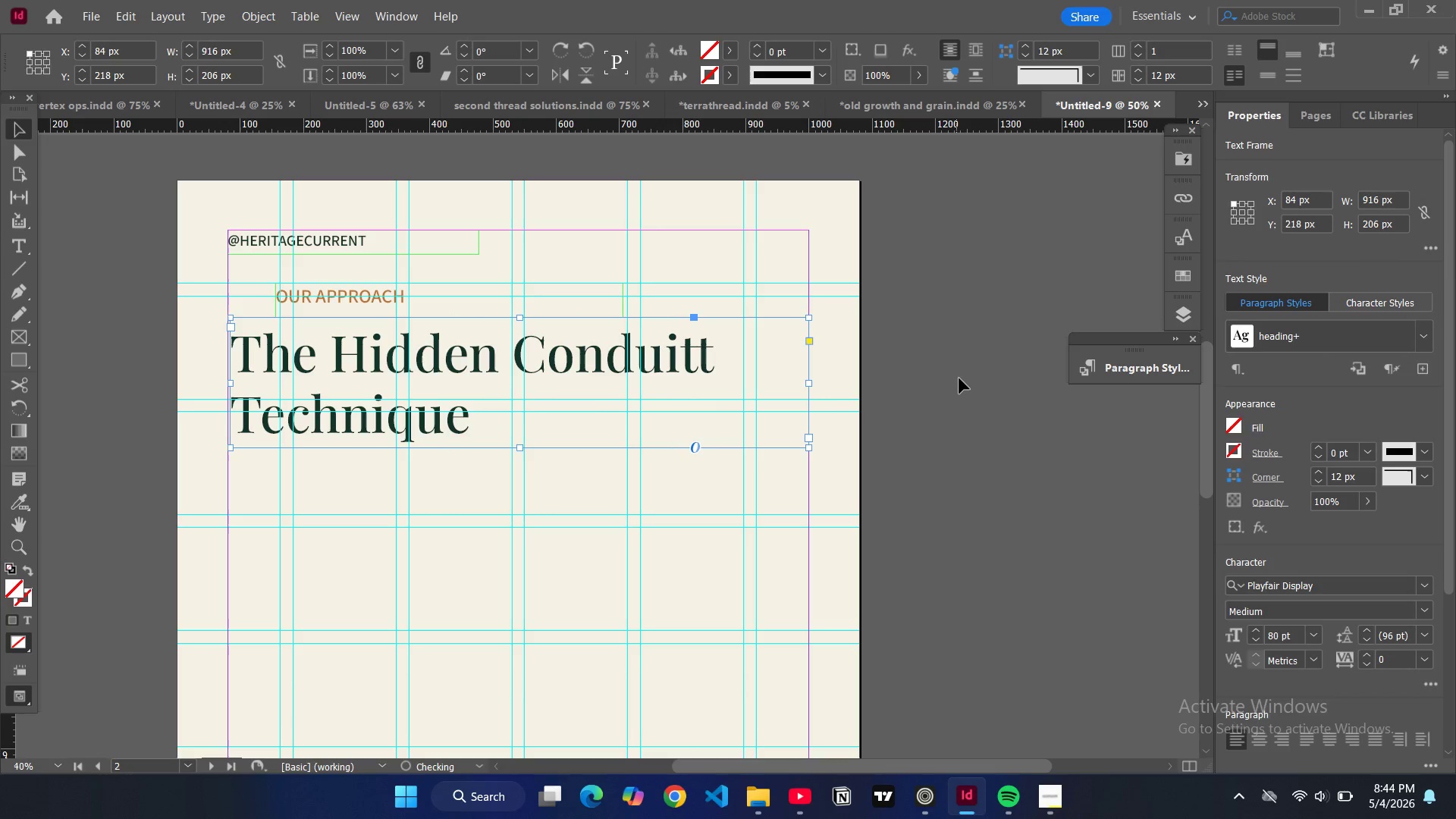 
left_click([959, 378])
 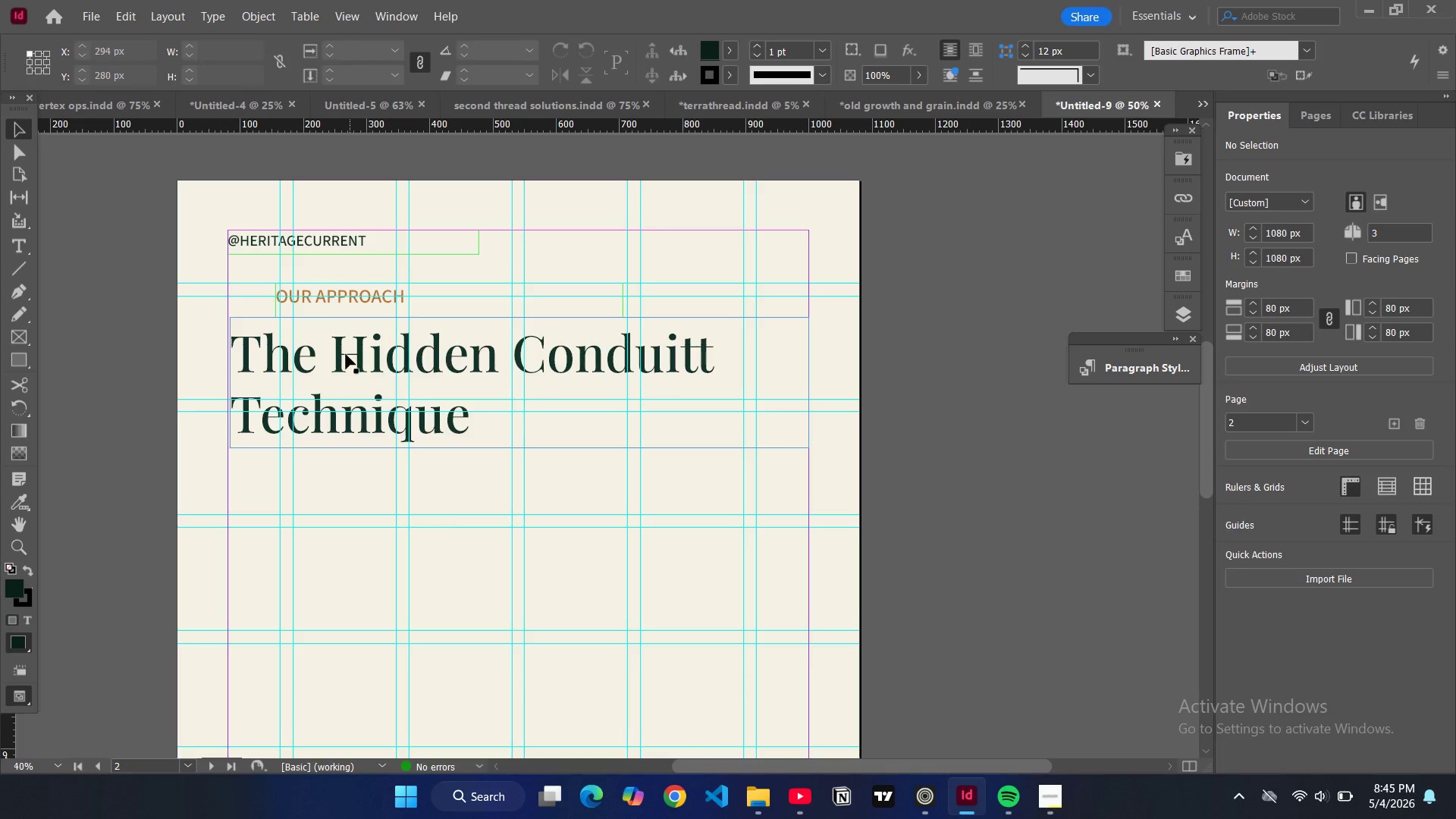 
double_click([336, 354])
 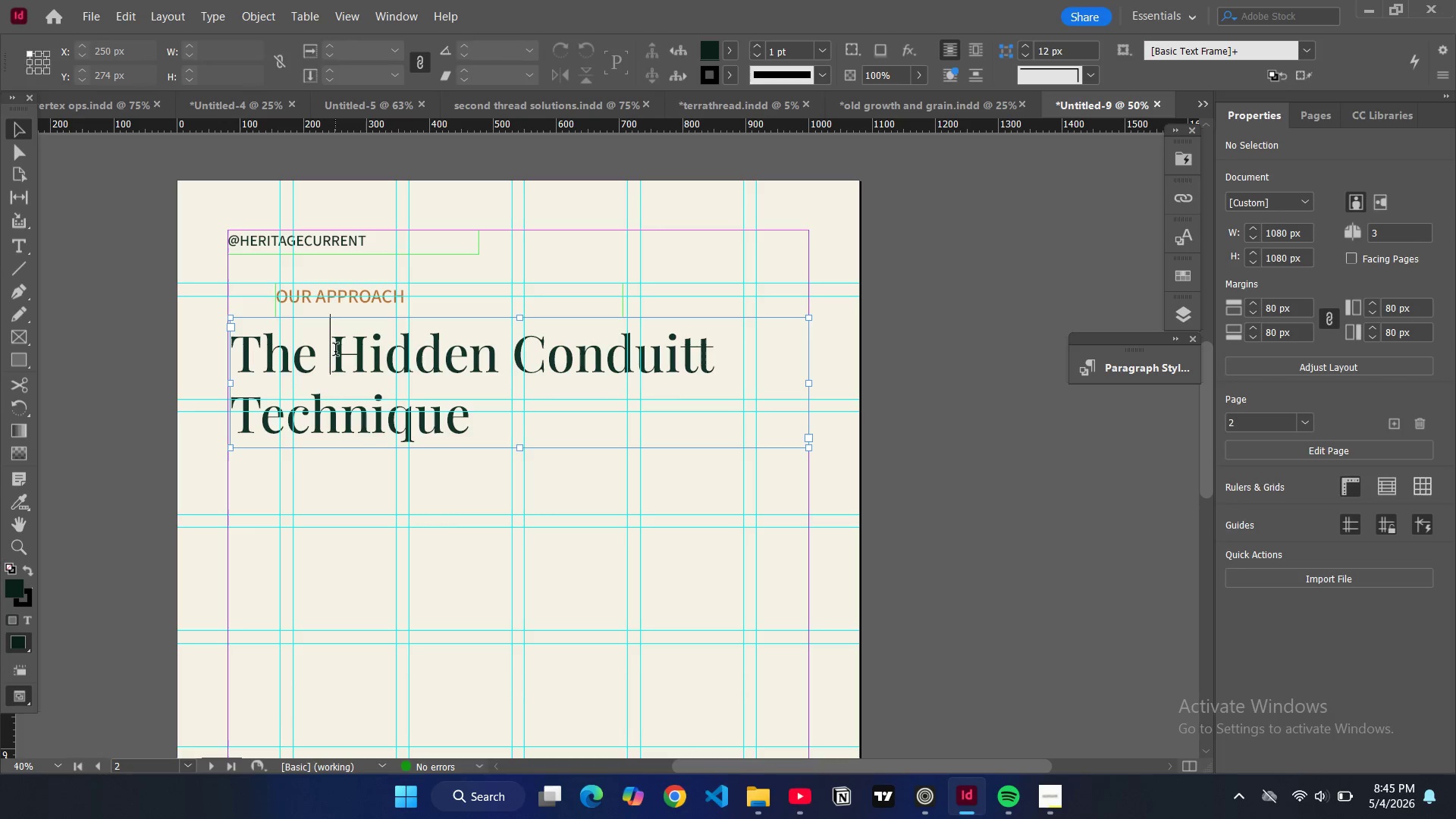 
left_click_drag(start_coordinate=[335, 351], to_coordinate=[716, 364])
 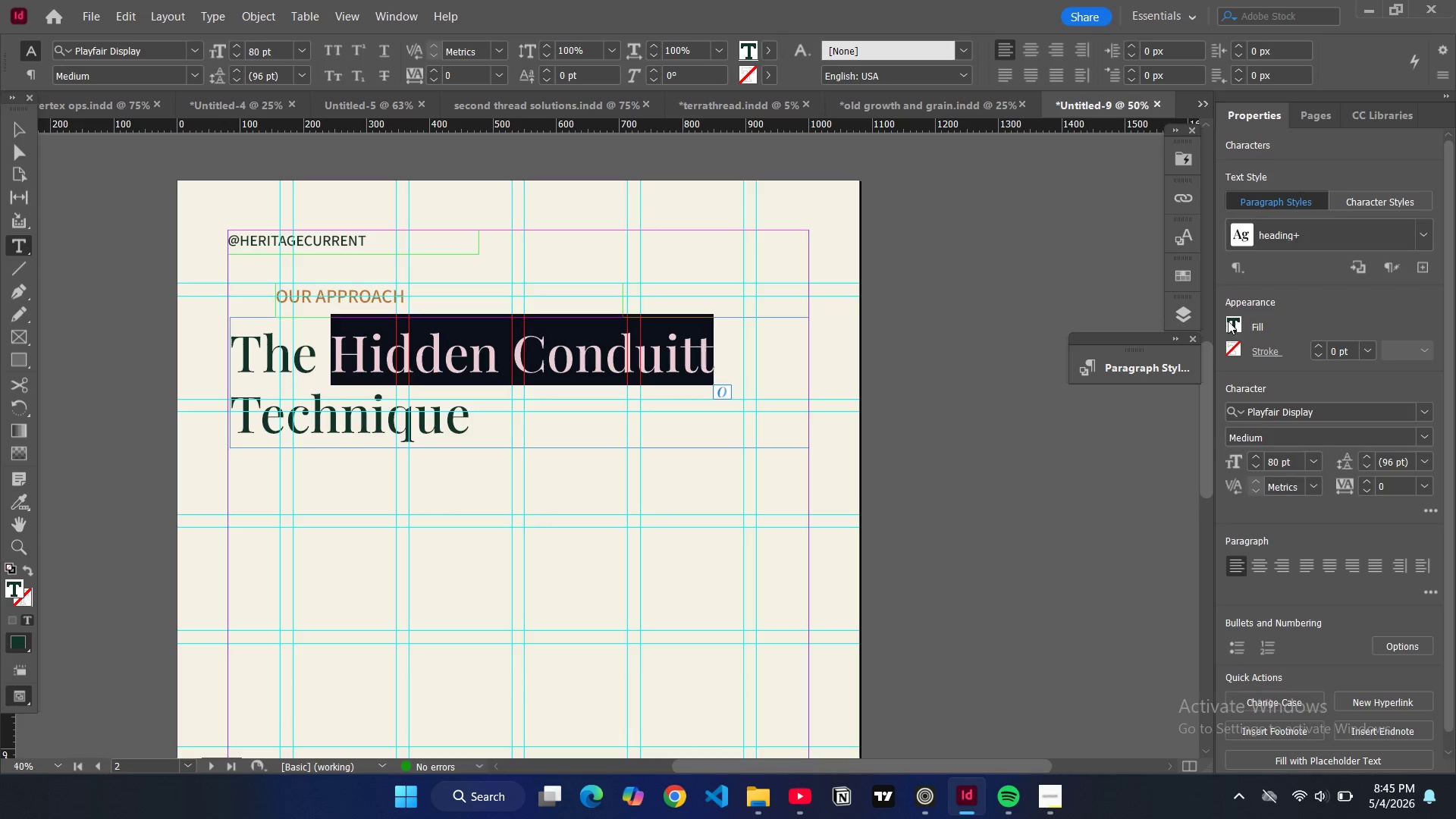 
double_click([1229, 322])
 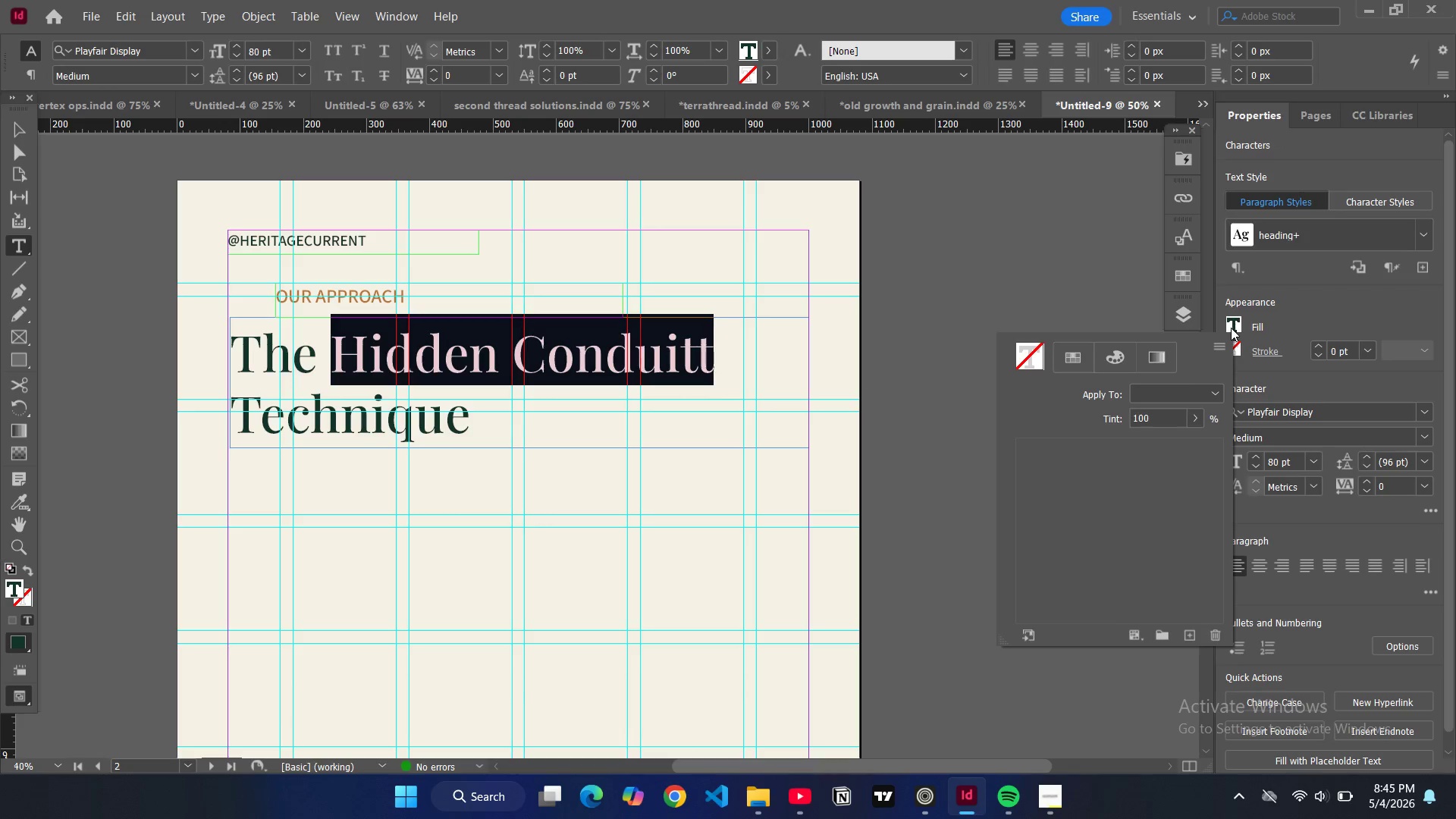 
mouse_move([1077, 535])
 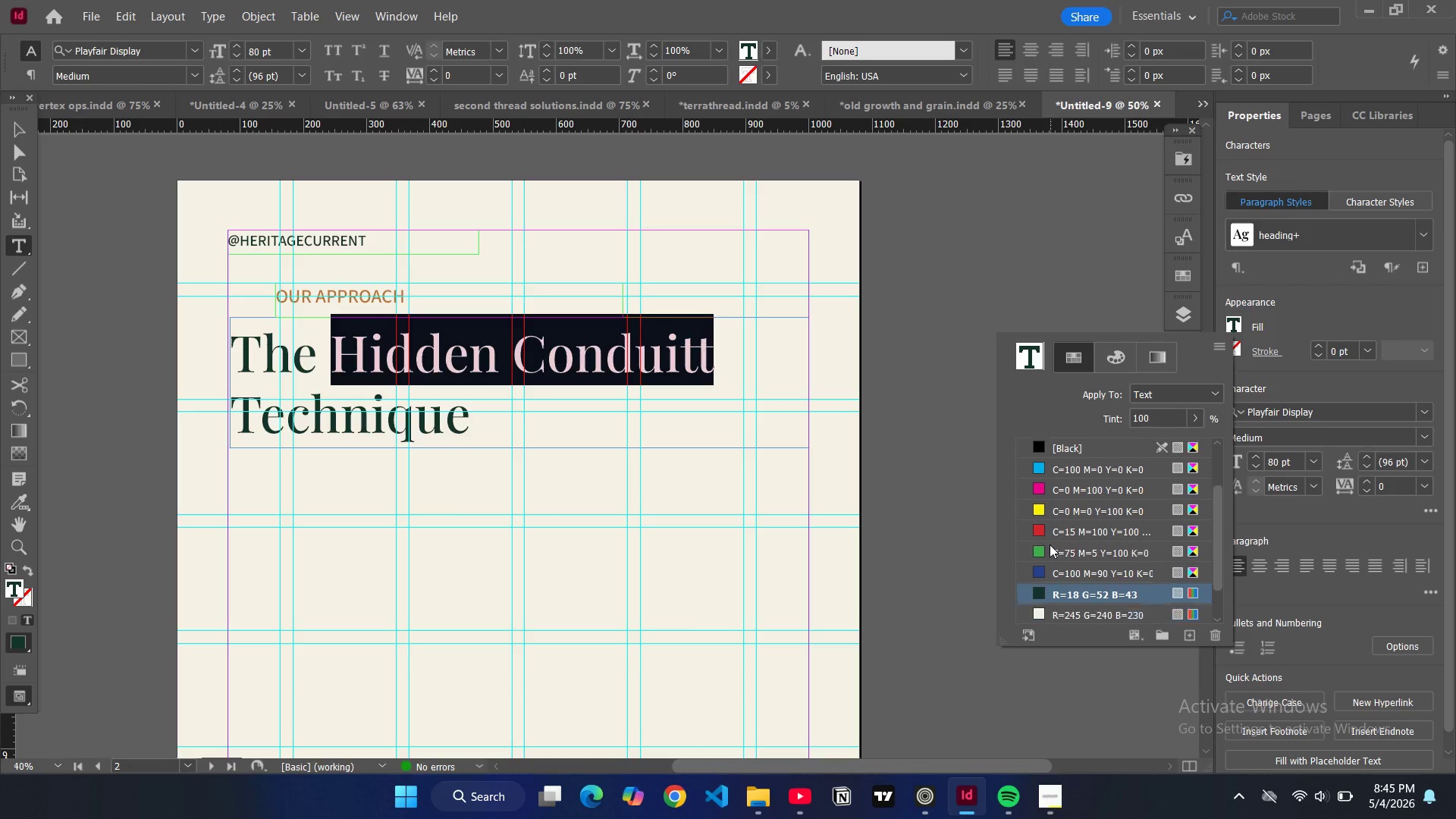 
scroll: coordinate [1050, 544], scroll_direction: down, amount: 3.0
 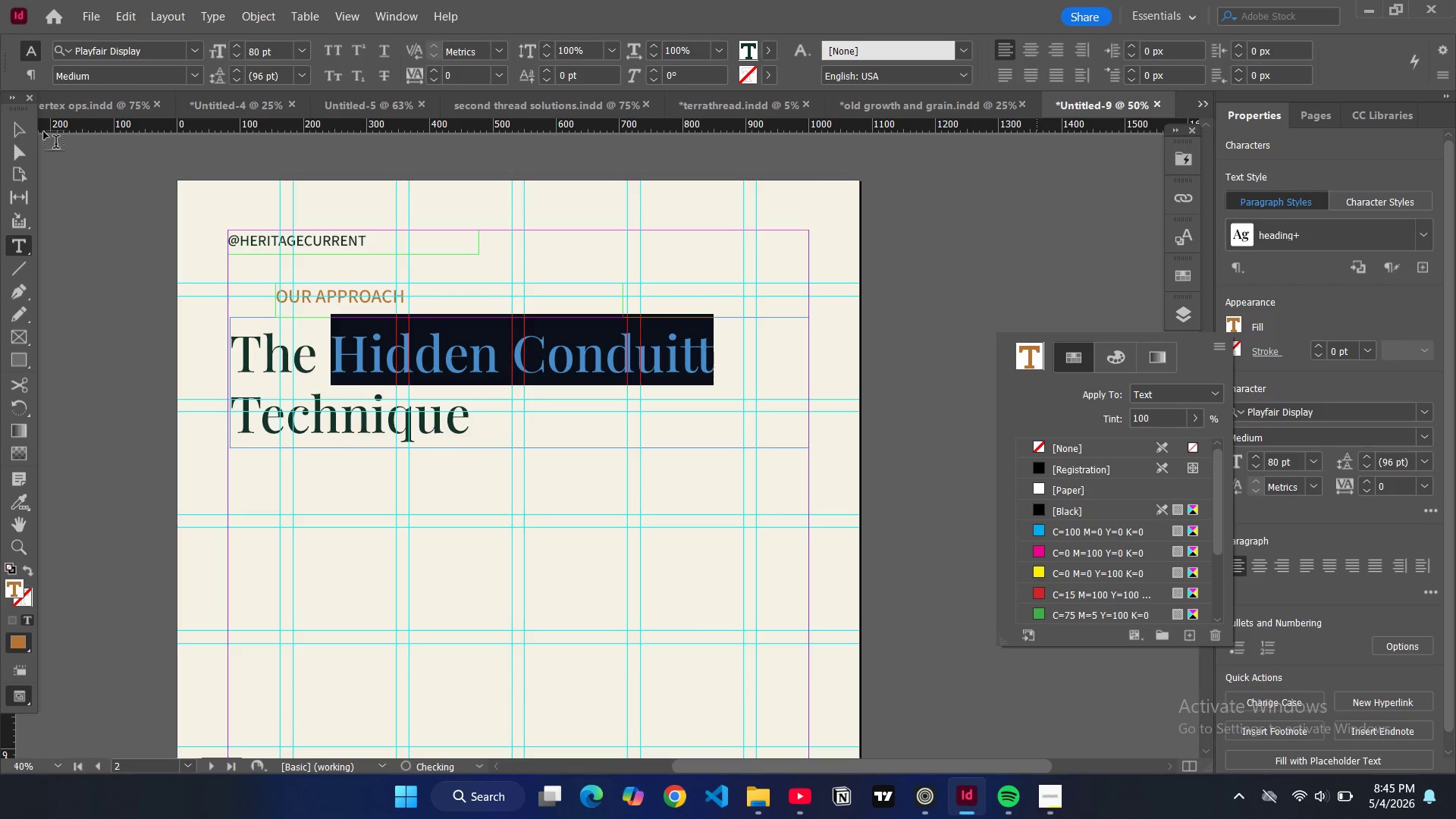 
left_click([15, 130])
 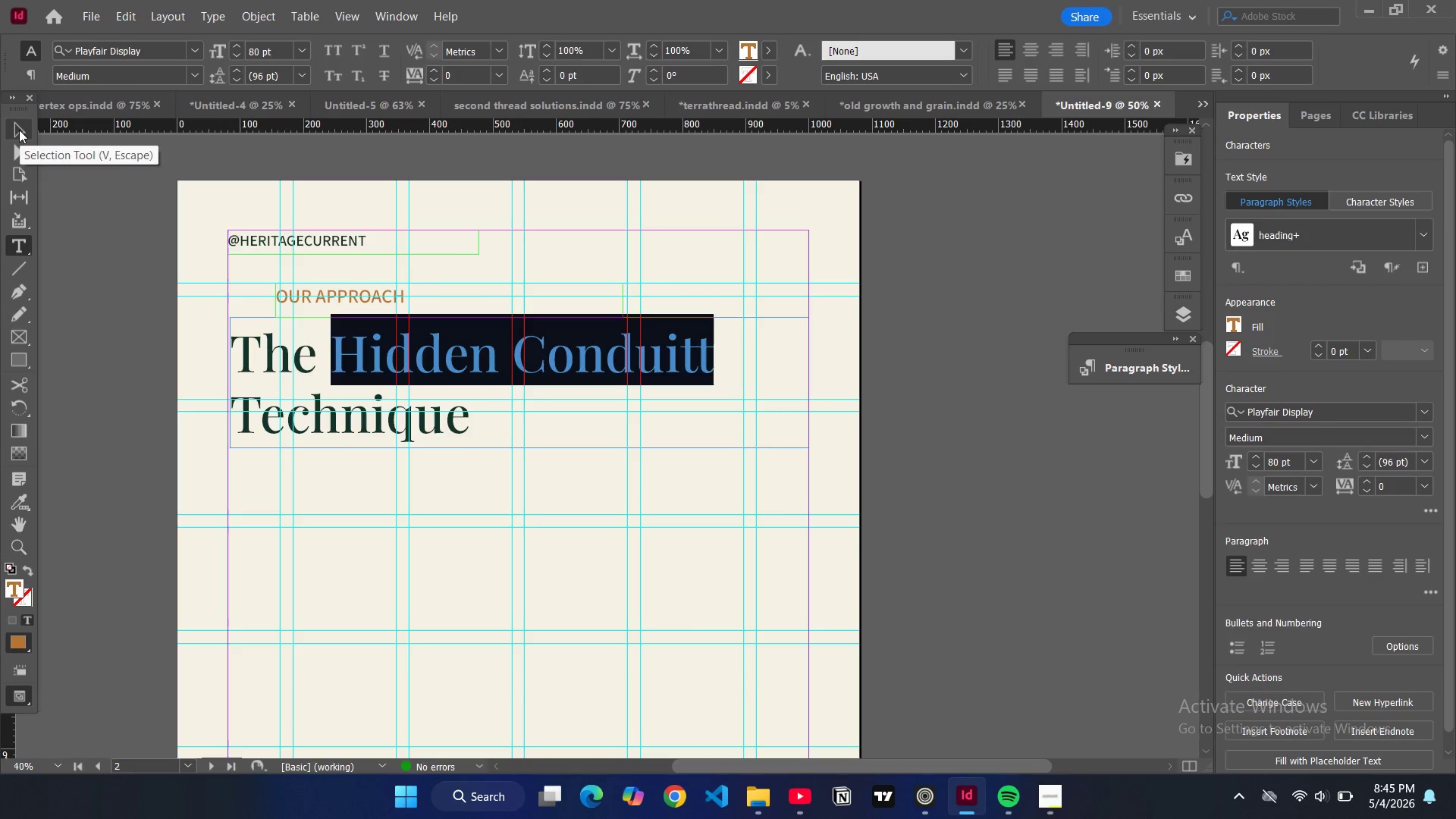 
left_click([19, 130])
 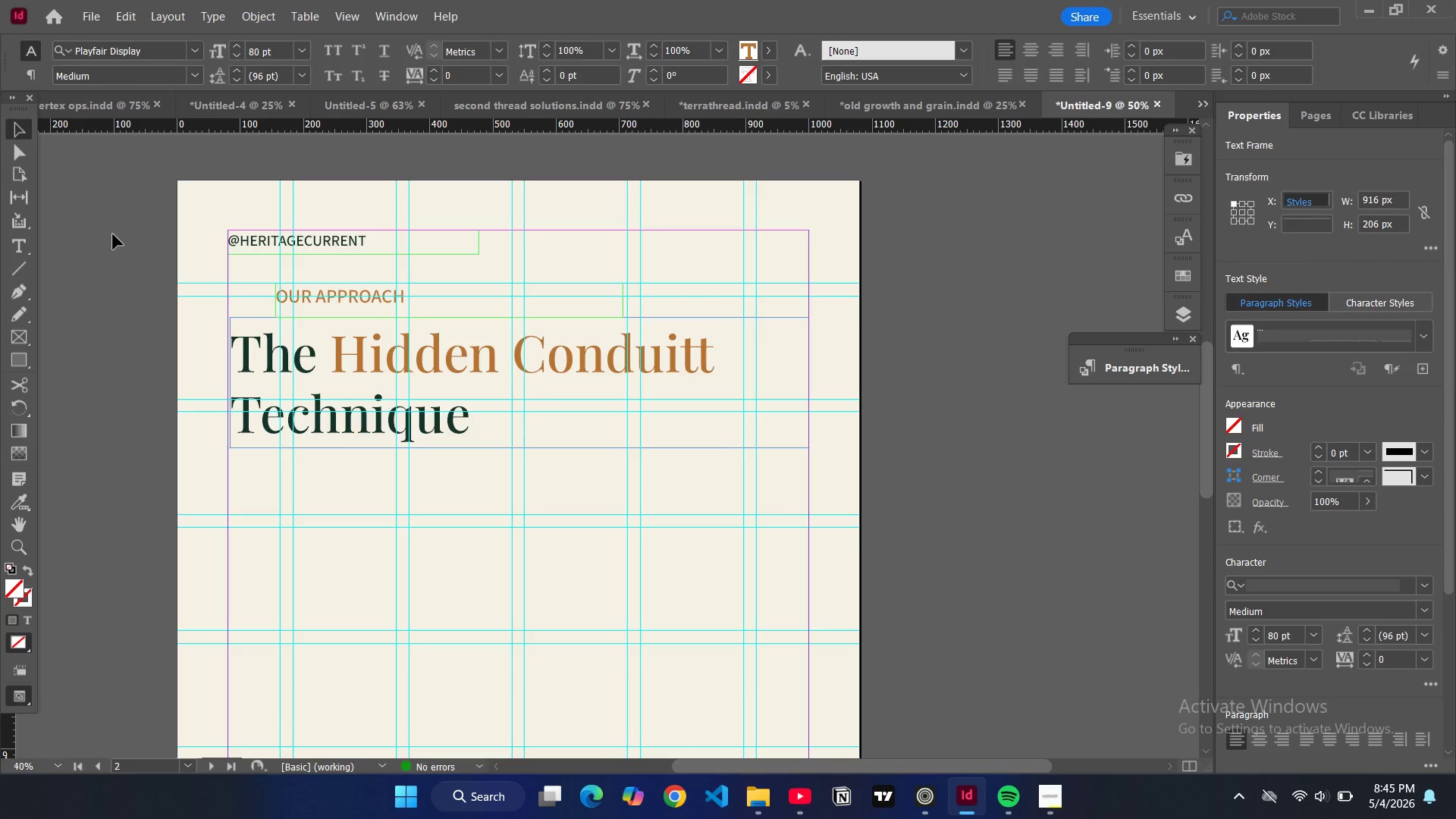 
left_click([113, 234])
 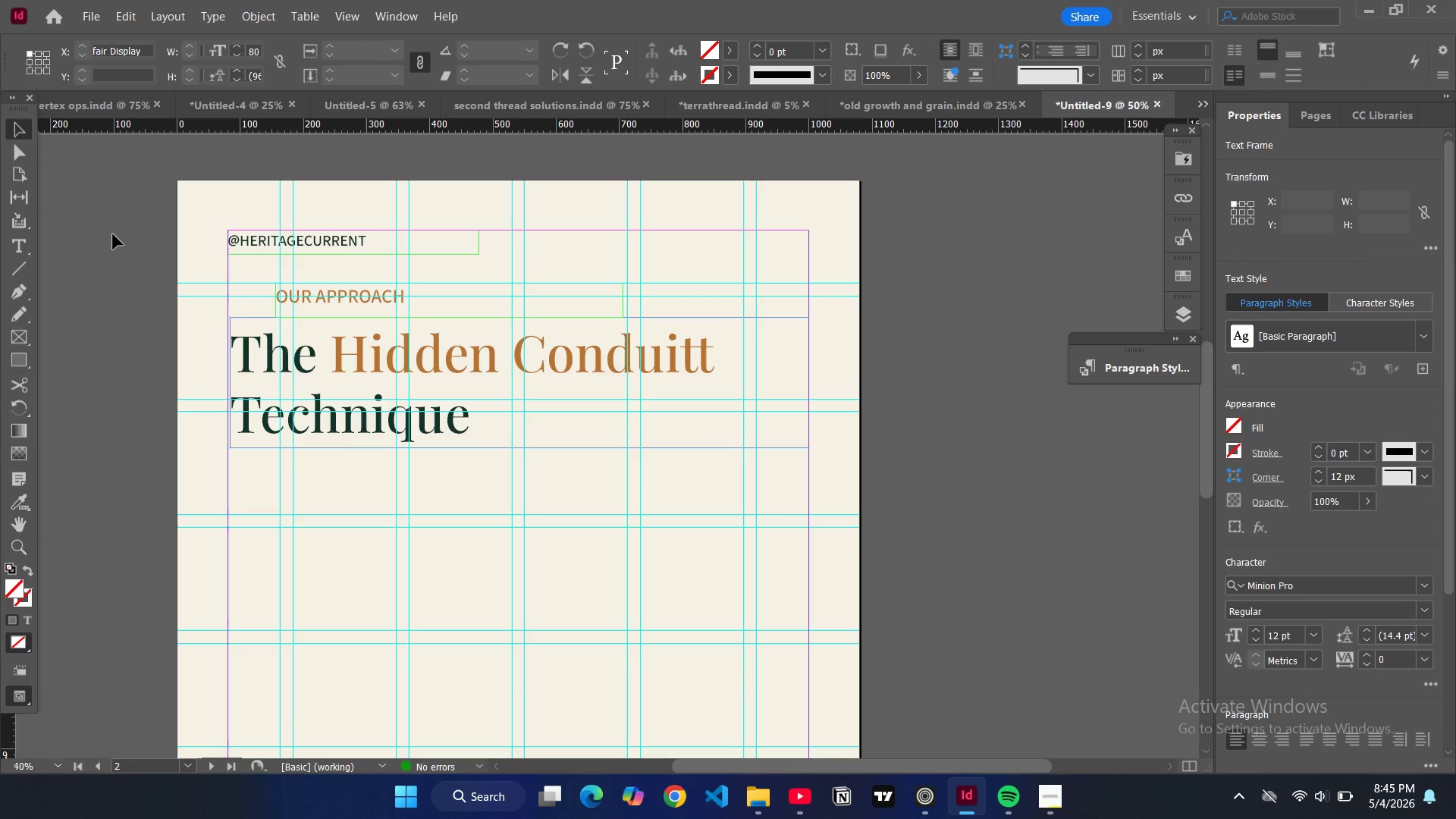 
key(W)
 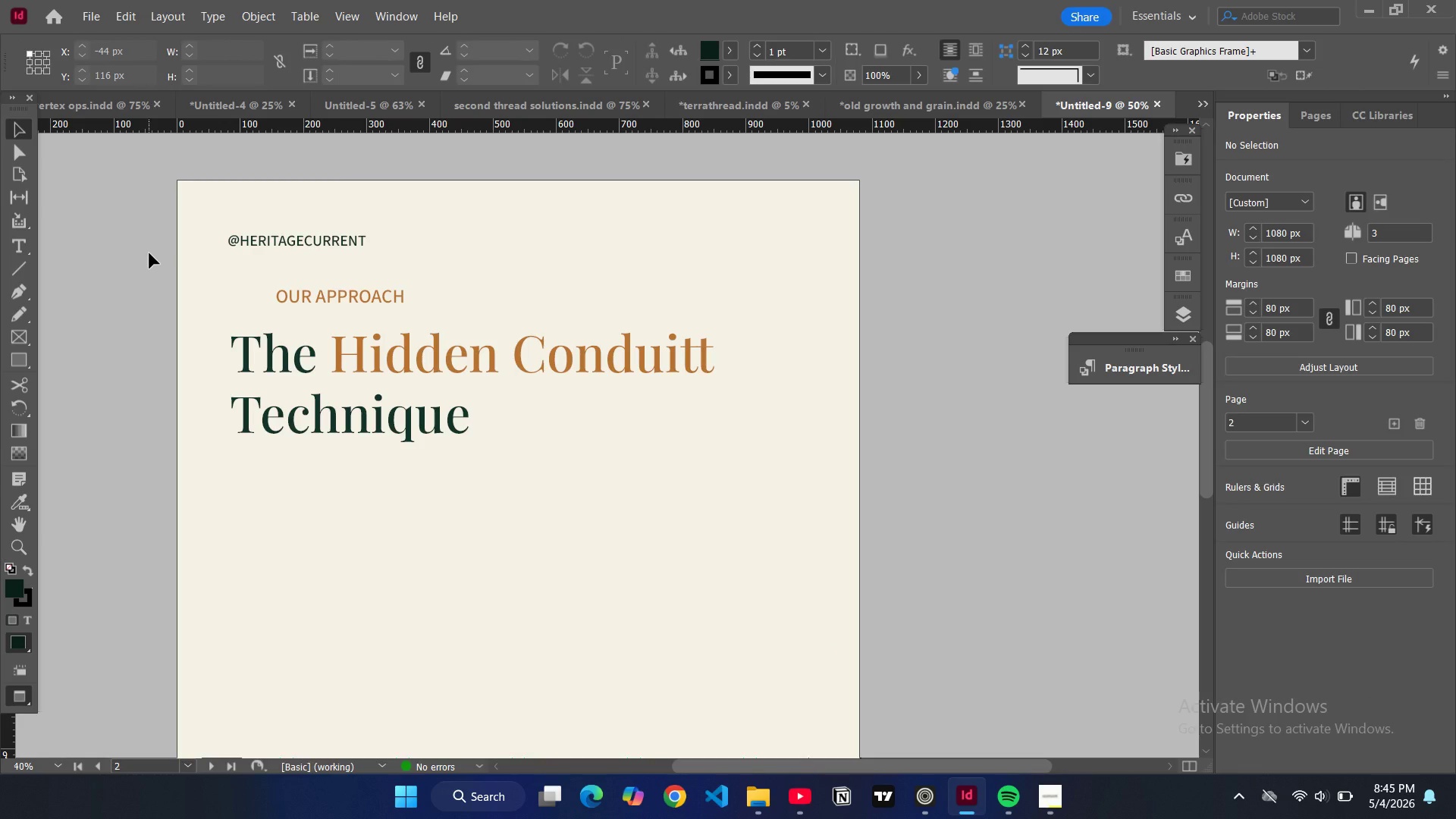 
key(W)
 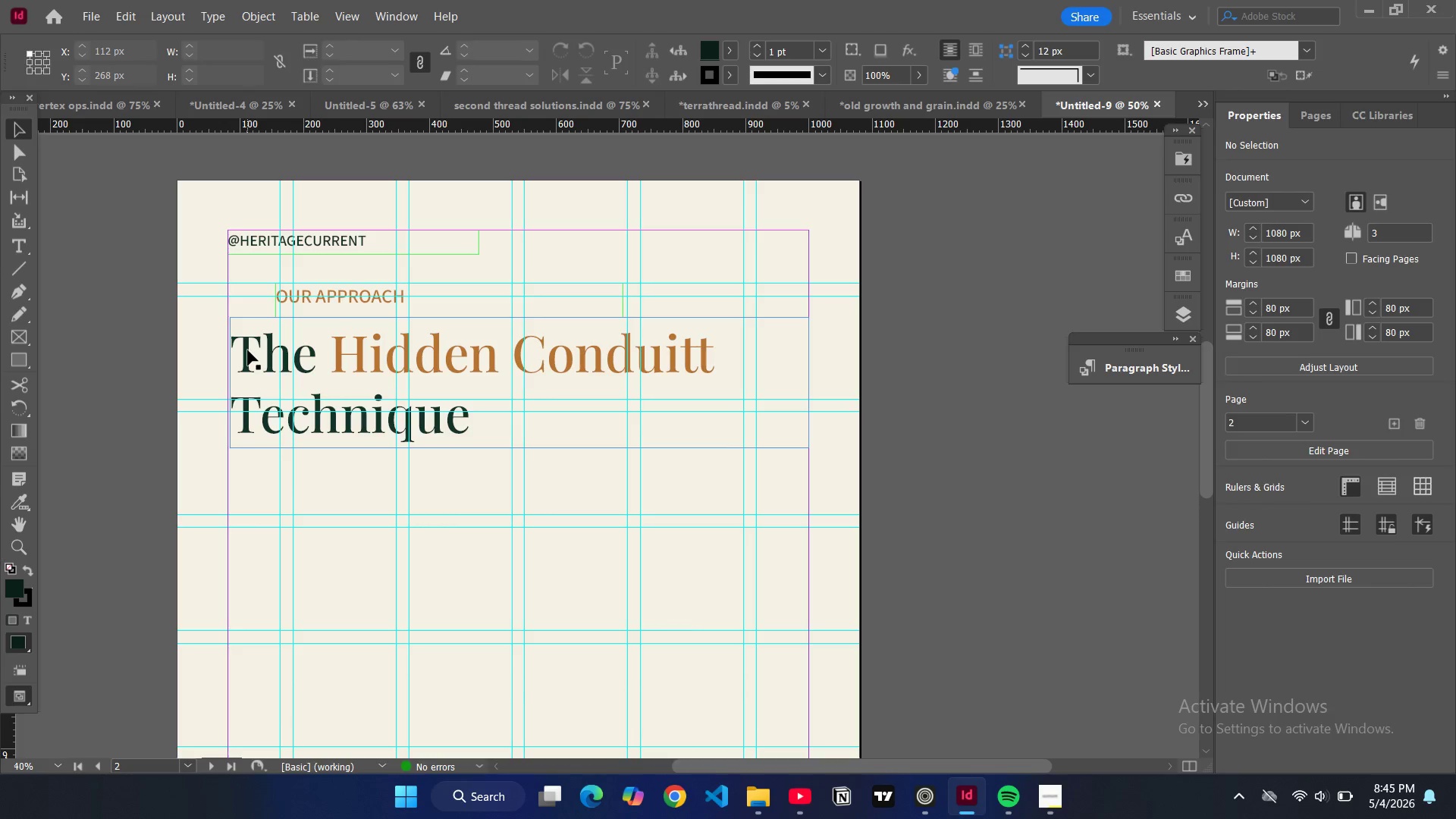 
left_click([248, 350])
 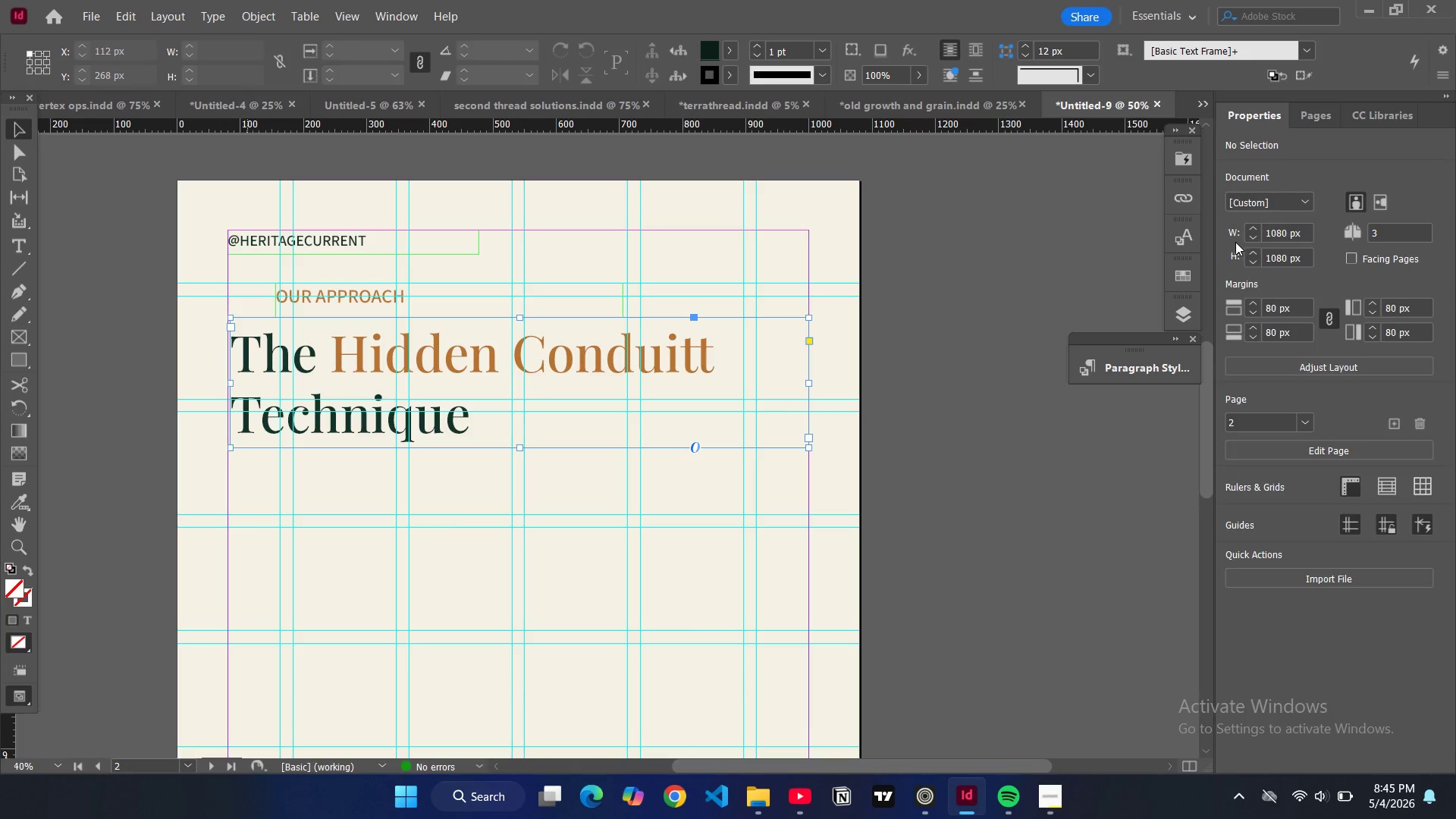 
mouse_move([1188, 261])
 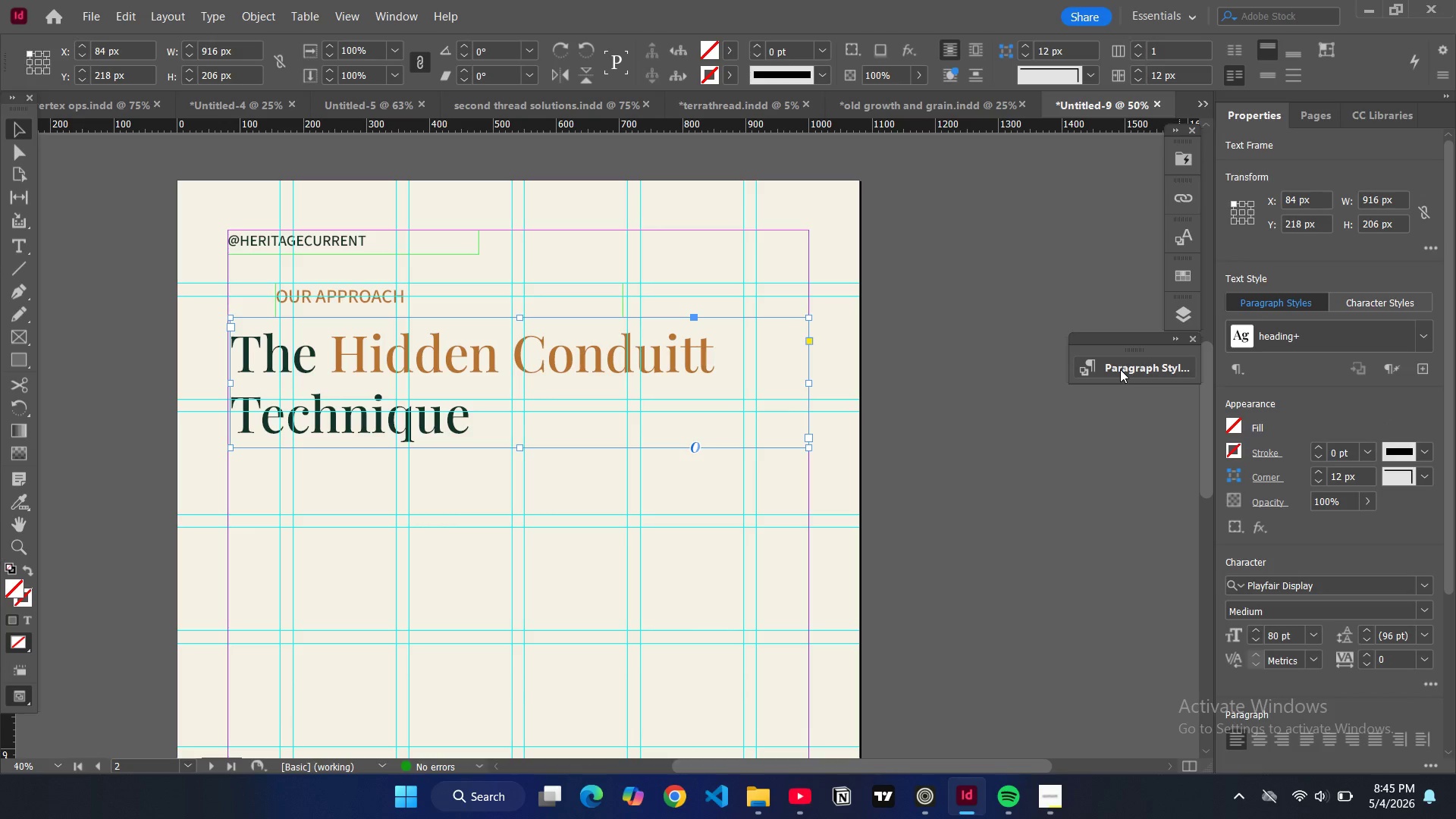 
left_click([1120, 369])
 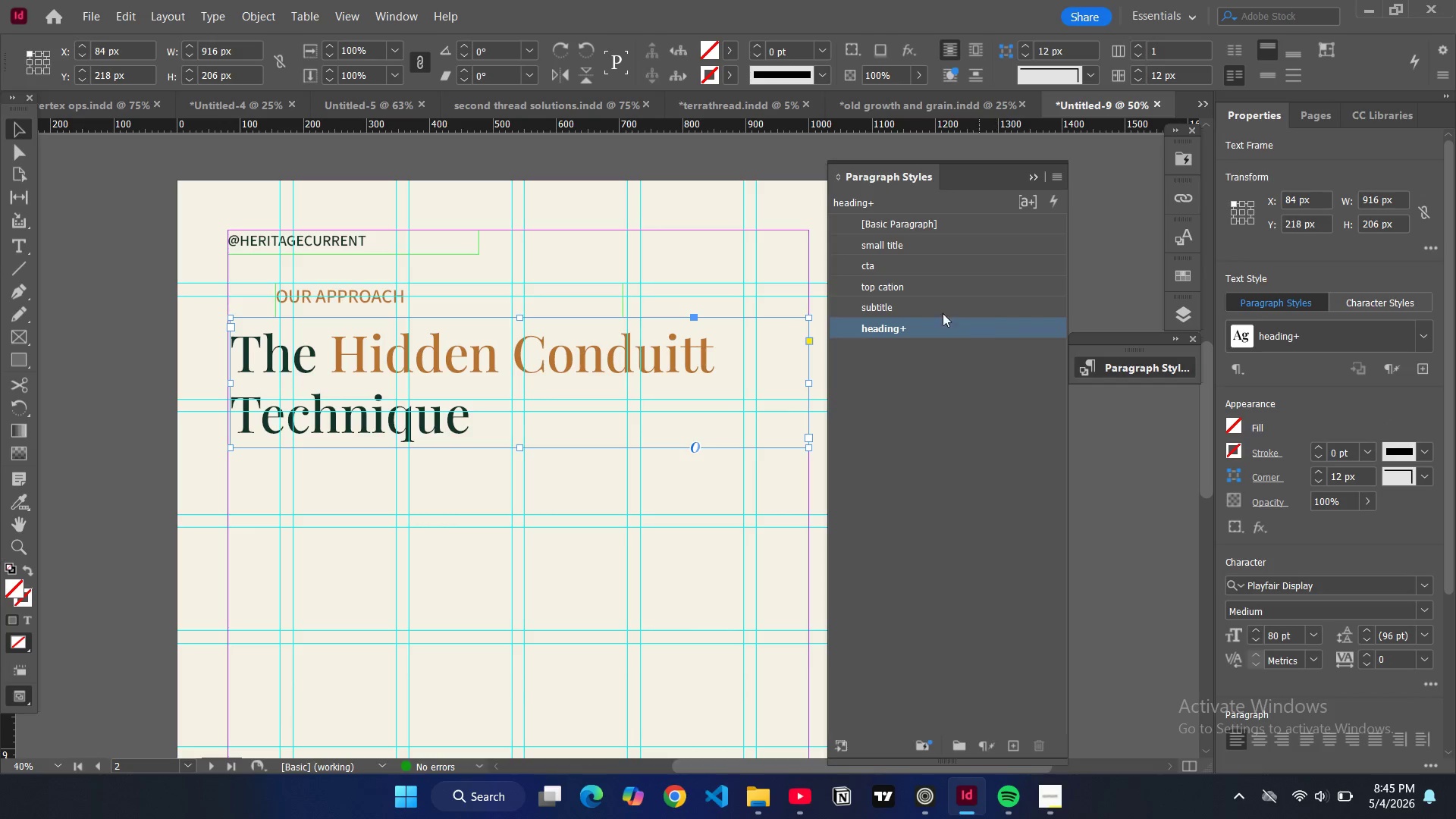 
mouse_move([965, 331])
 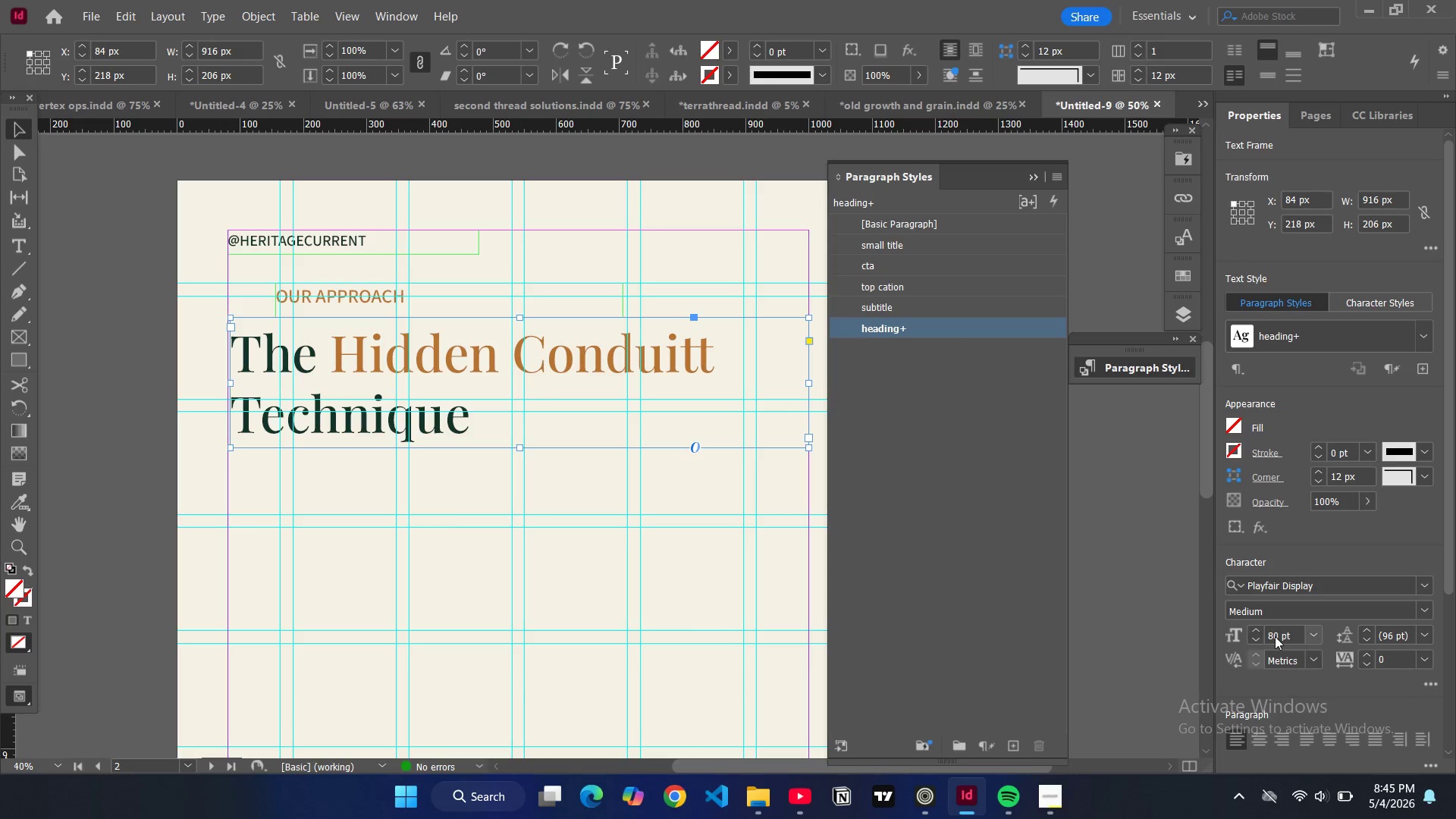 
left_click([1310, 638])
 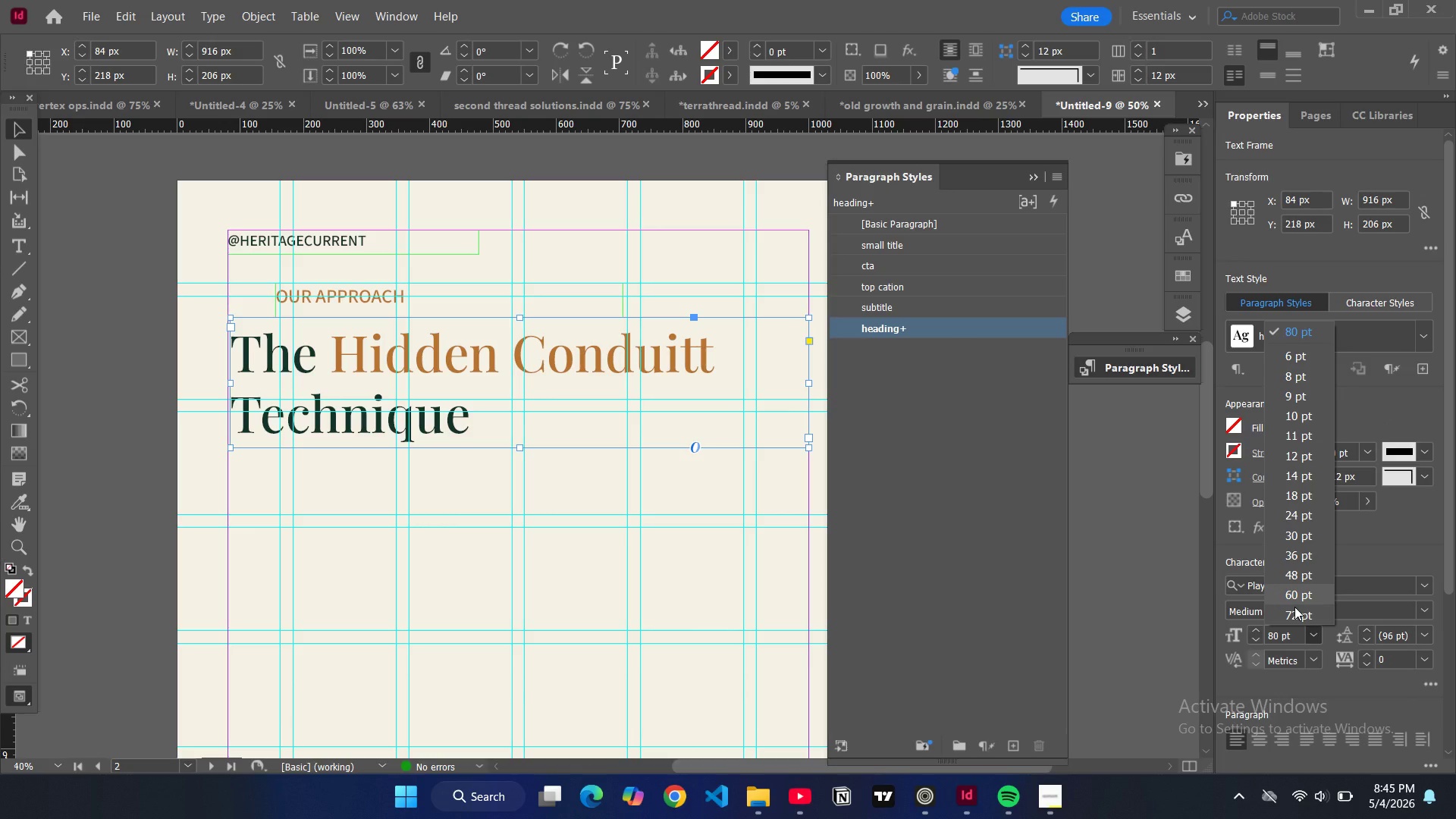 
left_click([1290, 595])
 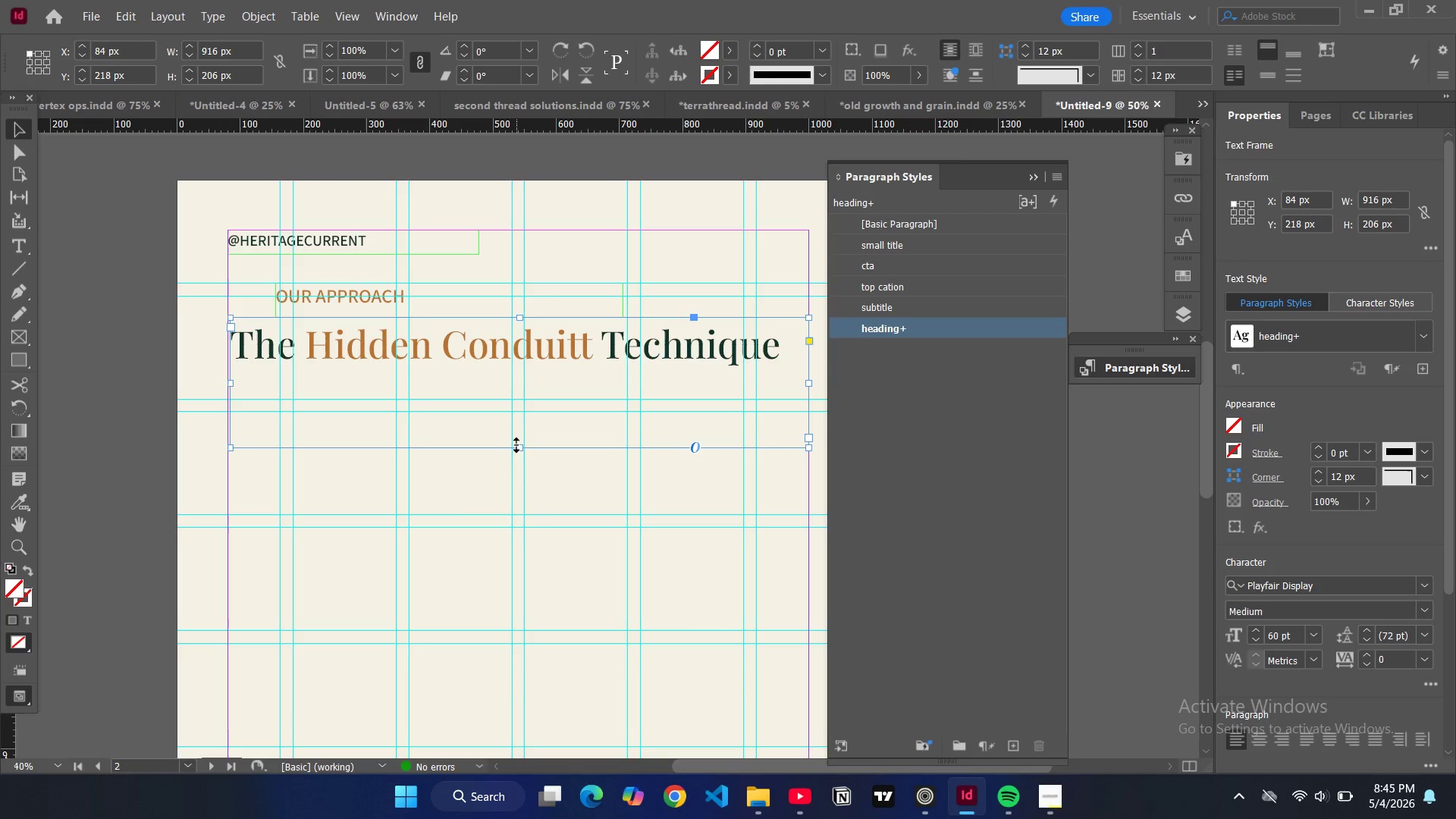 
left_click_drag(start_coordinate=[522, 446], to_coordinate=[524, 373])
 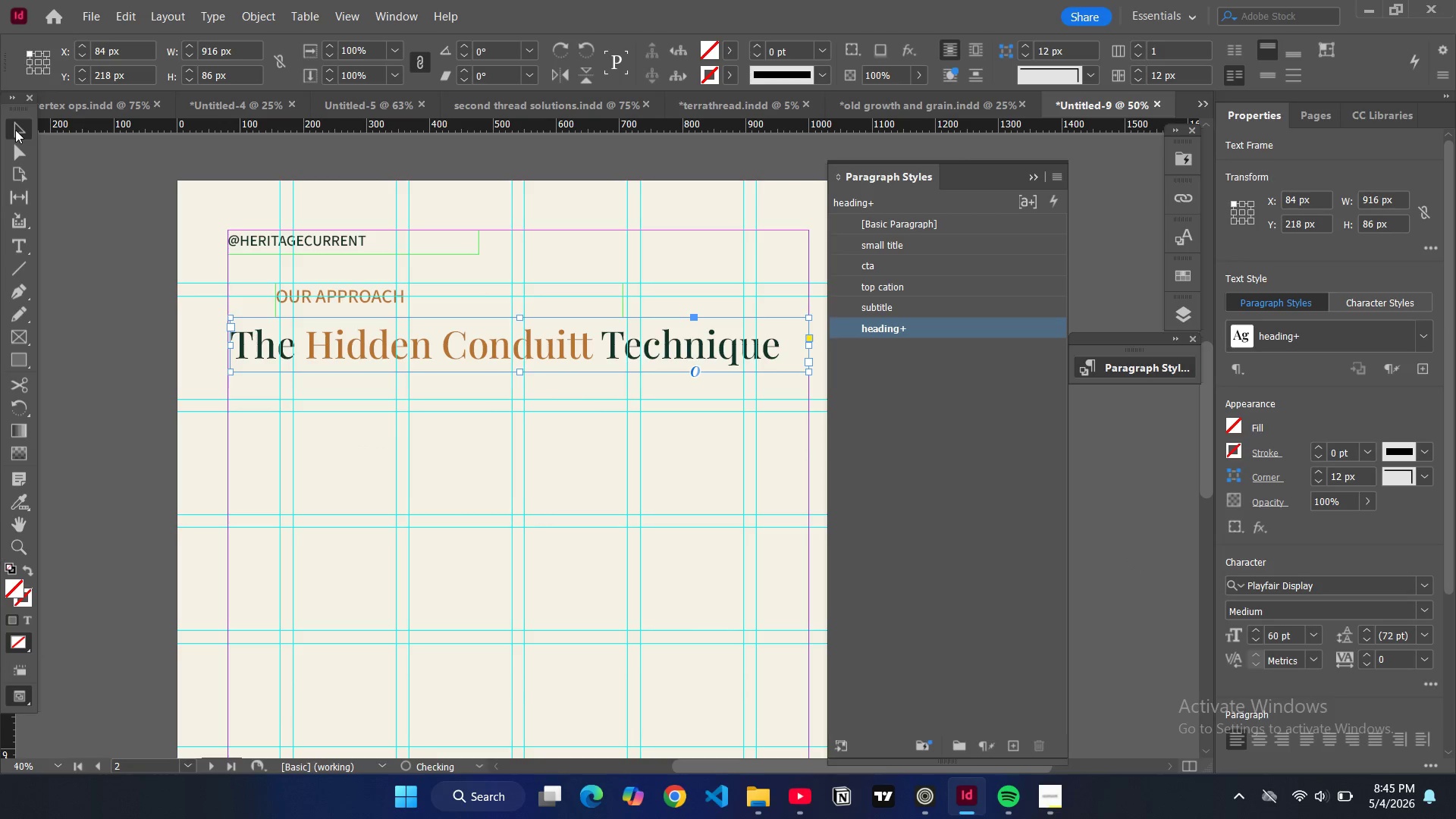 
left_click([15, 133])
 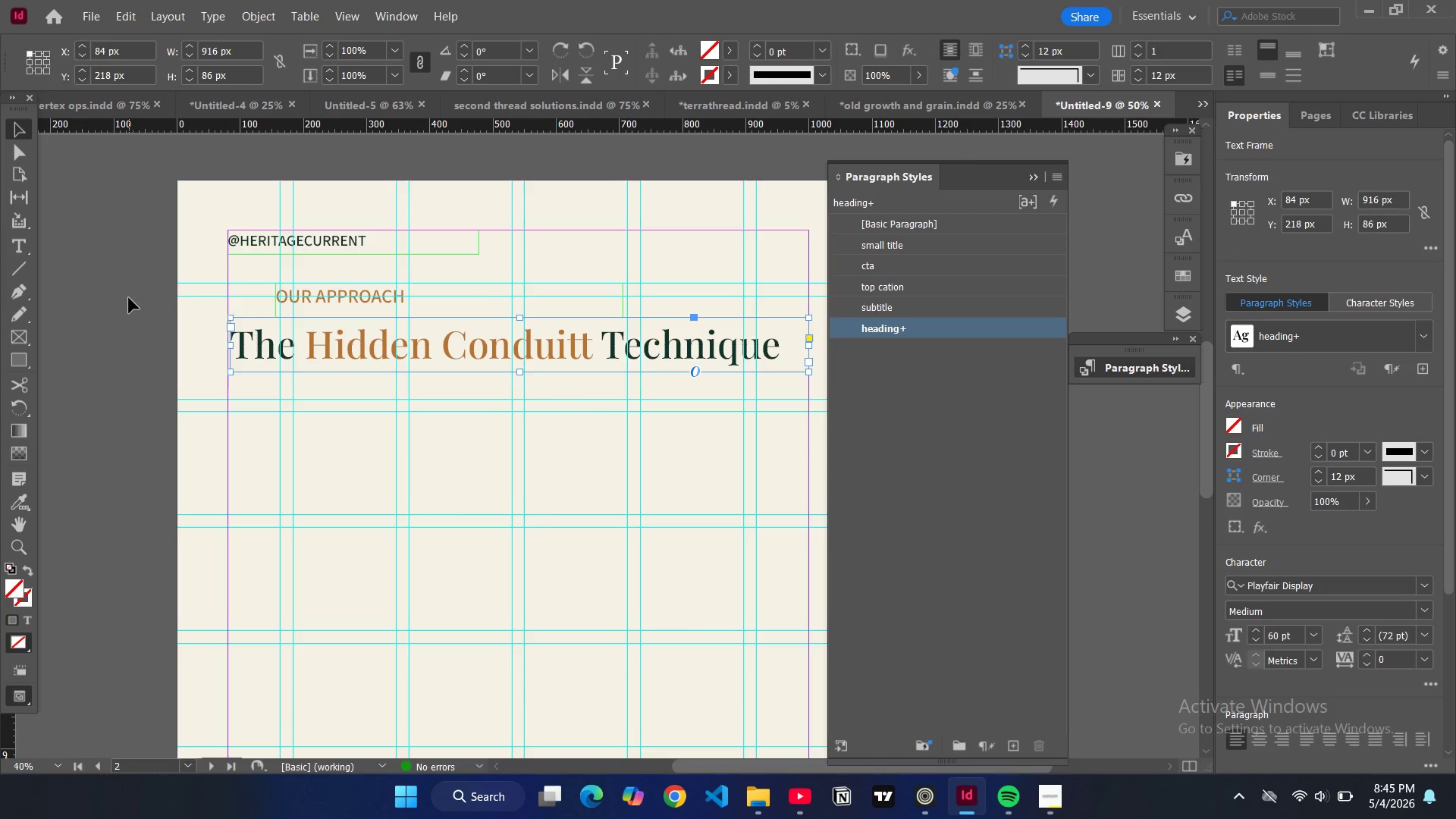 
left_click([129, 298])
 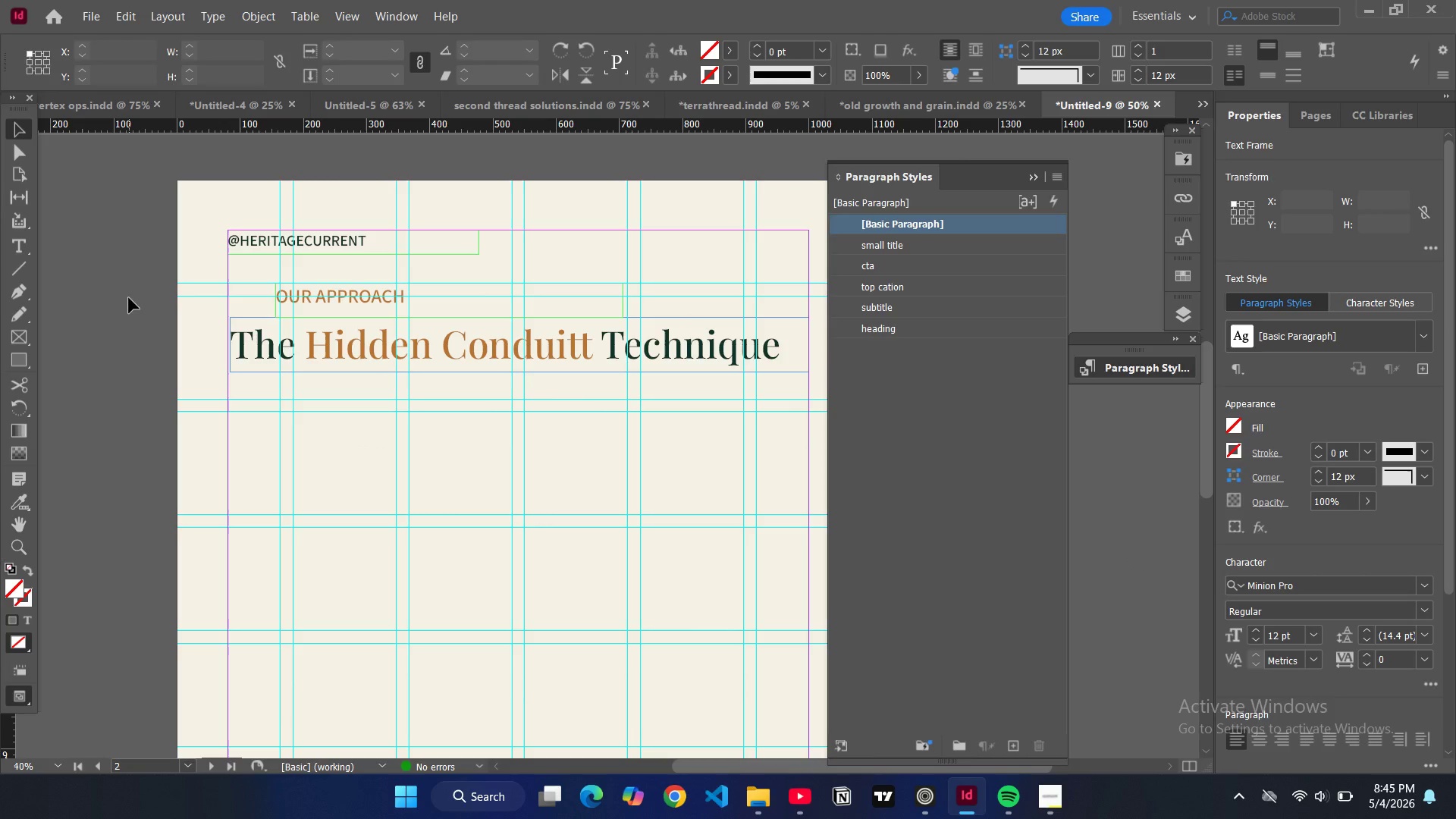 
key(W)
 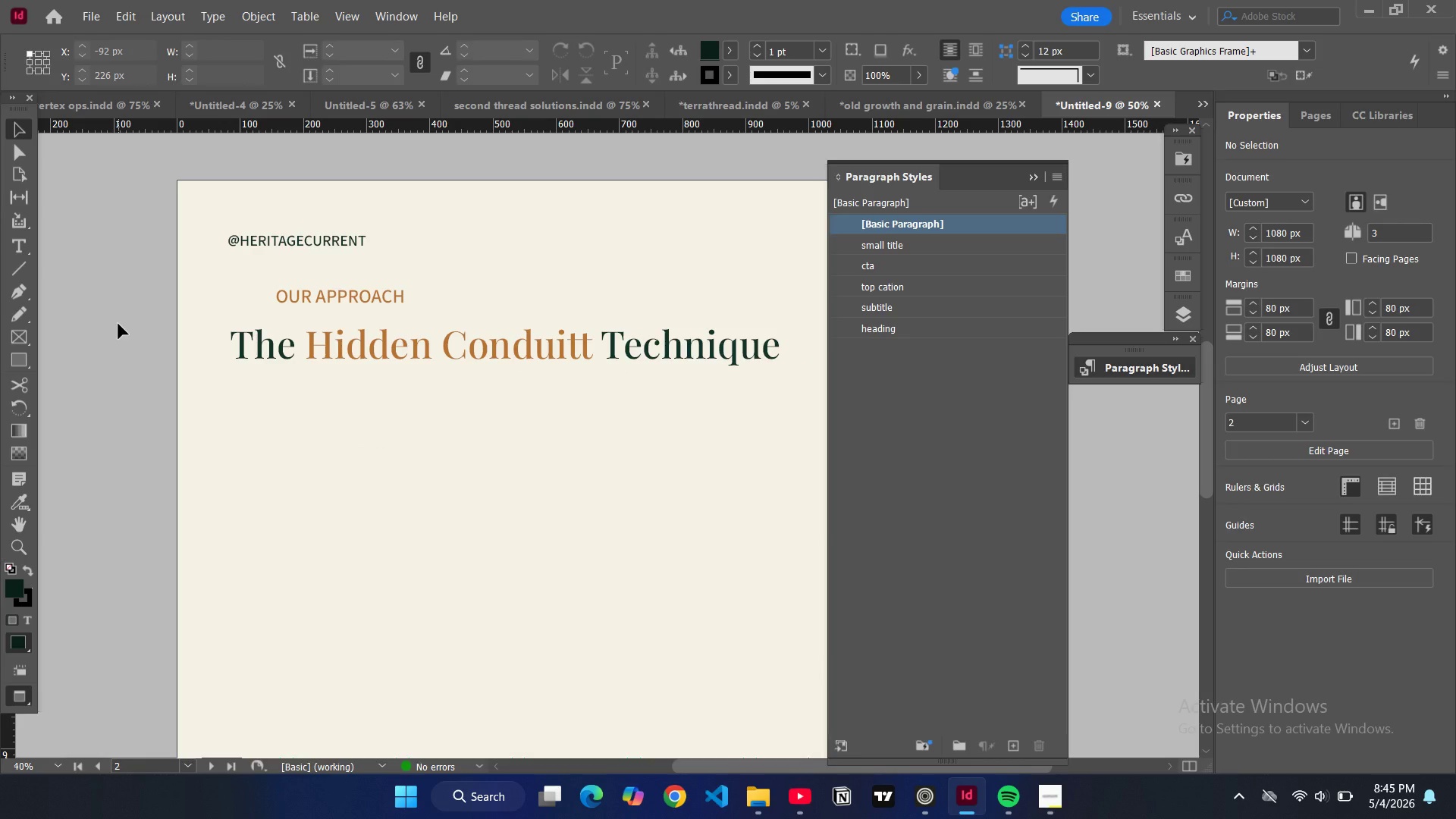 
key(W)
 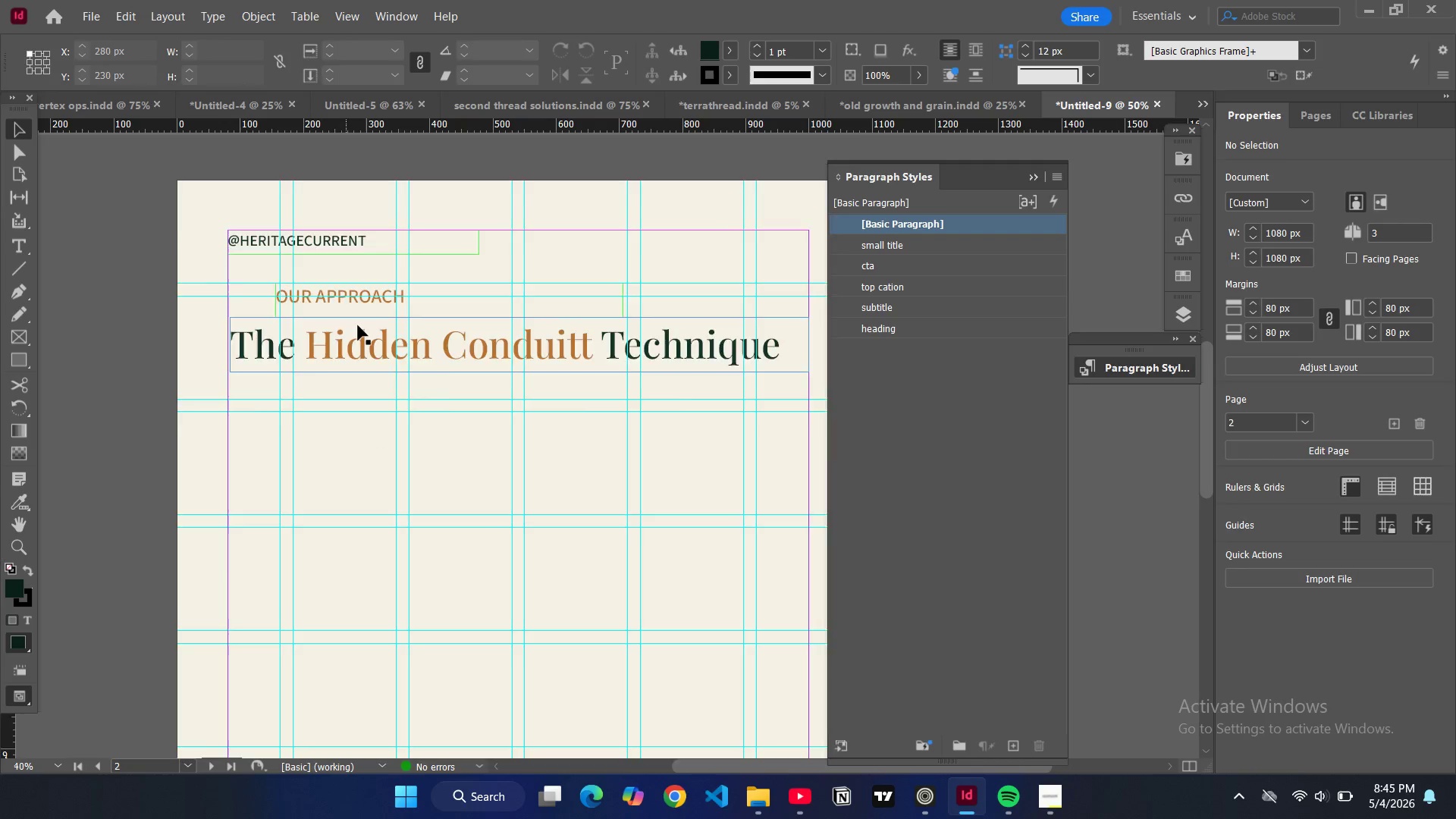 
left_click([462, 308])
 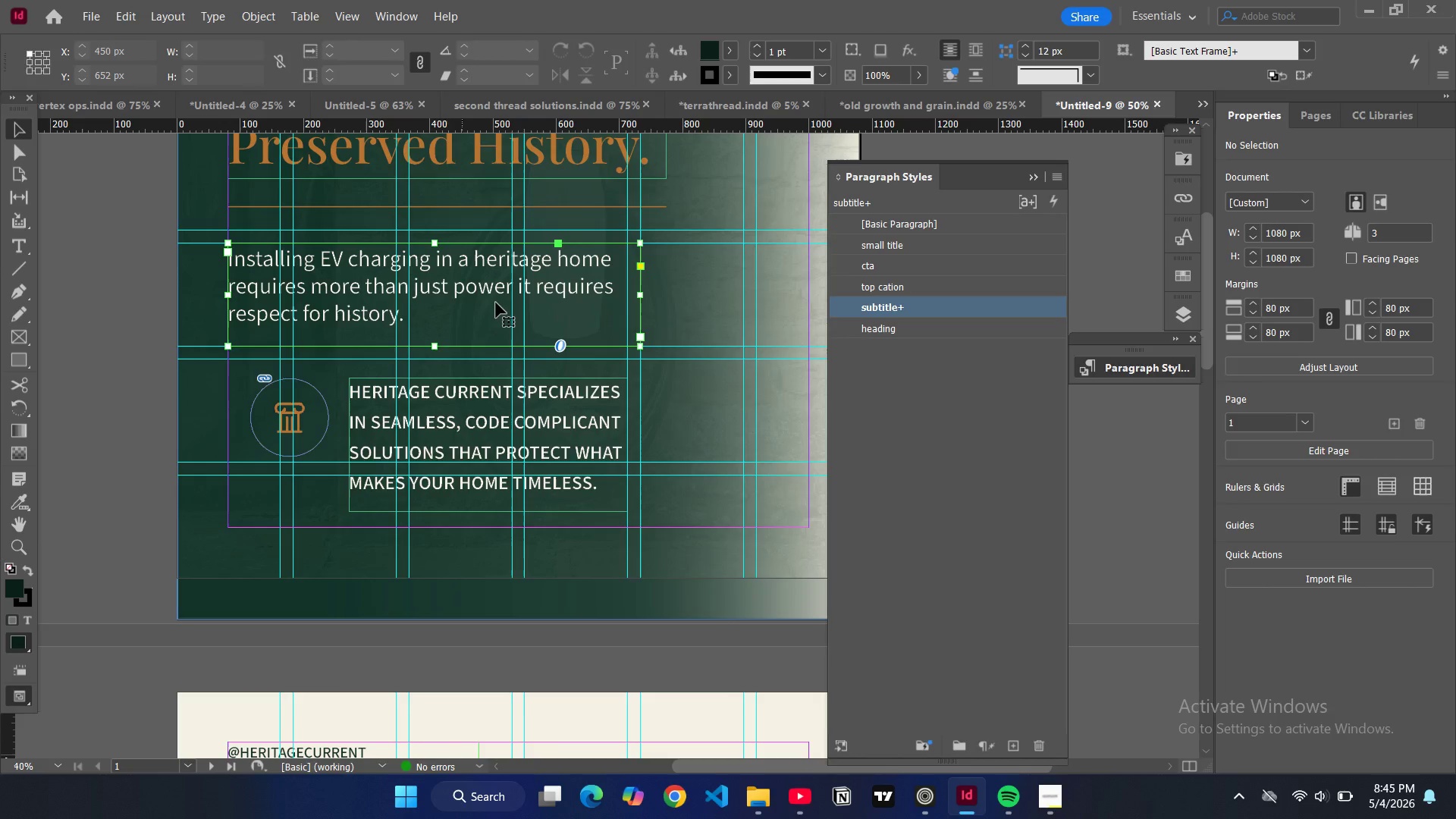 
scroll: coordinate [398, 293], scroll_direction: up, amount: 10.0
 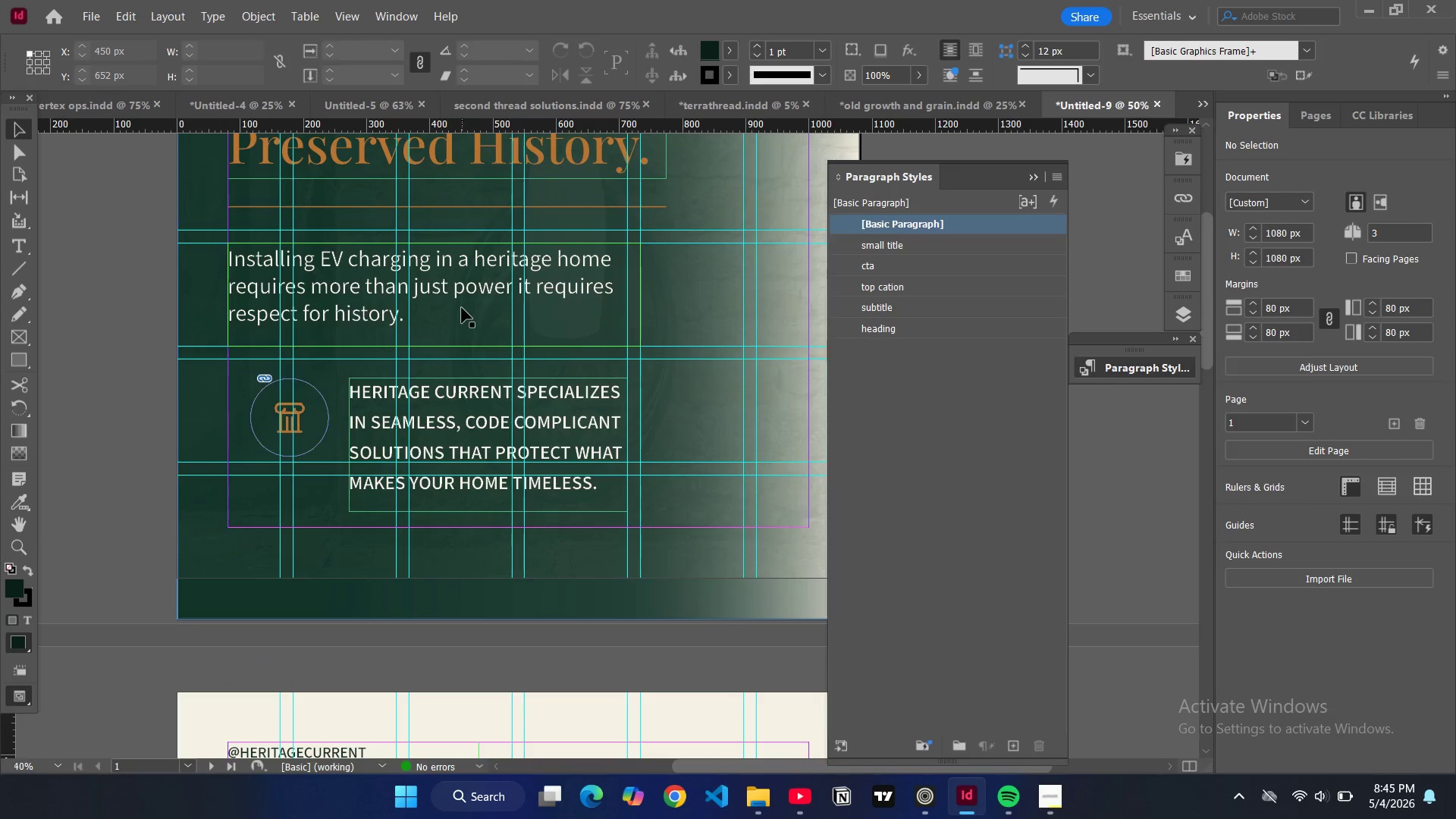 
key(Control+C)
 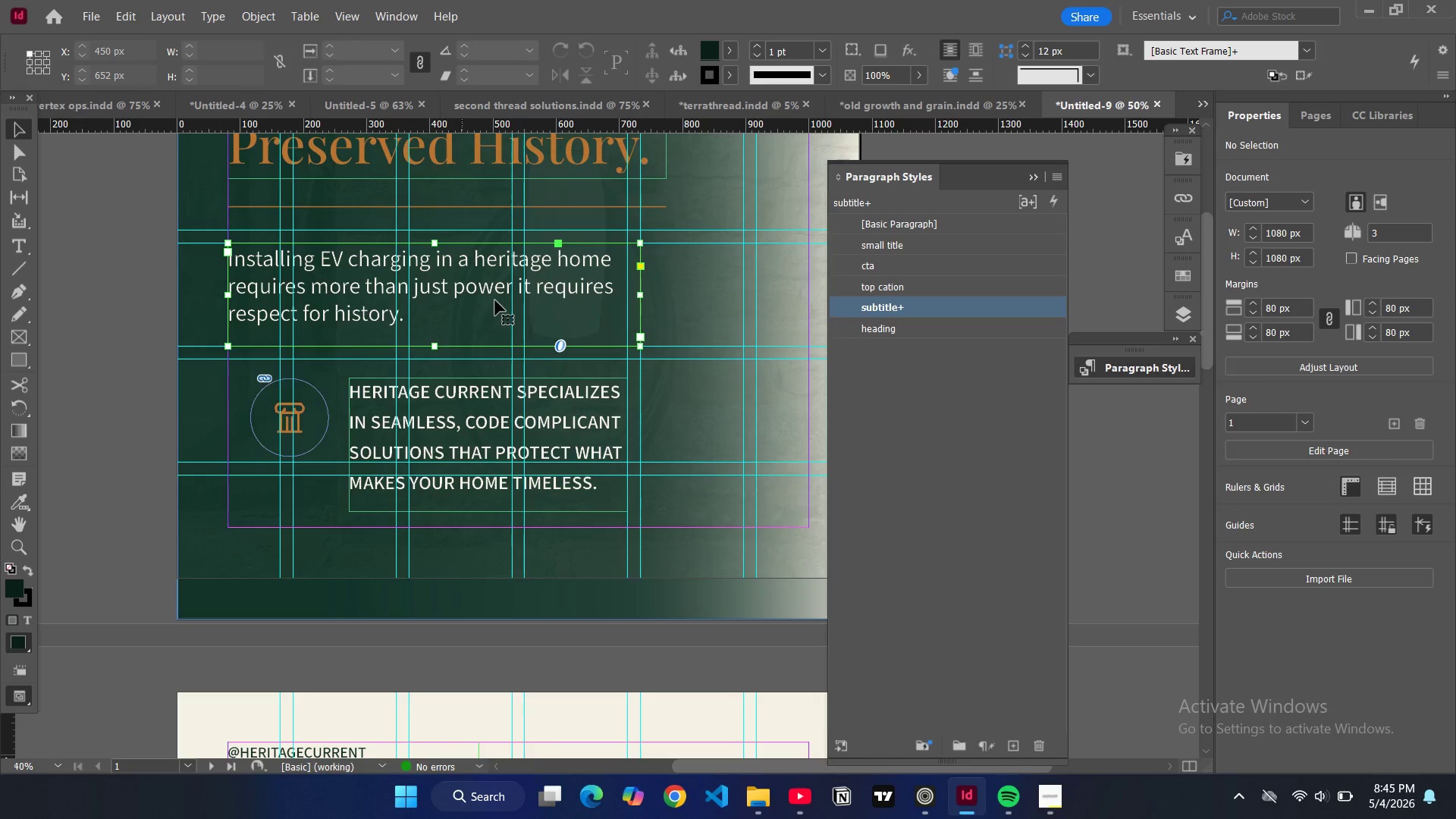 
scroll: coordinate [495, 462], scroll_direction: down, amount: 18.0
 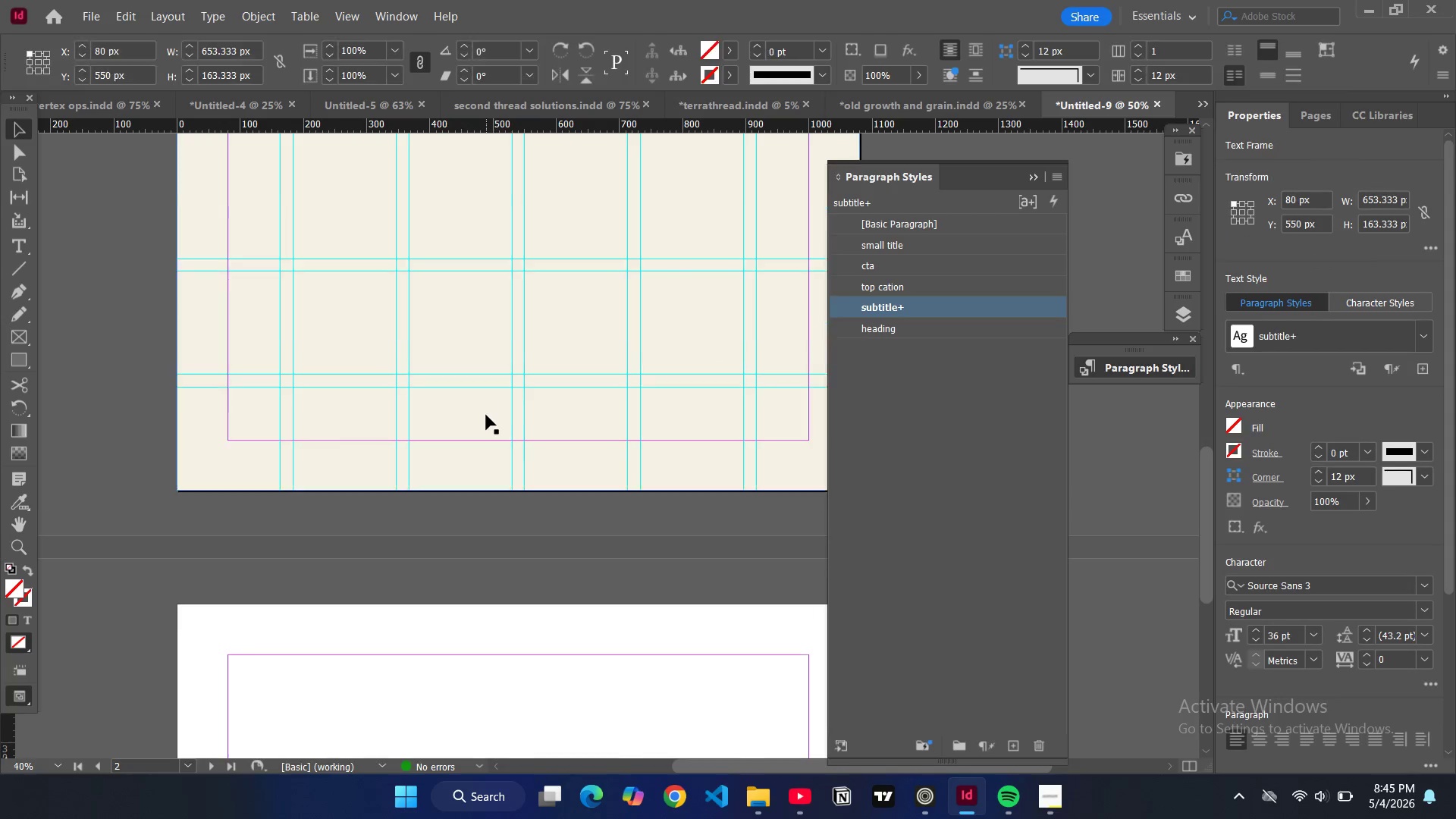 
left_click([467, 450])
 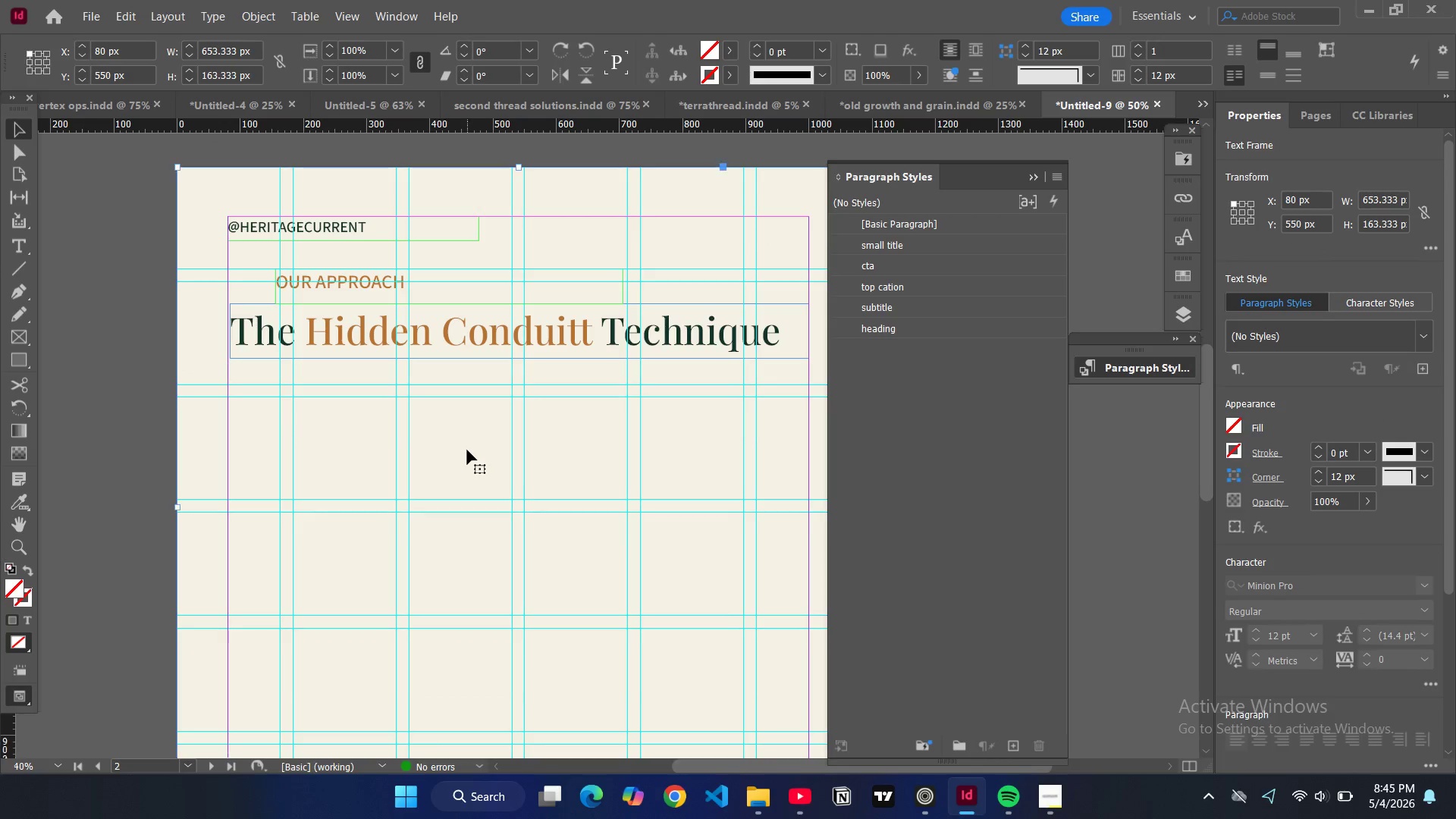 
scroll: coordinate [486, 415], scroll_direction: up, amount: 8.0
 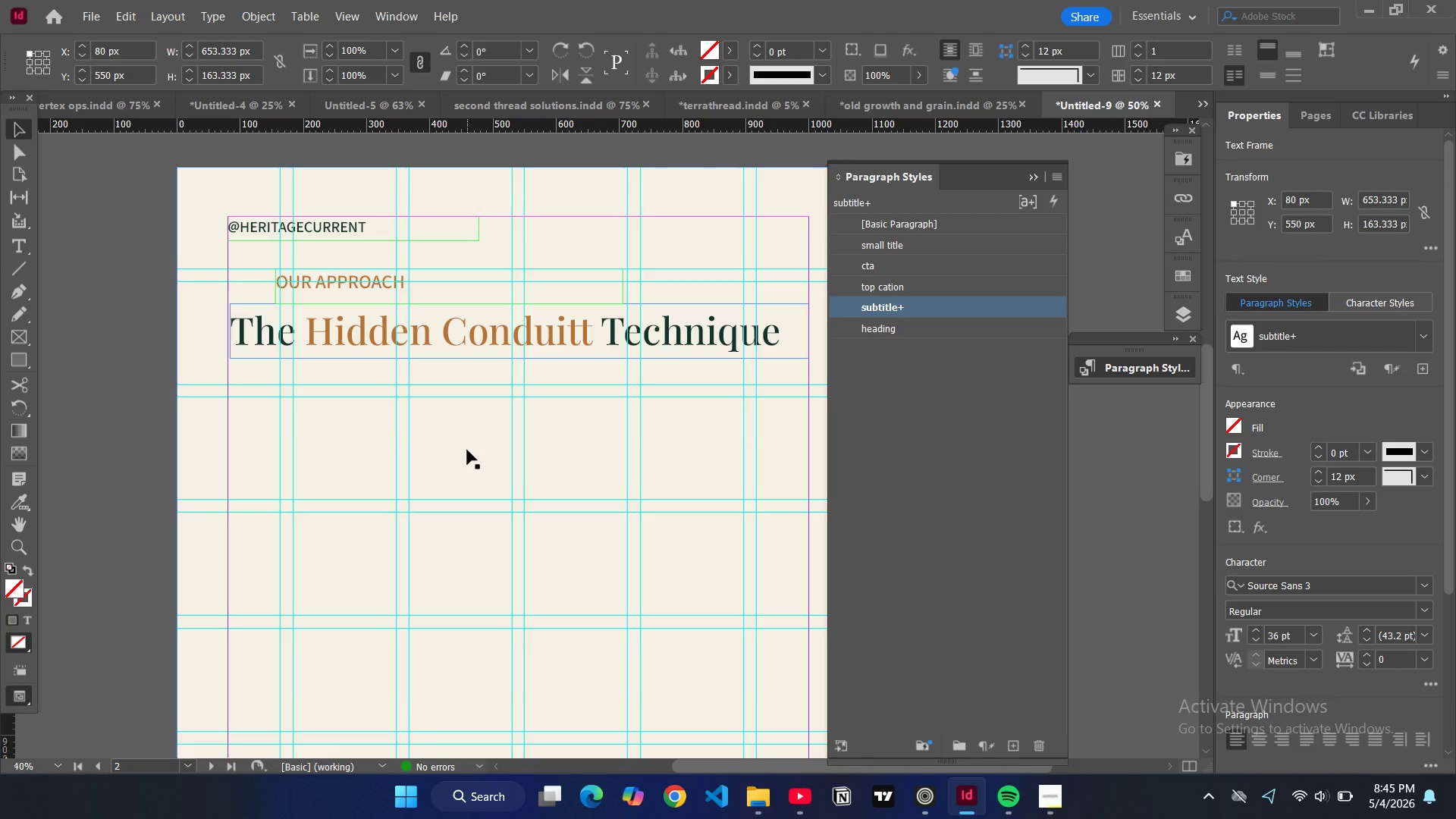 
key(Control+V)
 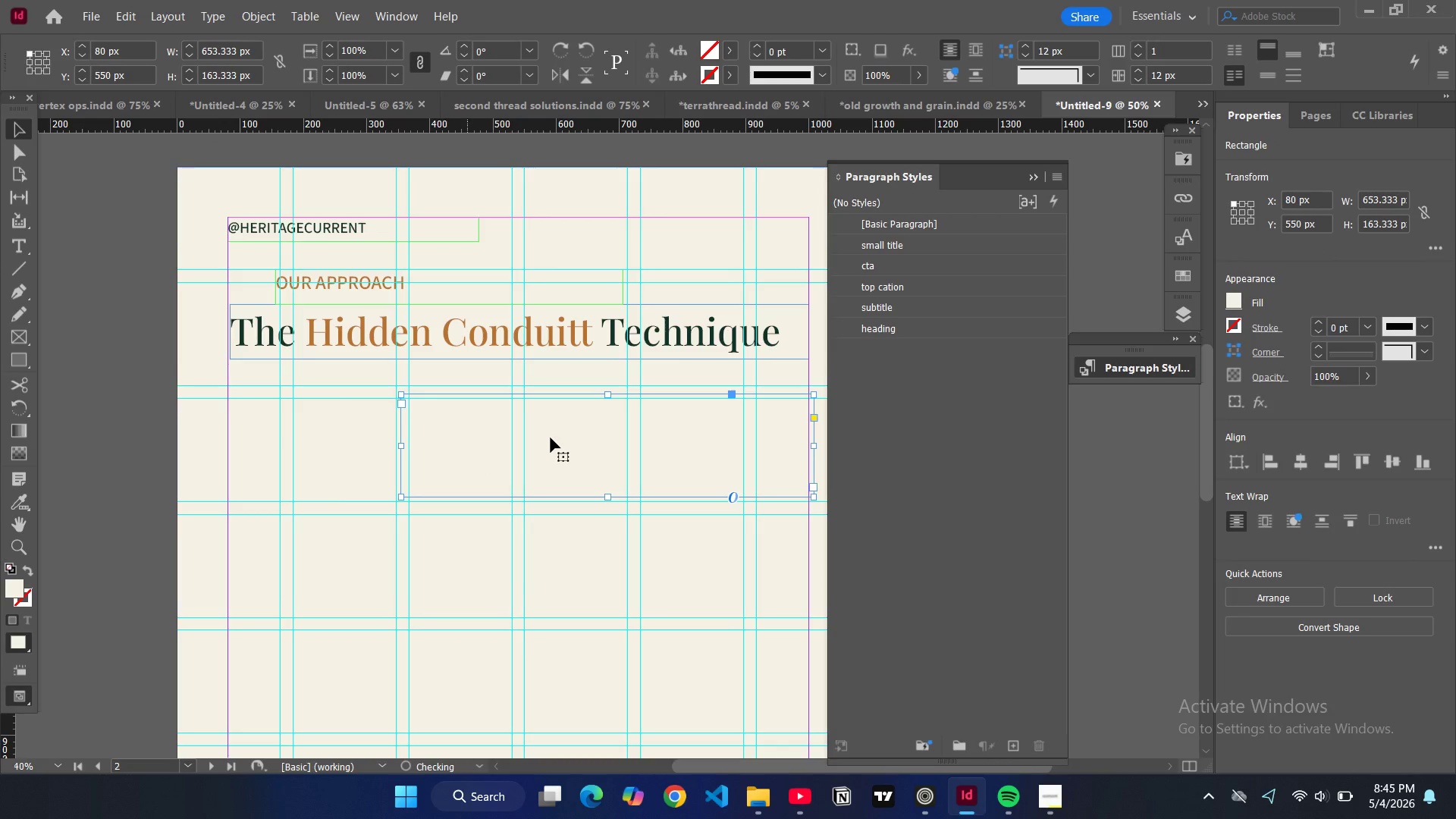 
left_click_drag(start_coordinate=[555, 463], to_coordinate=[384, 444])
 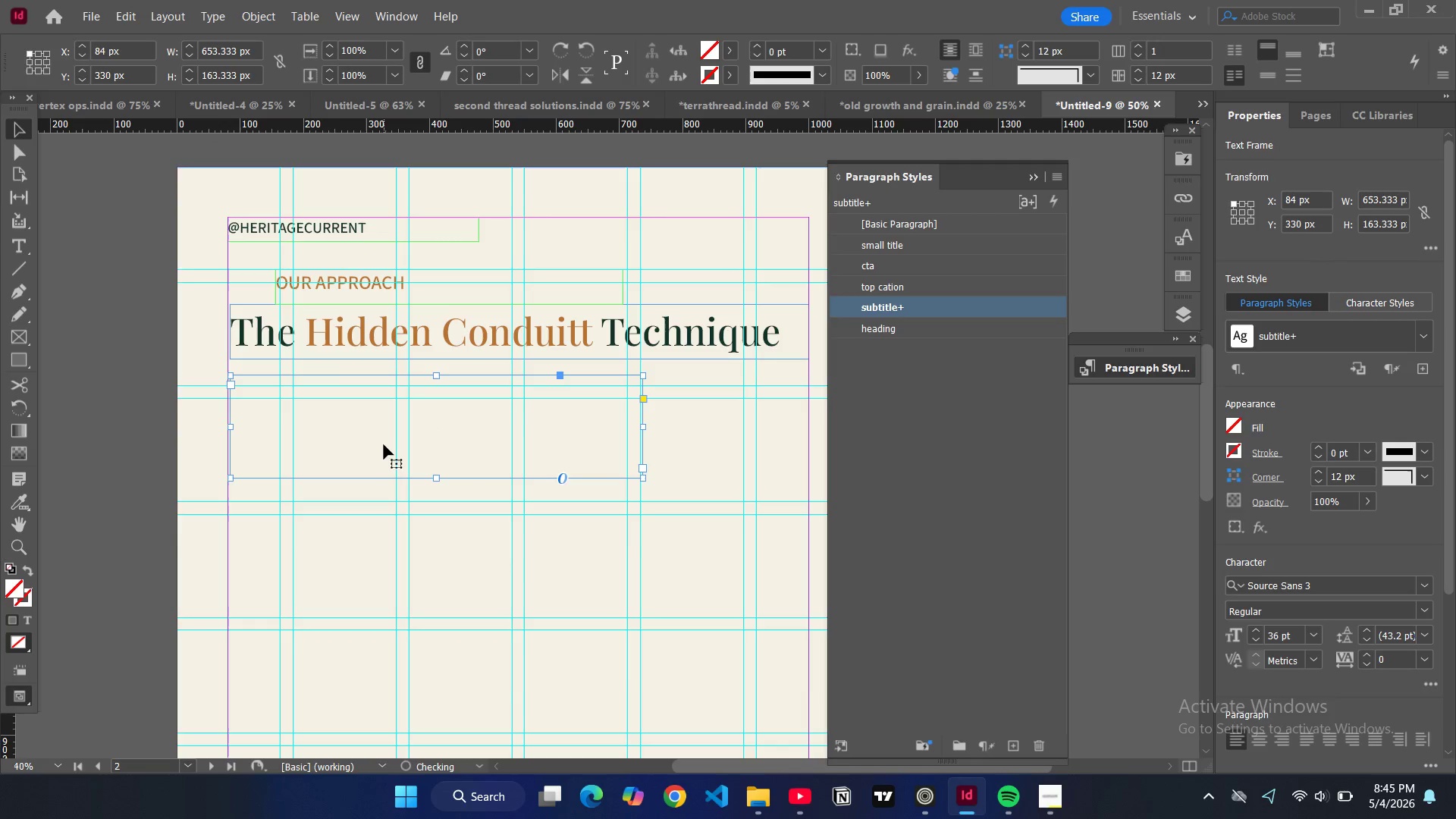 
double_click([384, 444])
 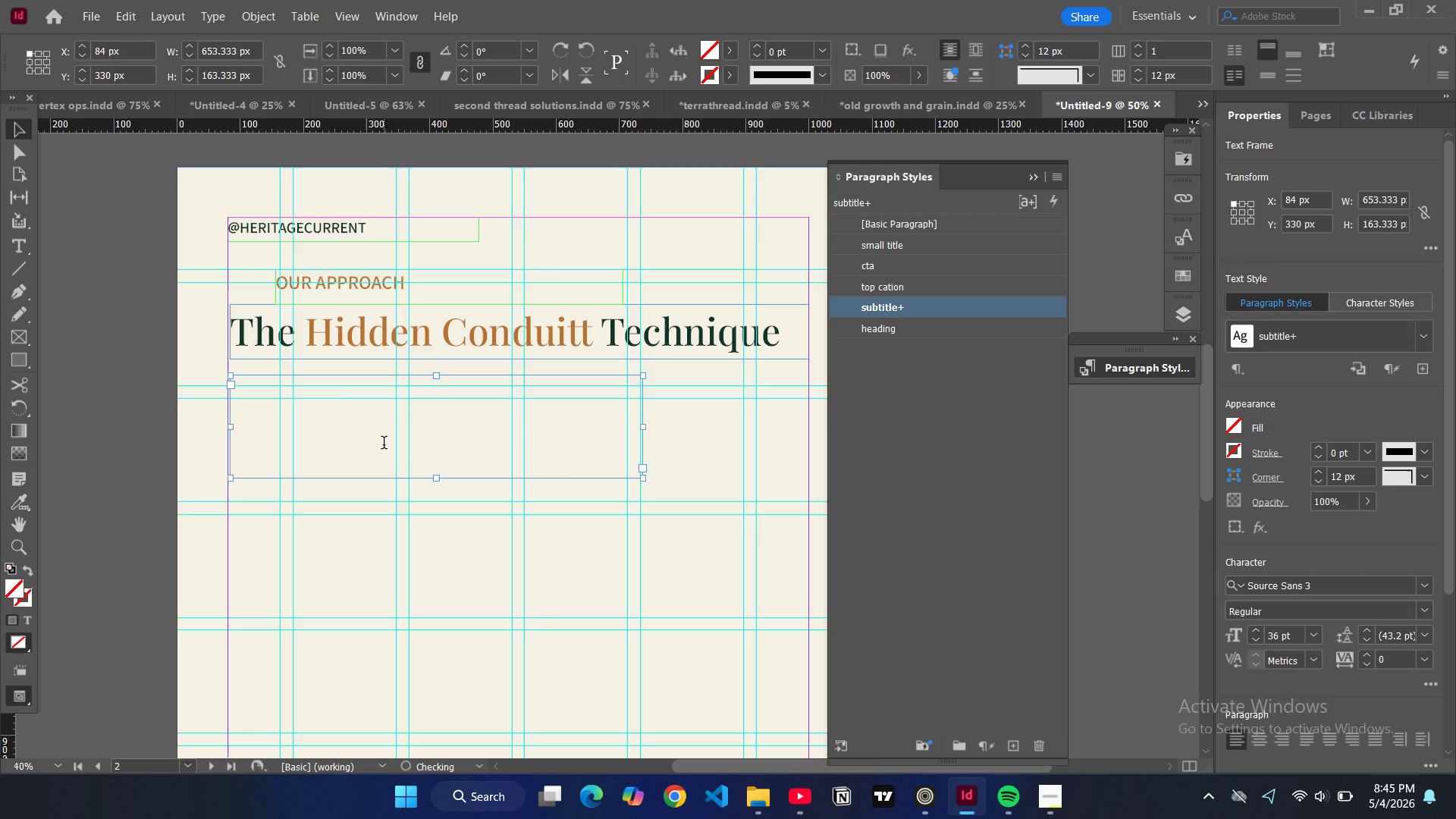 
key(Control+A)
 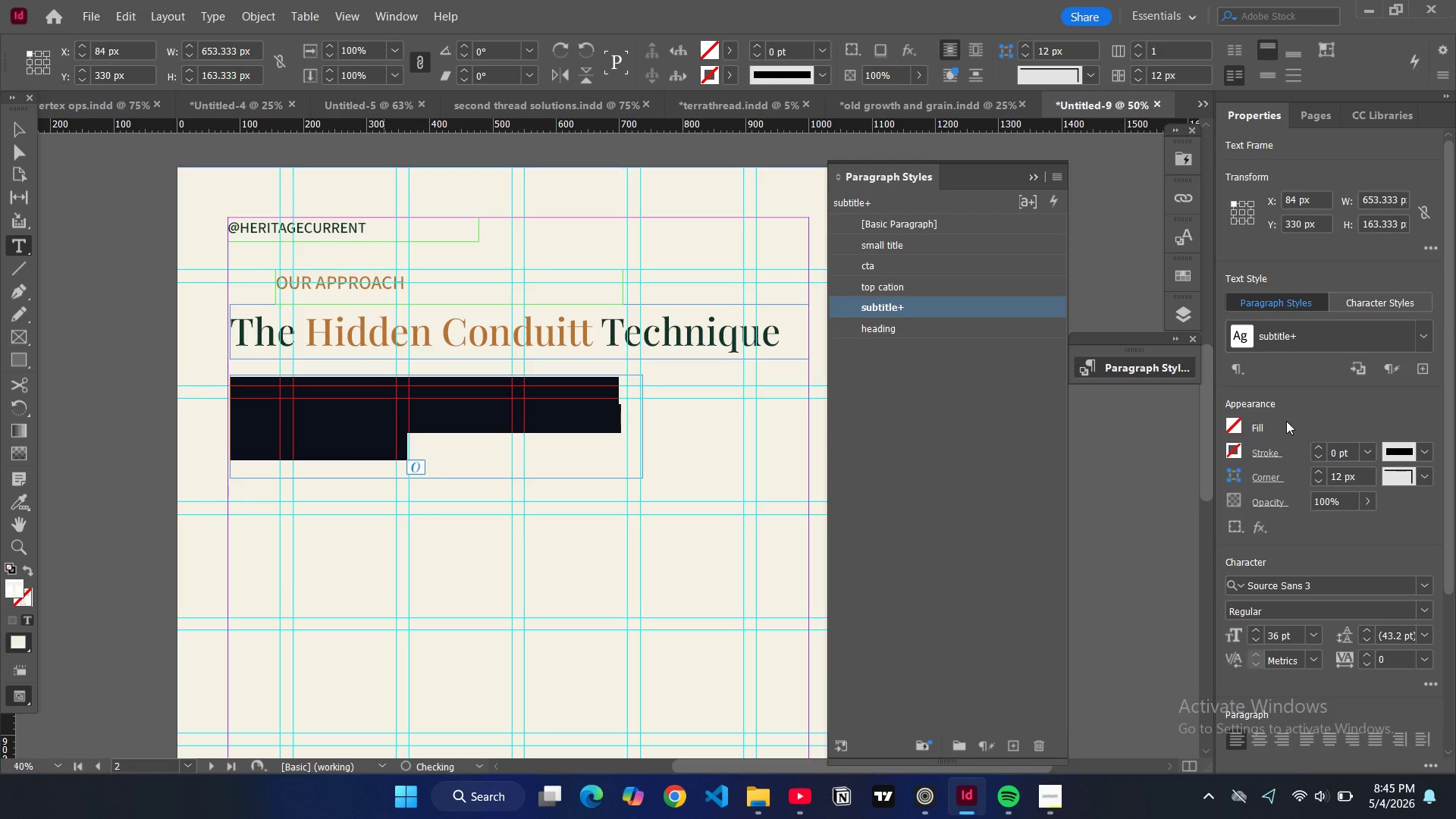 
left_click([1232, 426])
 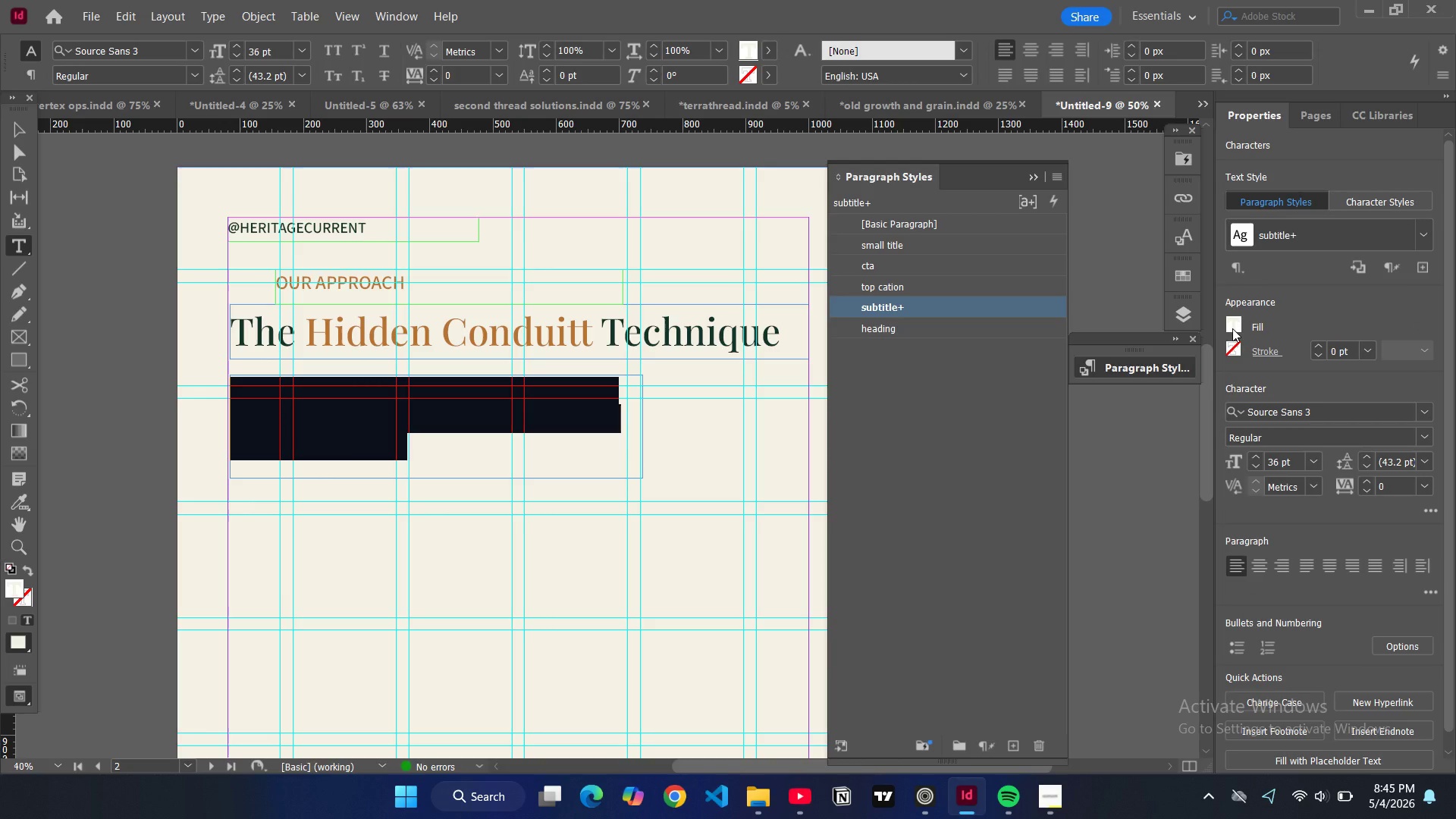 
double_click([1232, 328])
 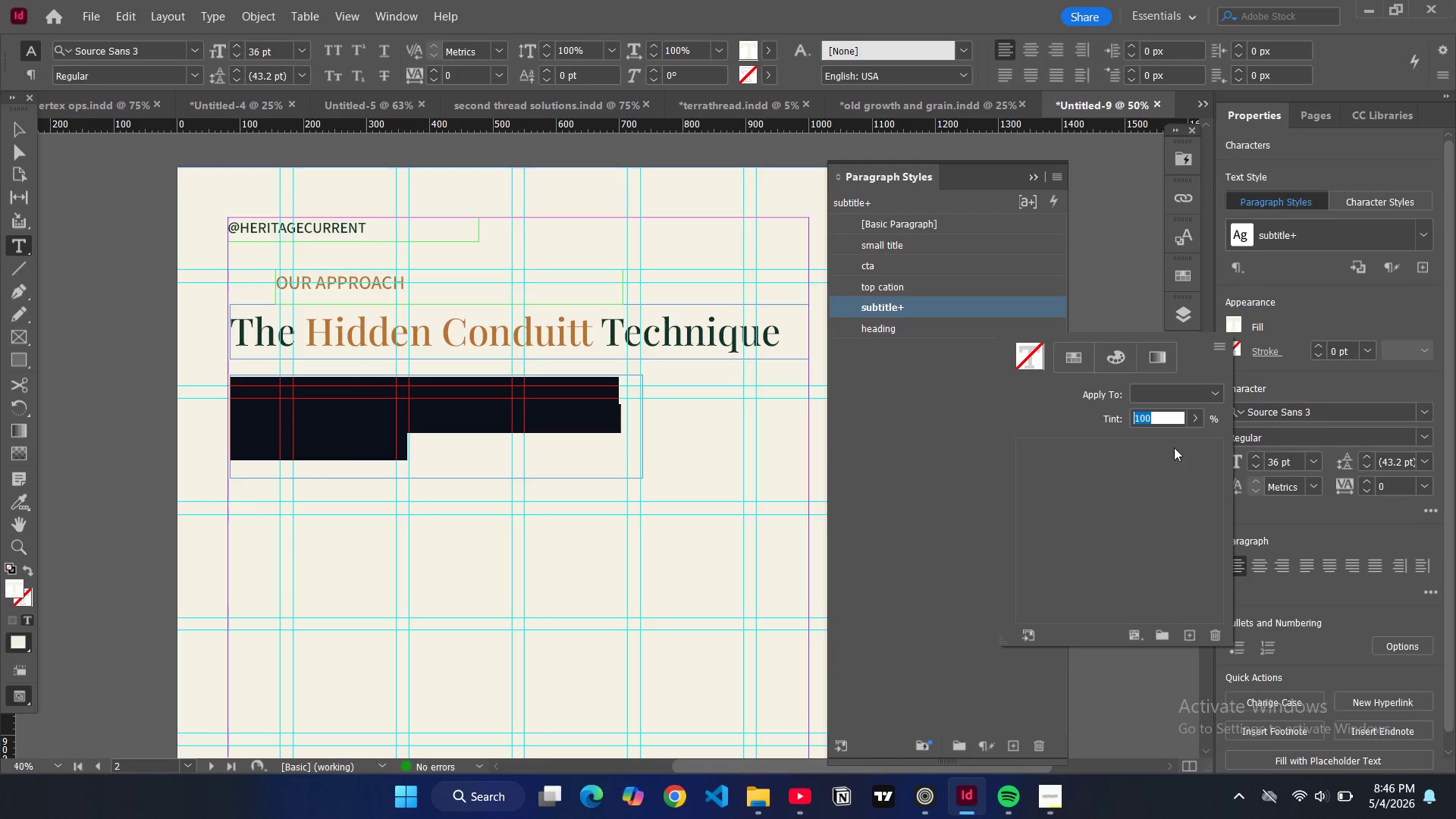 
scroll: coordinate [1095, 541], scroll_direction: down, amount: 5.0
 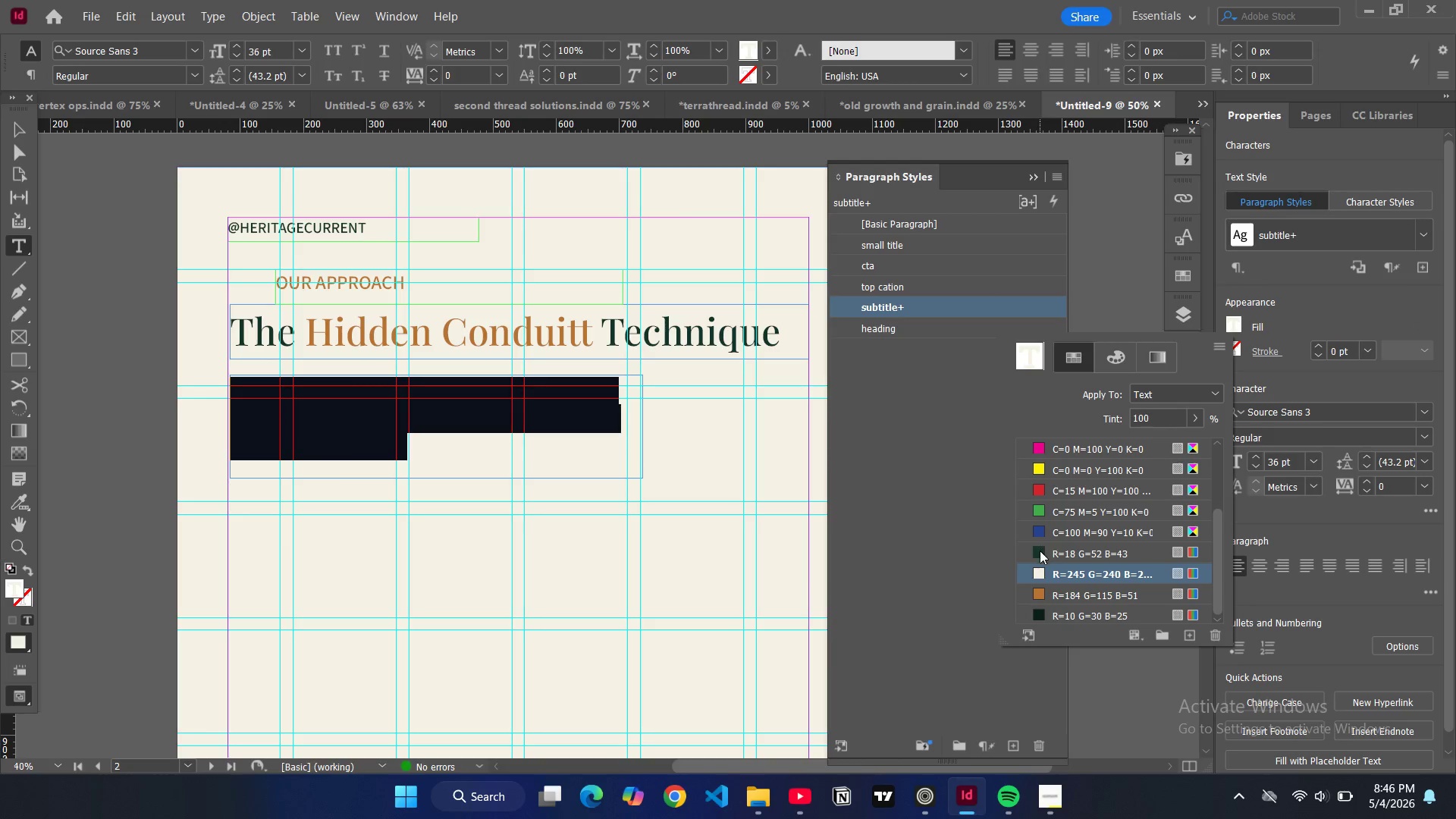 
left_click([1040, 551])
 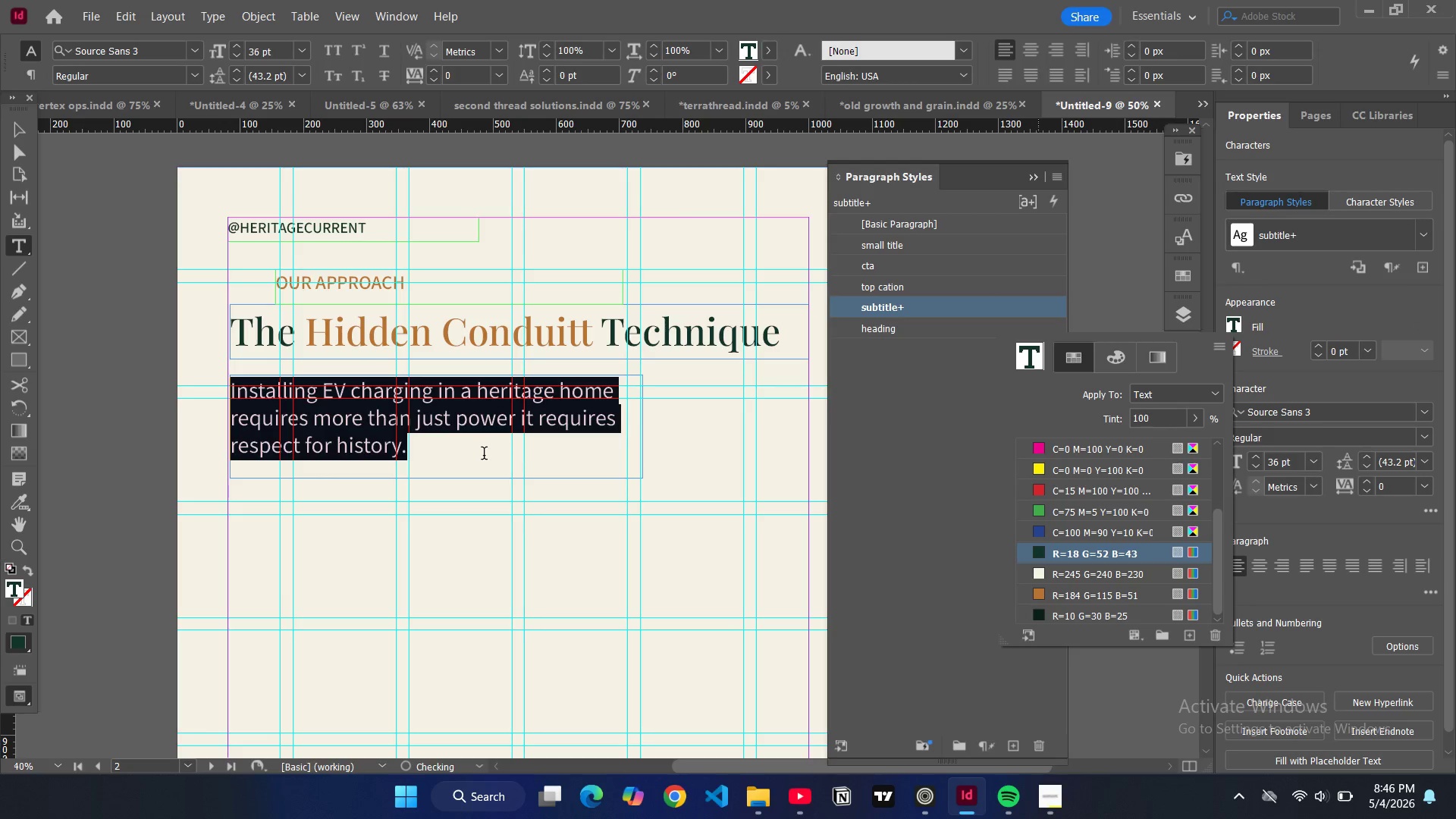 
left_click([484, 455])
 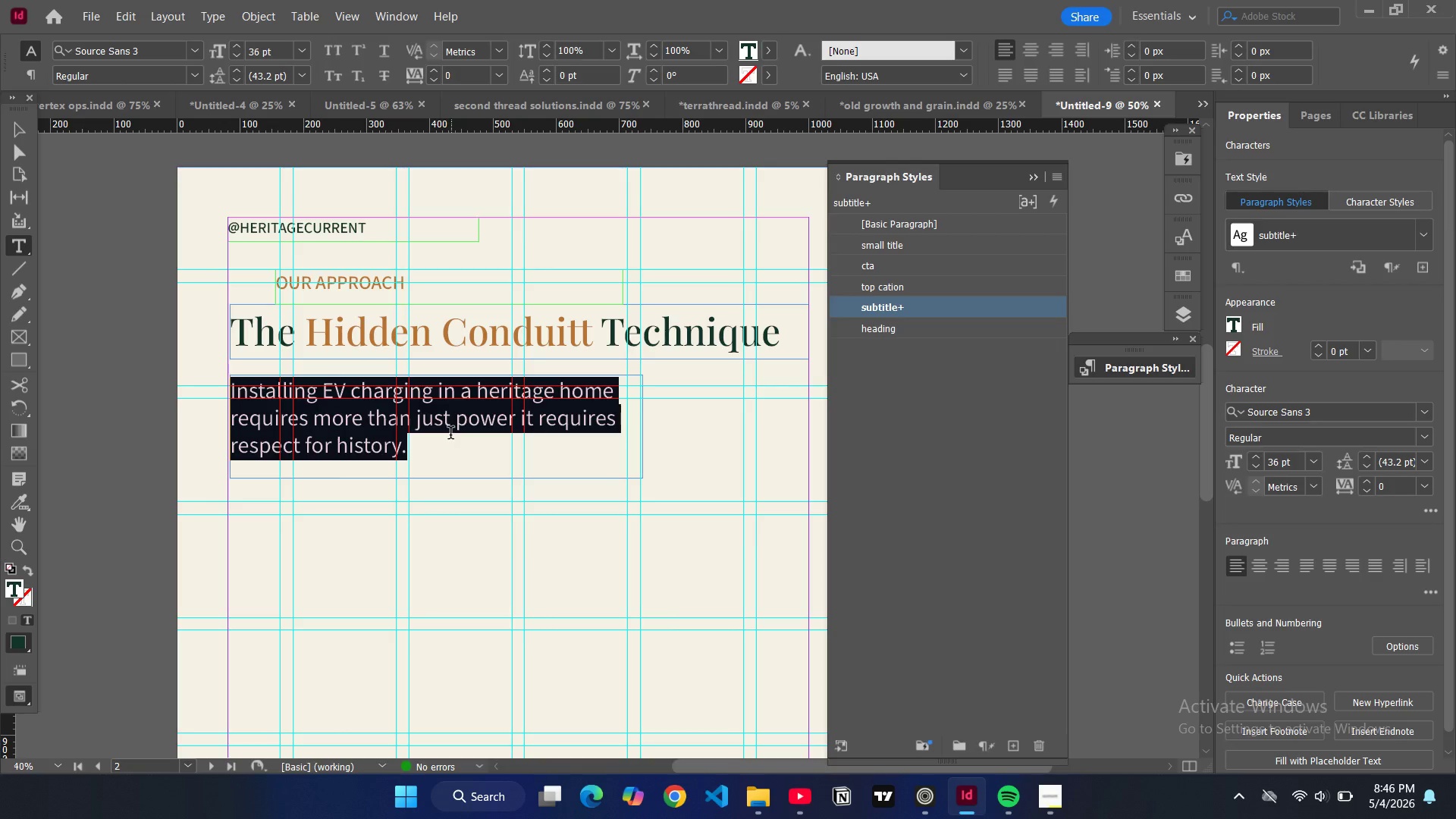 
left_click([450, 435])
 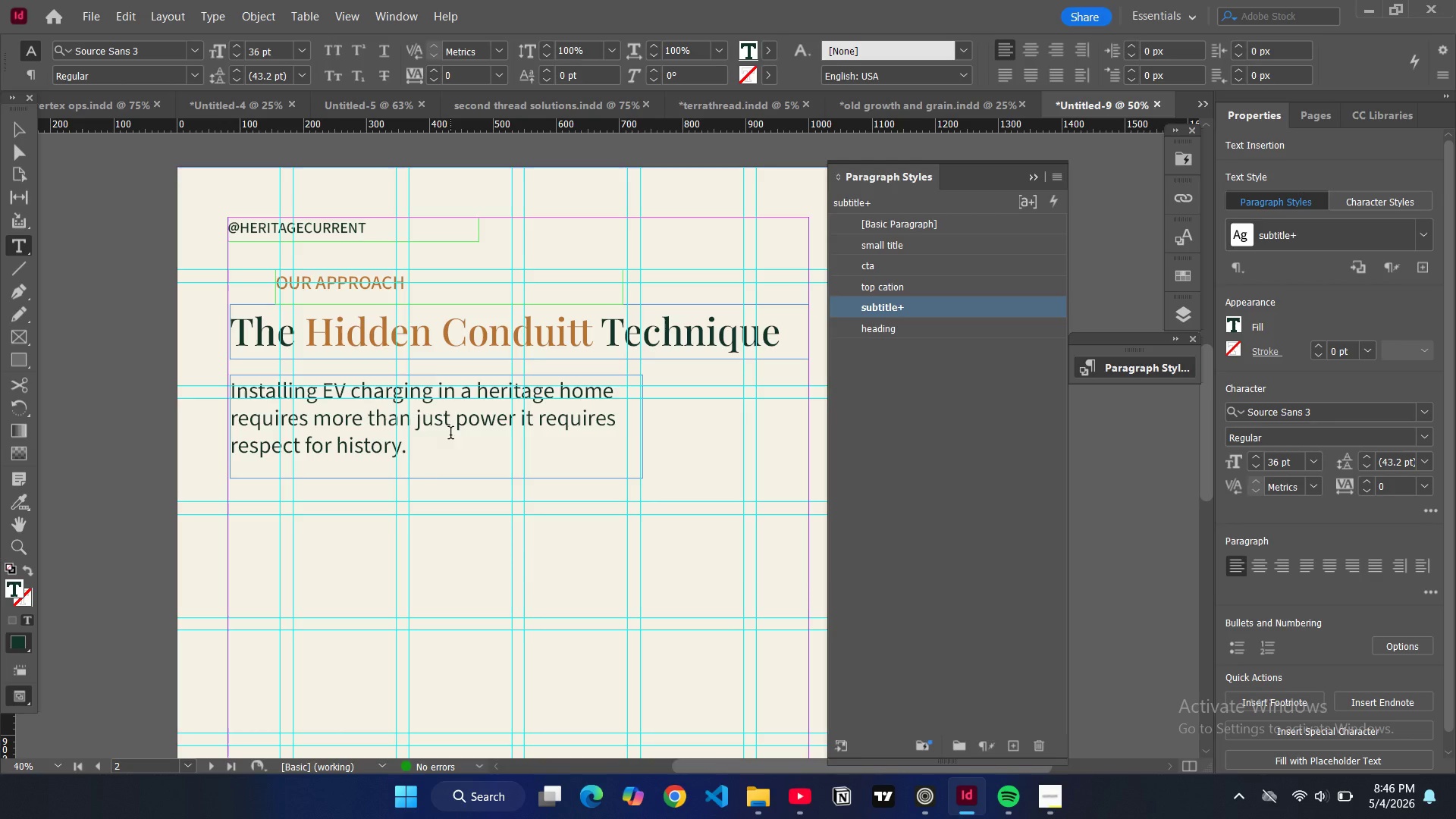 
key(Control+A)
 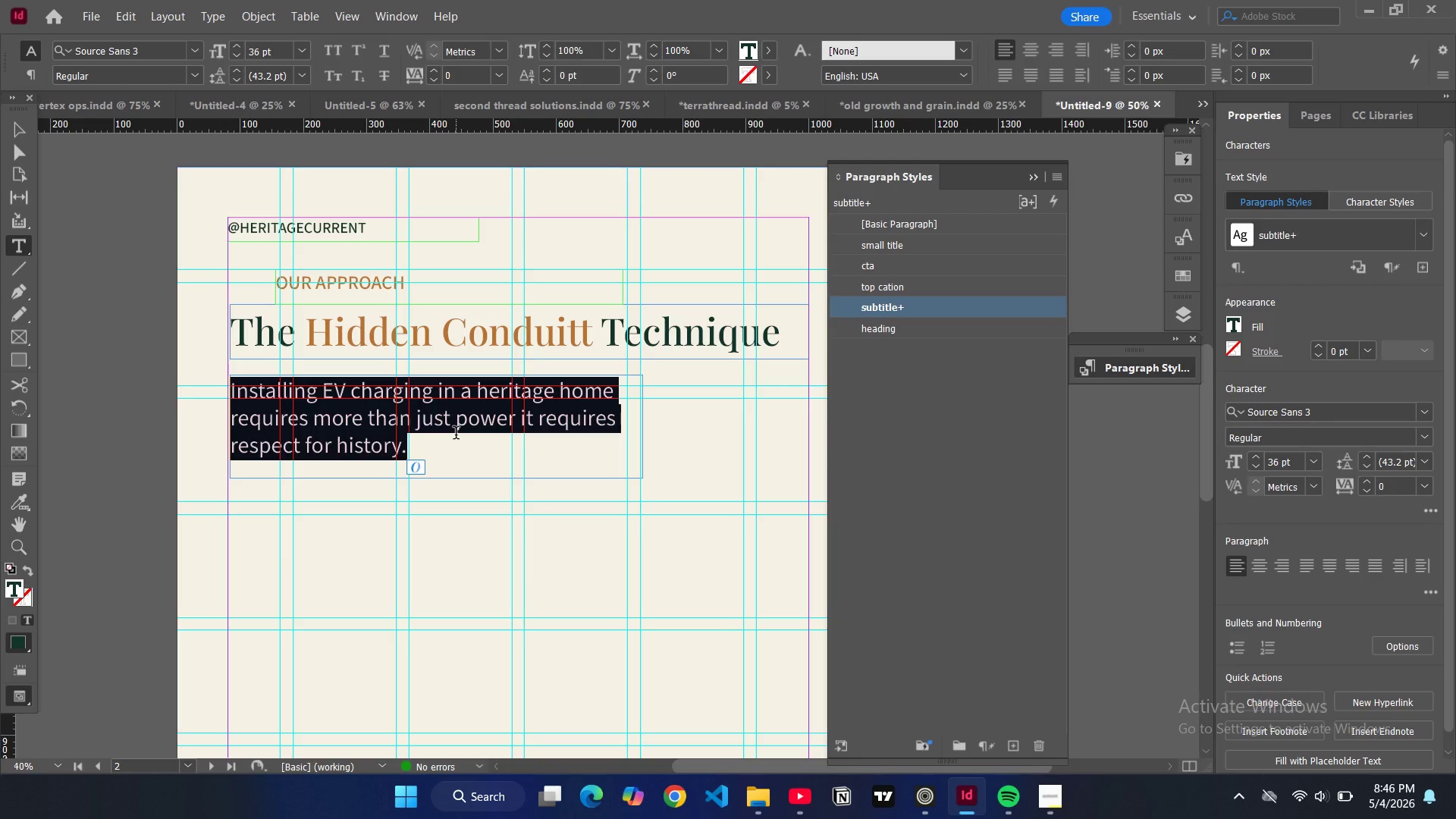 
type(We route power where it cna)
key(Backspace)
key(Backspace)
type(an't be seen preserving your home's original character.)
 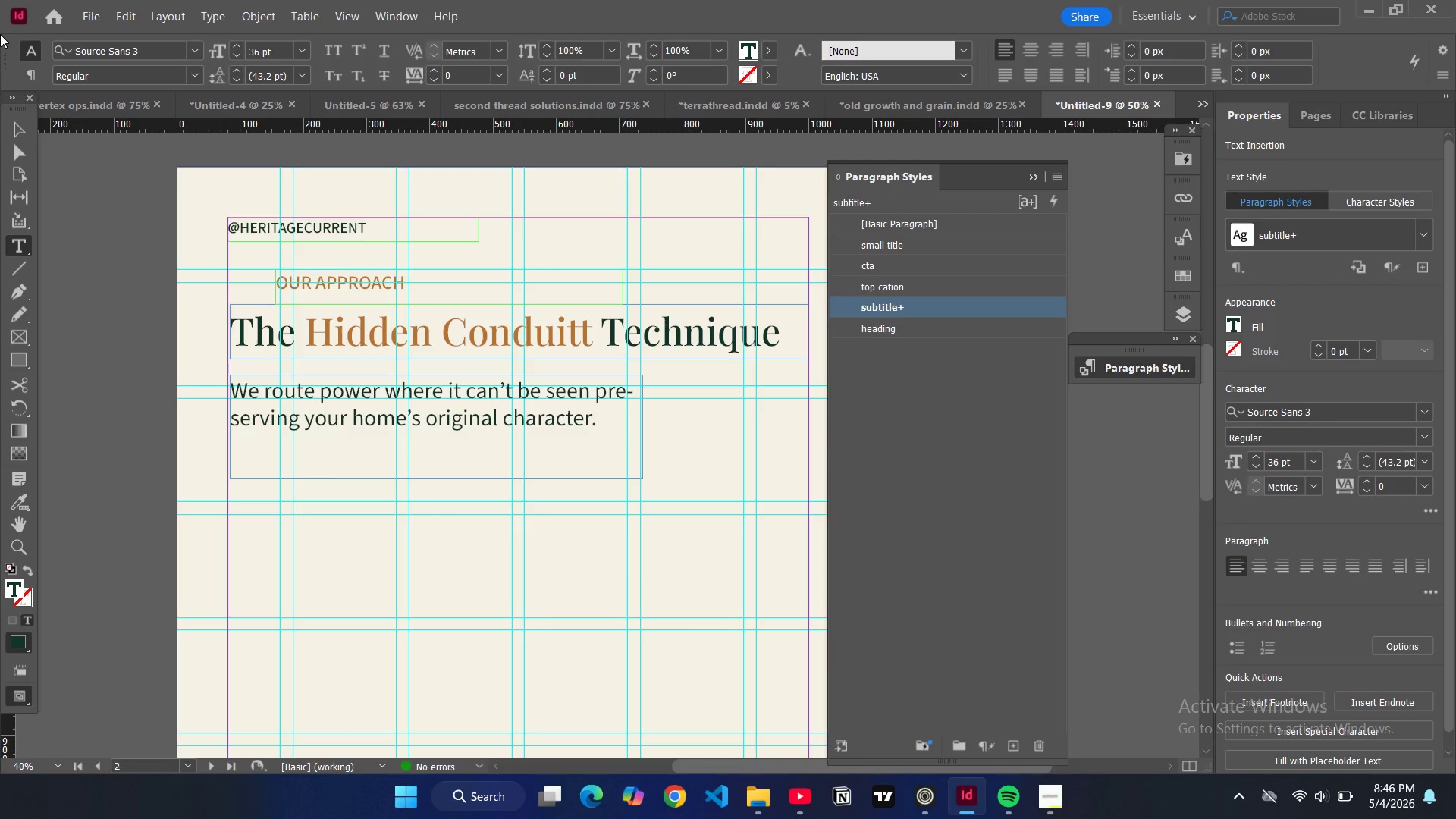 
left_click([14, 133])
 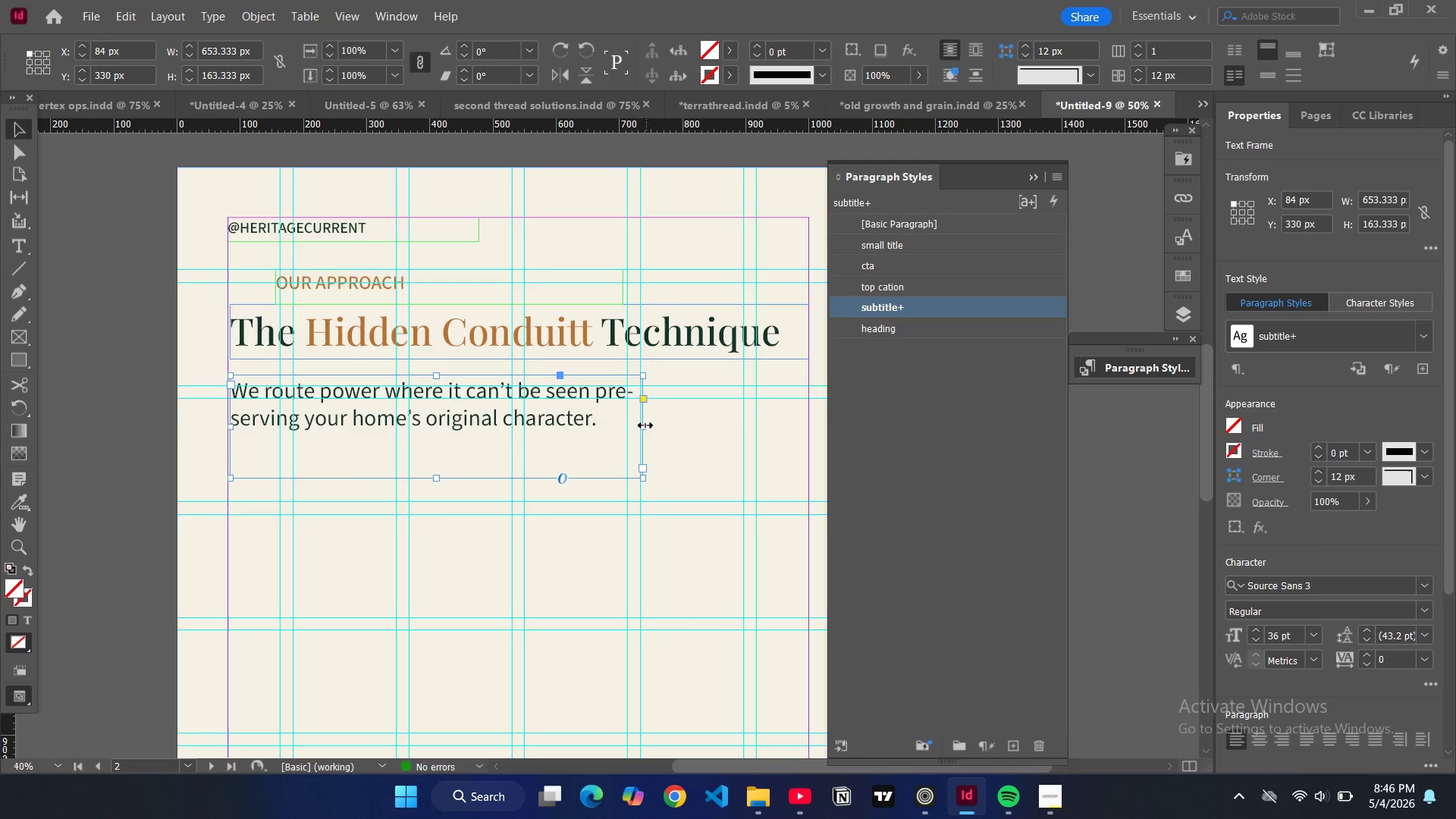 
left_click_drag(start_coordinate=[645, 425], to_coordinate=[812, 423])
 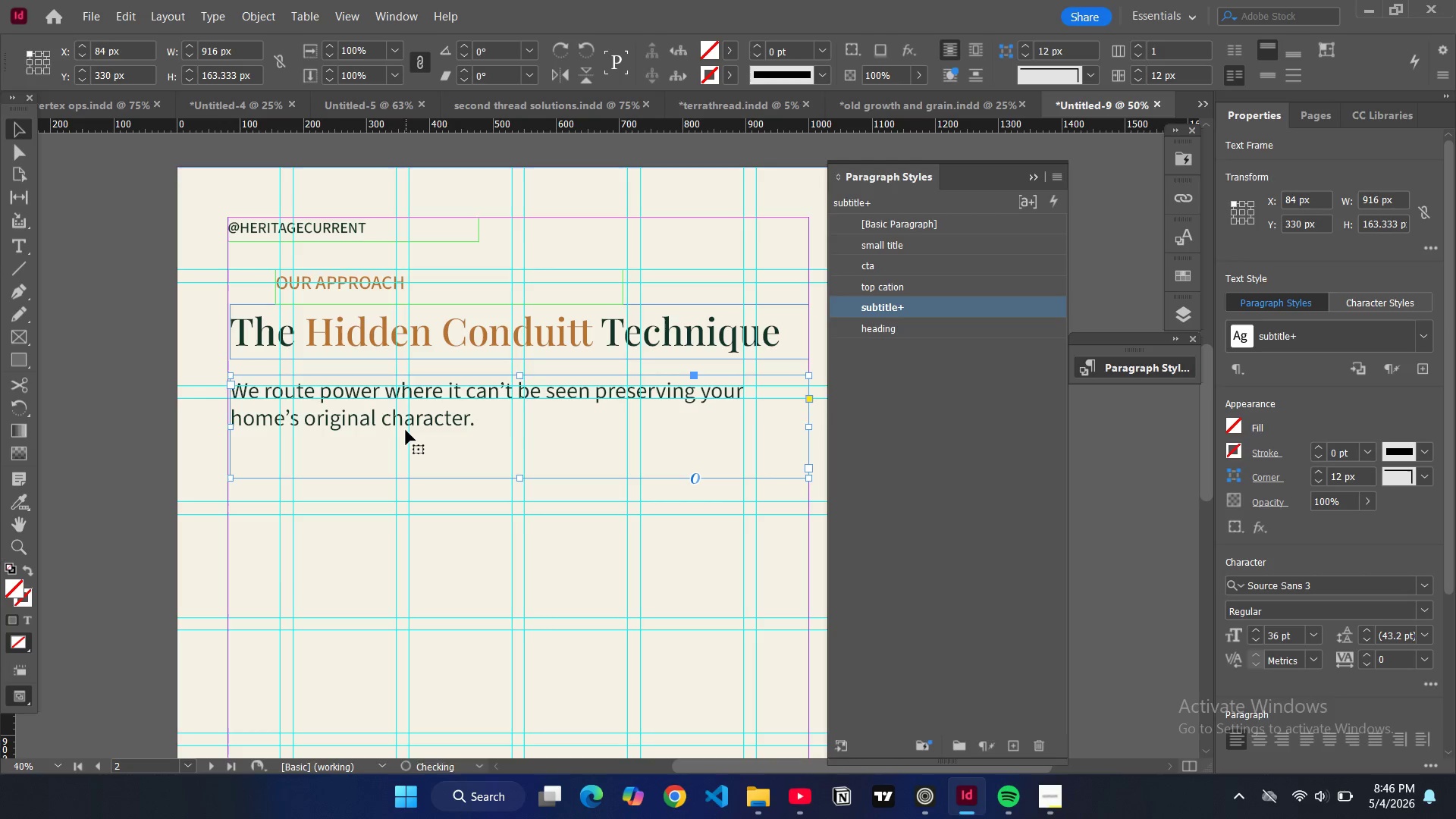 
key(Control+Shift+C)
 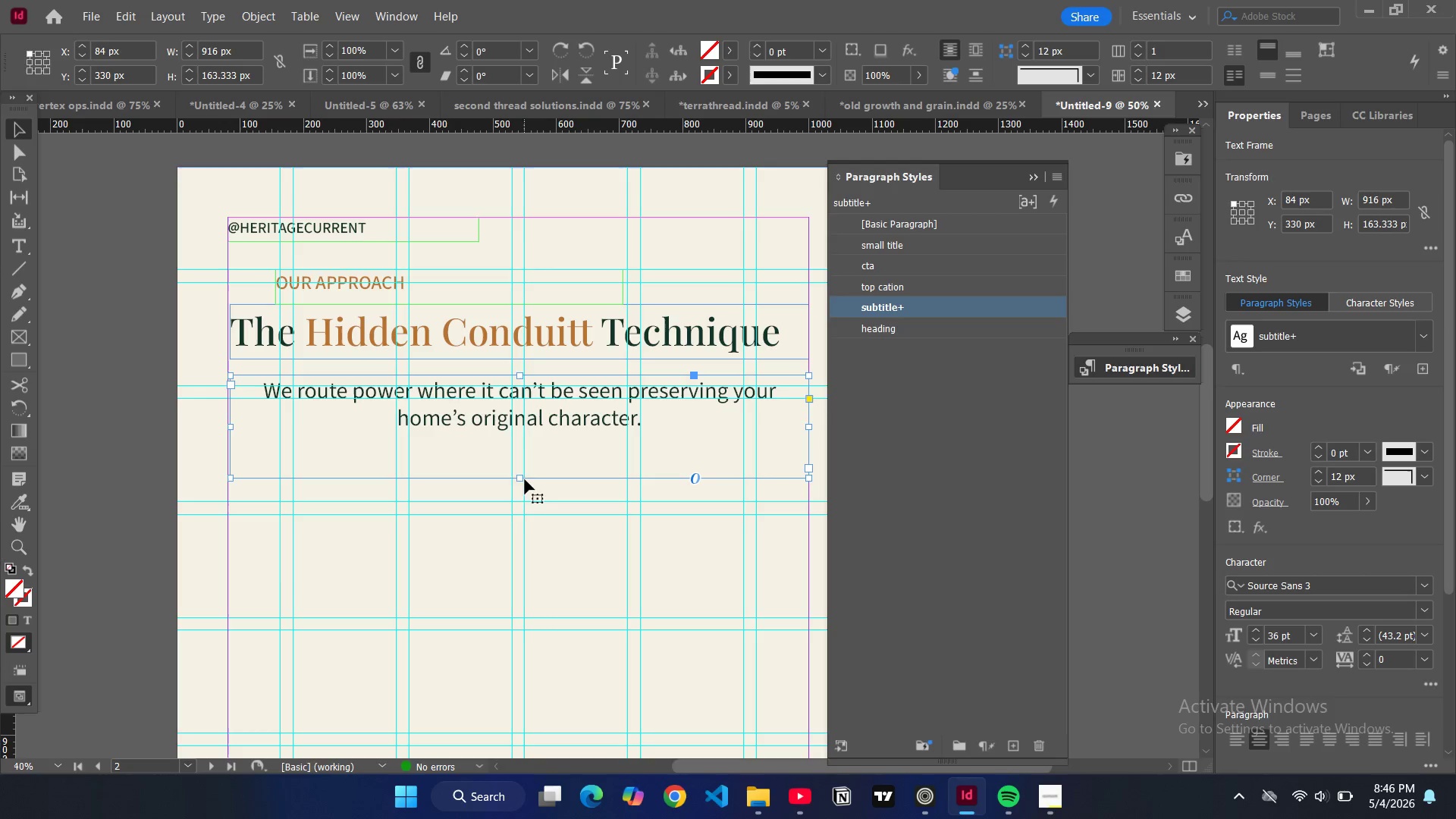 
left_click_drag(start_coordinate=[522, 477], to_coordinate=[524, 438])
 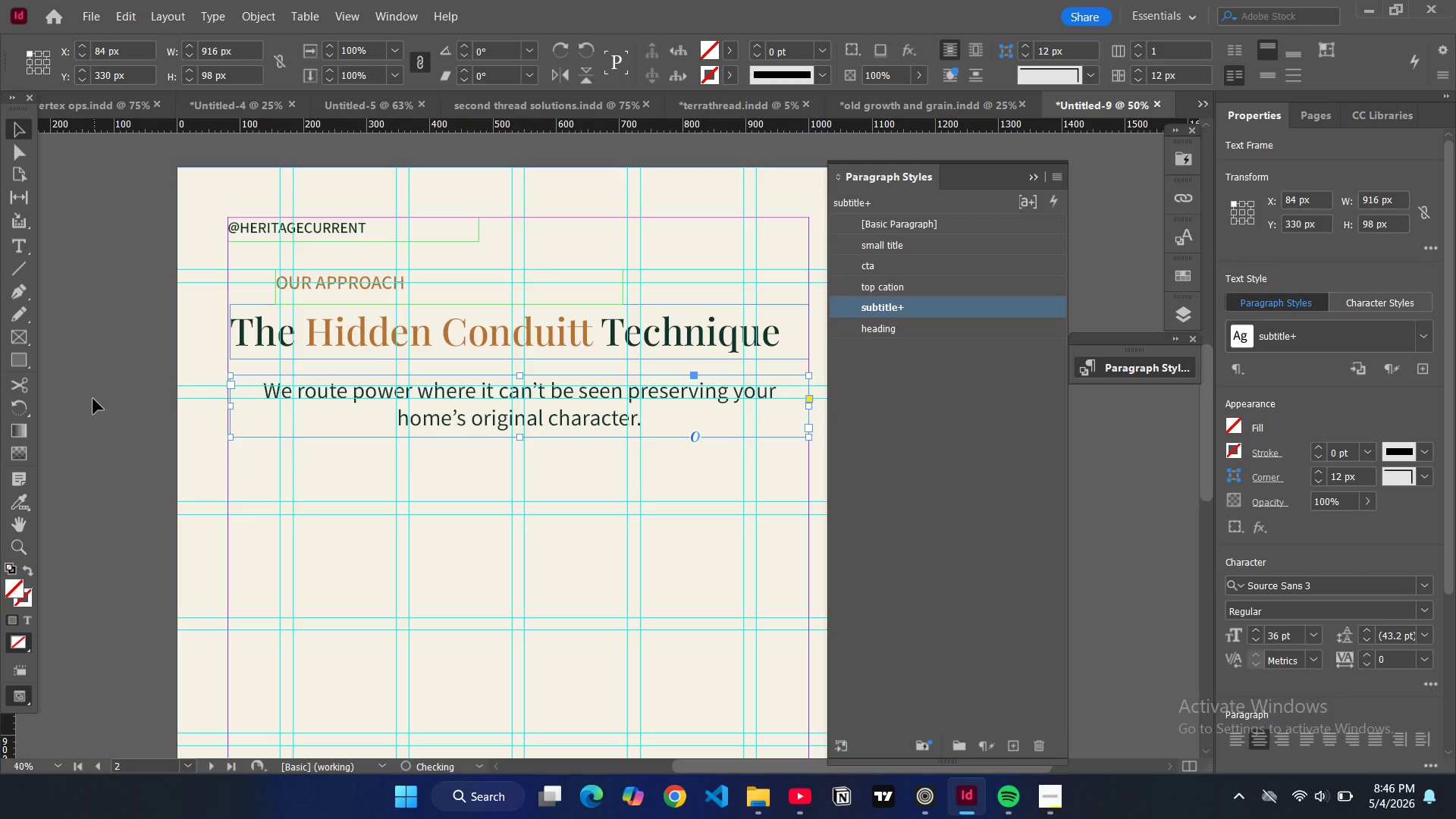 
left_click([93, 399])
 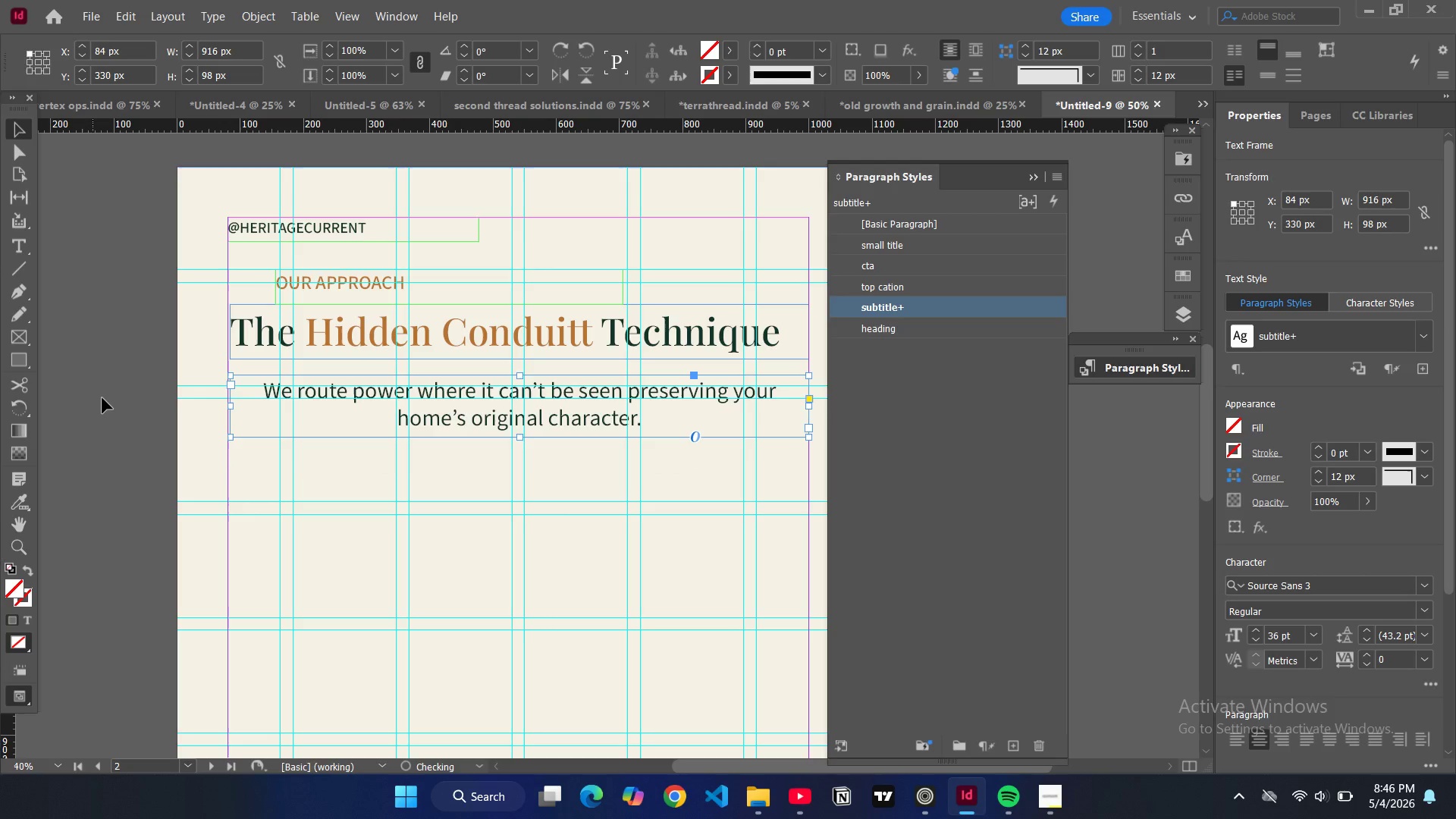 
key(W)
 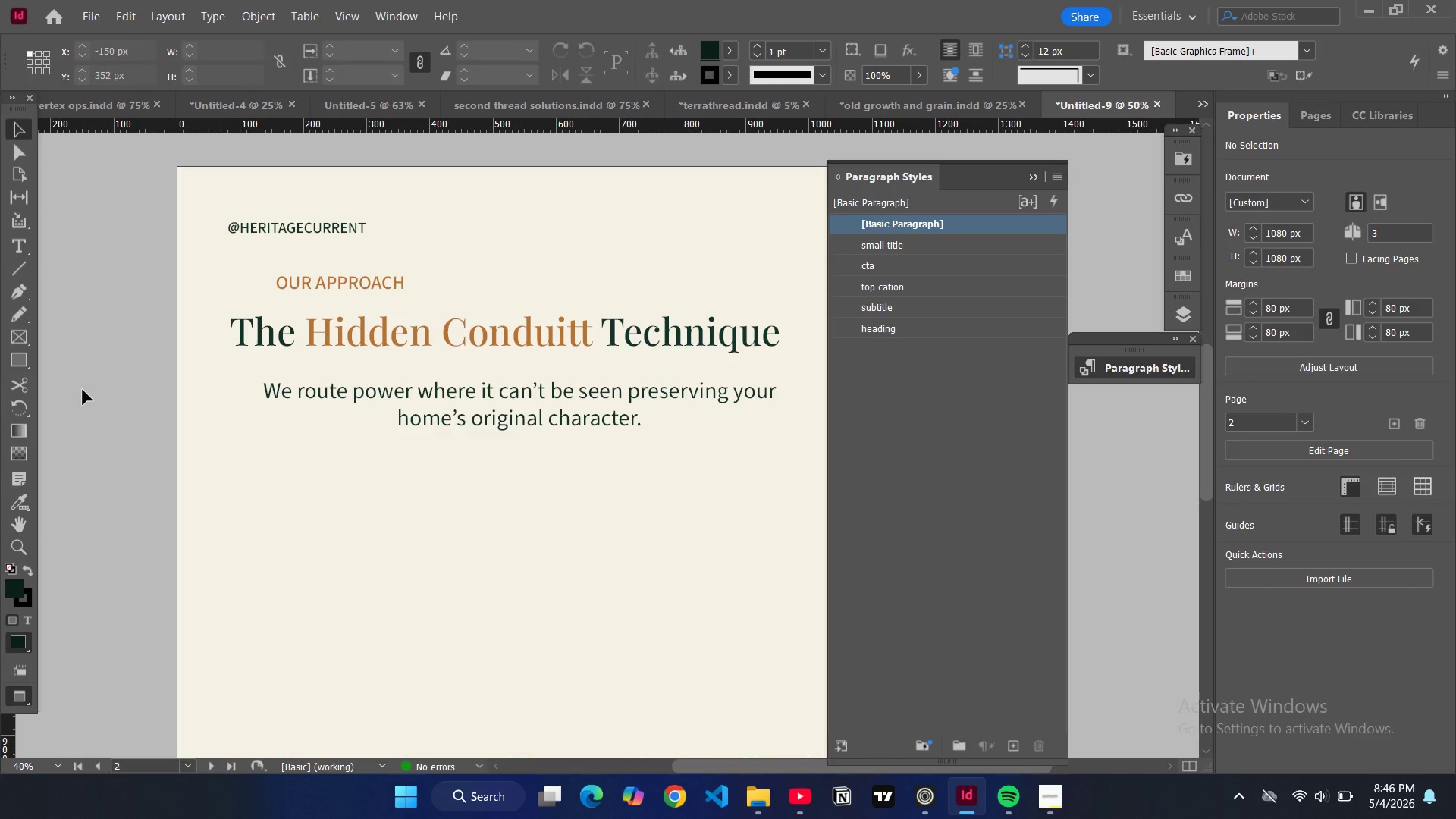 
wait(6.16)
 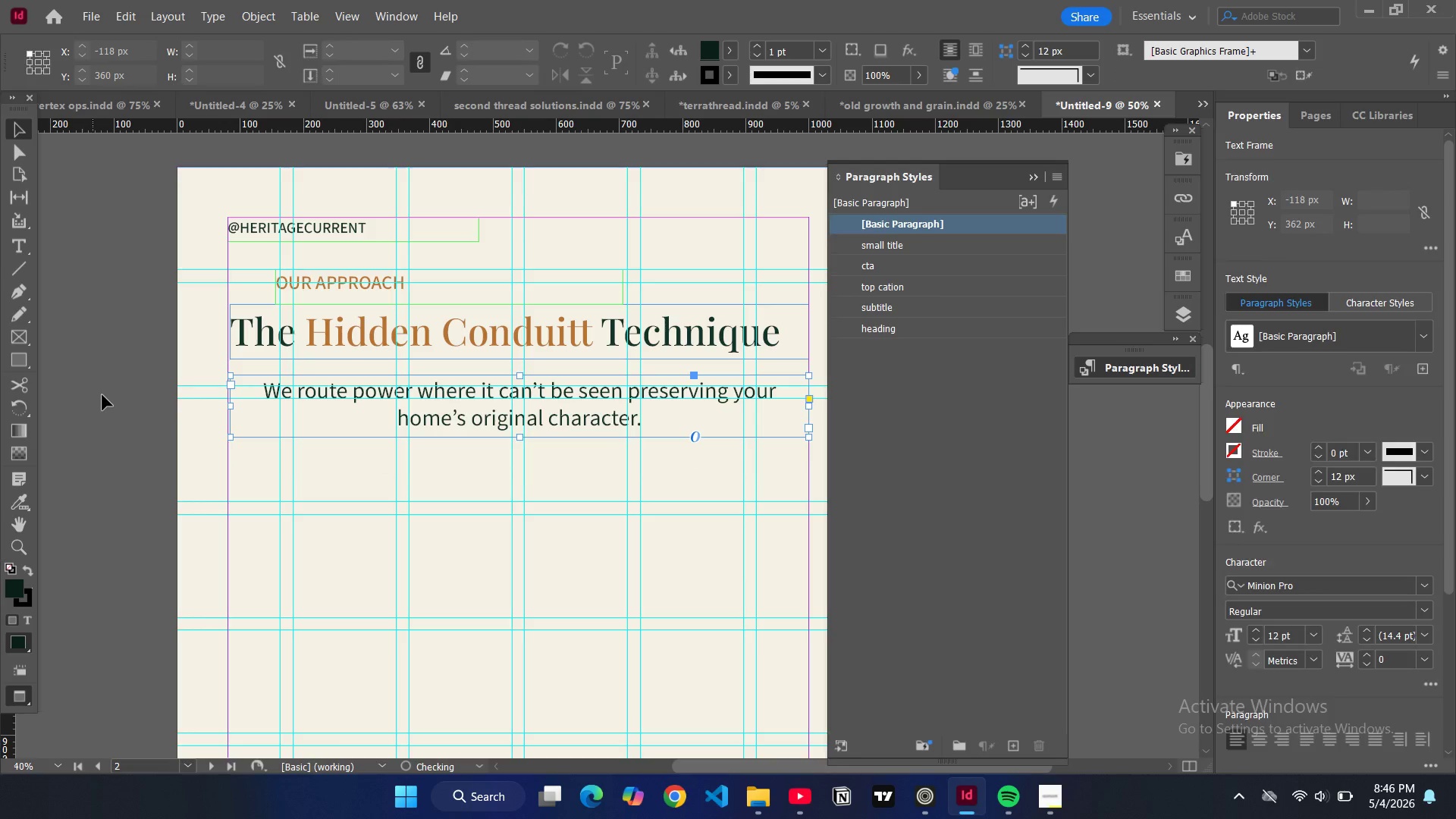 
key(W)
 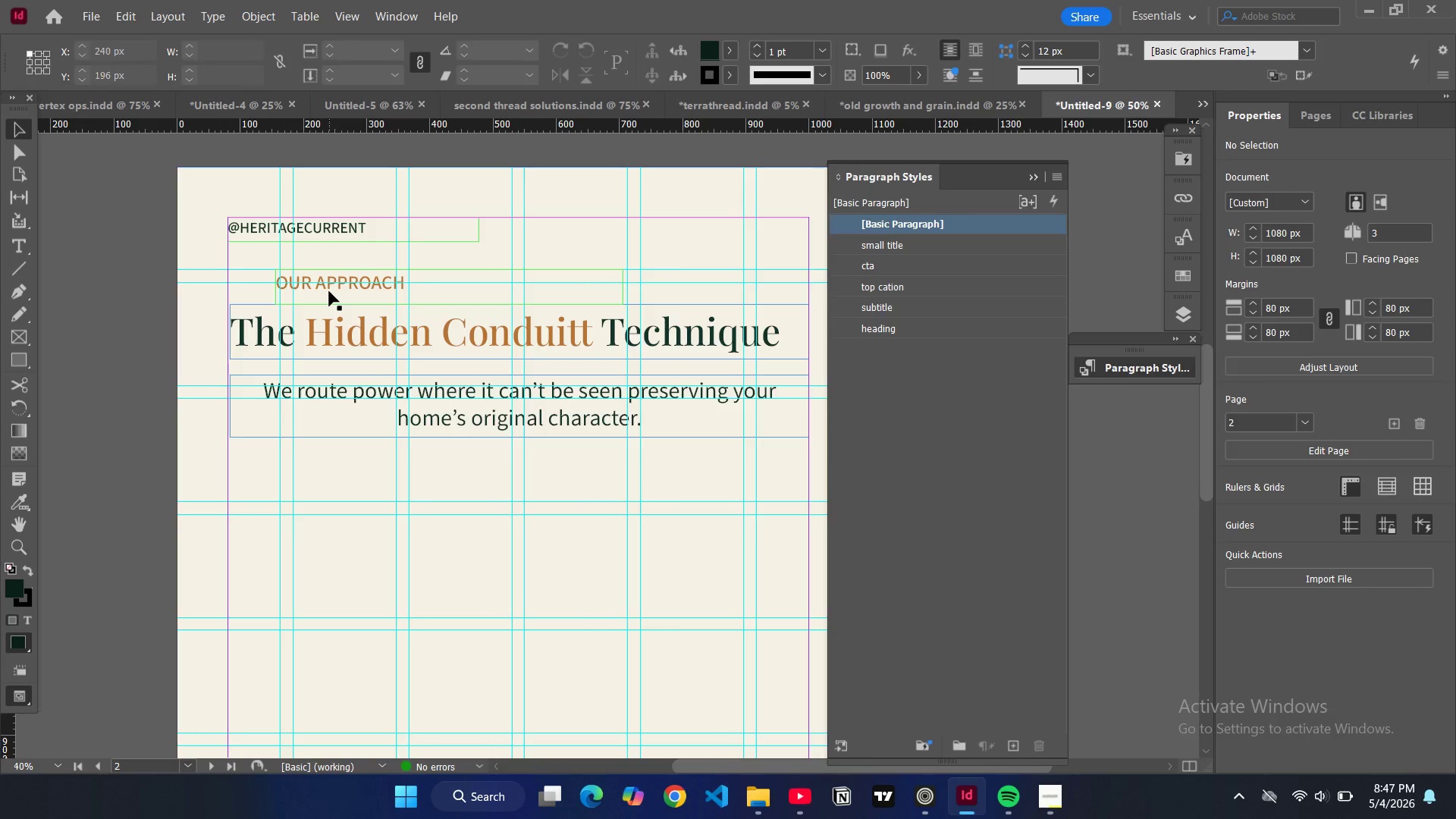 
left_click([329, 291])
 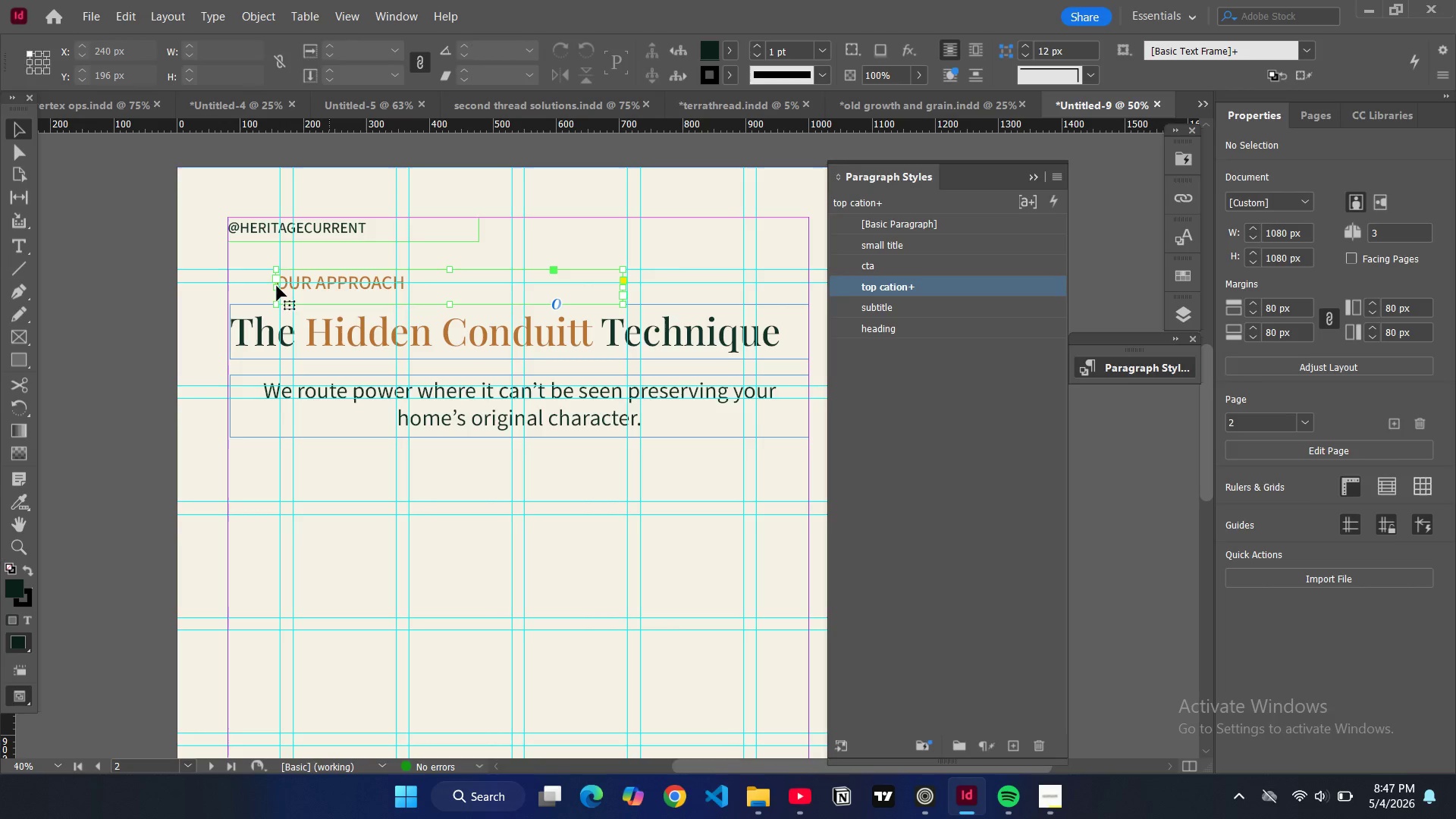 
left_click_drag(start_coordinate=[277, 286], to_coordinate=[225, 290])
 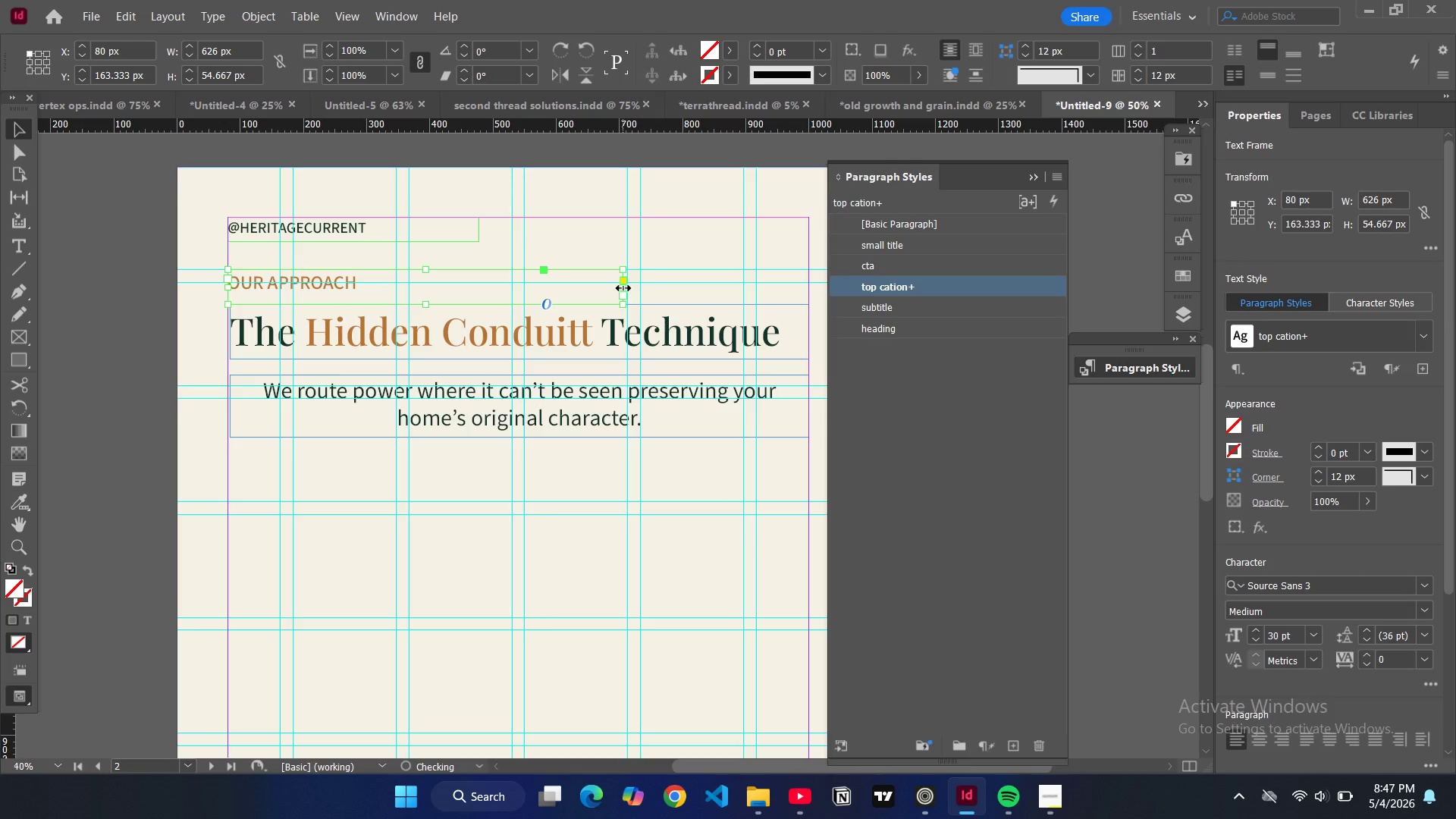 
left_click_drag(start_coordinate=[623, 288], to_coordinate=[809, 290])
 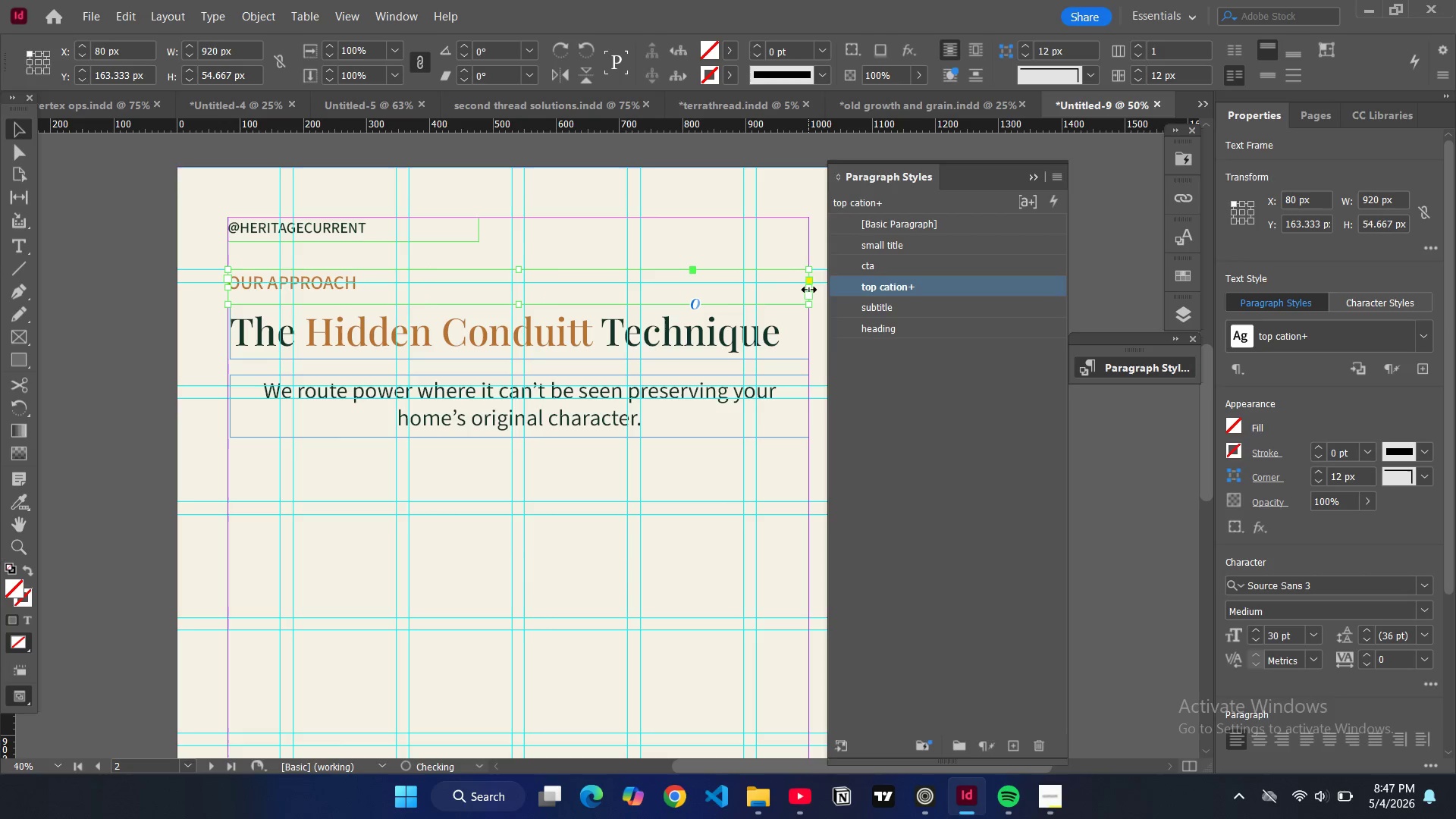 
key(Control+Shift+C)
 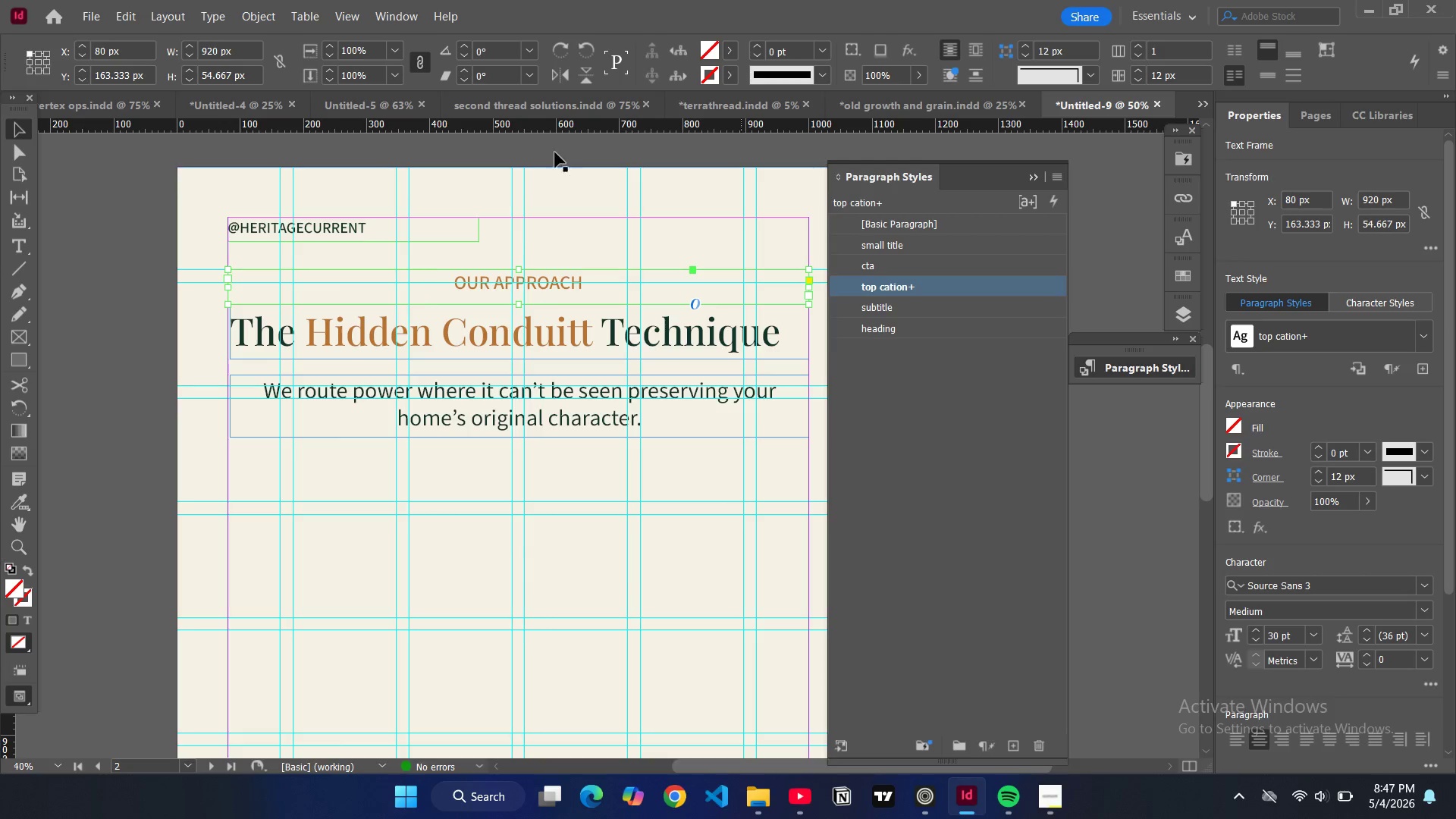 
left_click([551, 150])
 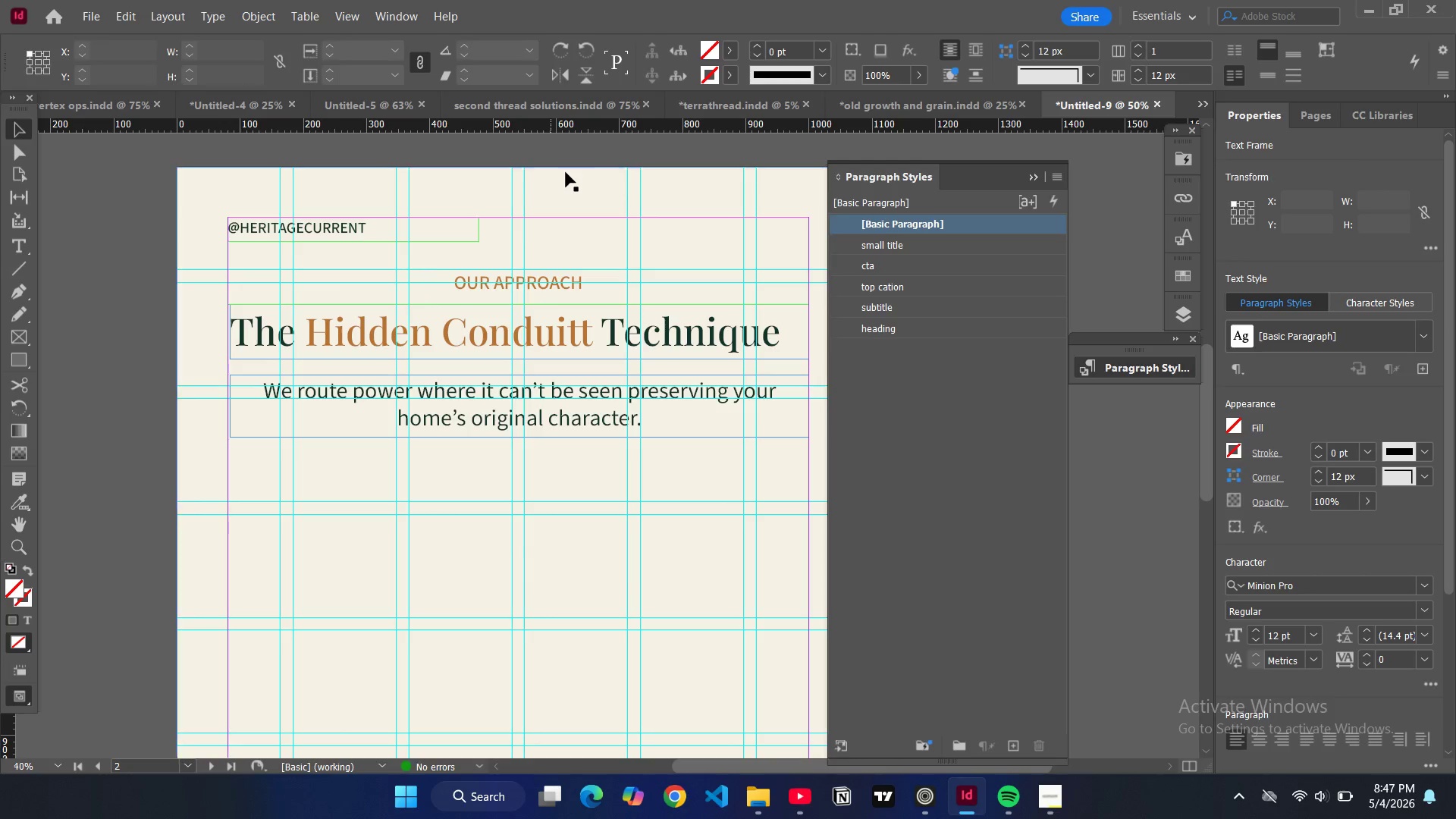 
scroll: coordinate [566, 172], scroll_direction: down, amount: 2.0
 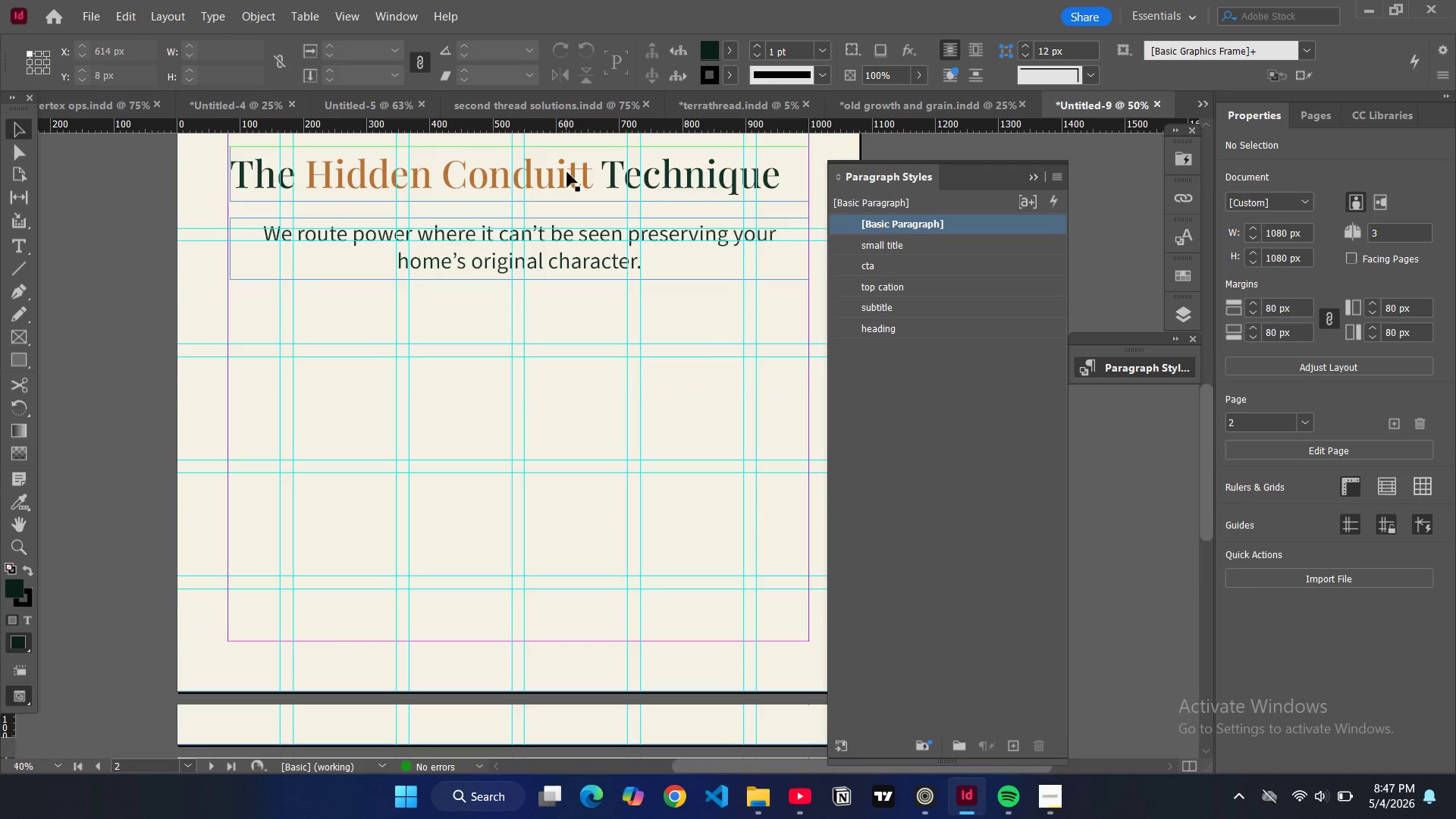 
scroll: coordinate [579, 180], scroll_direction: none, amount: 0.0
 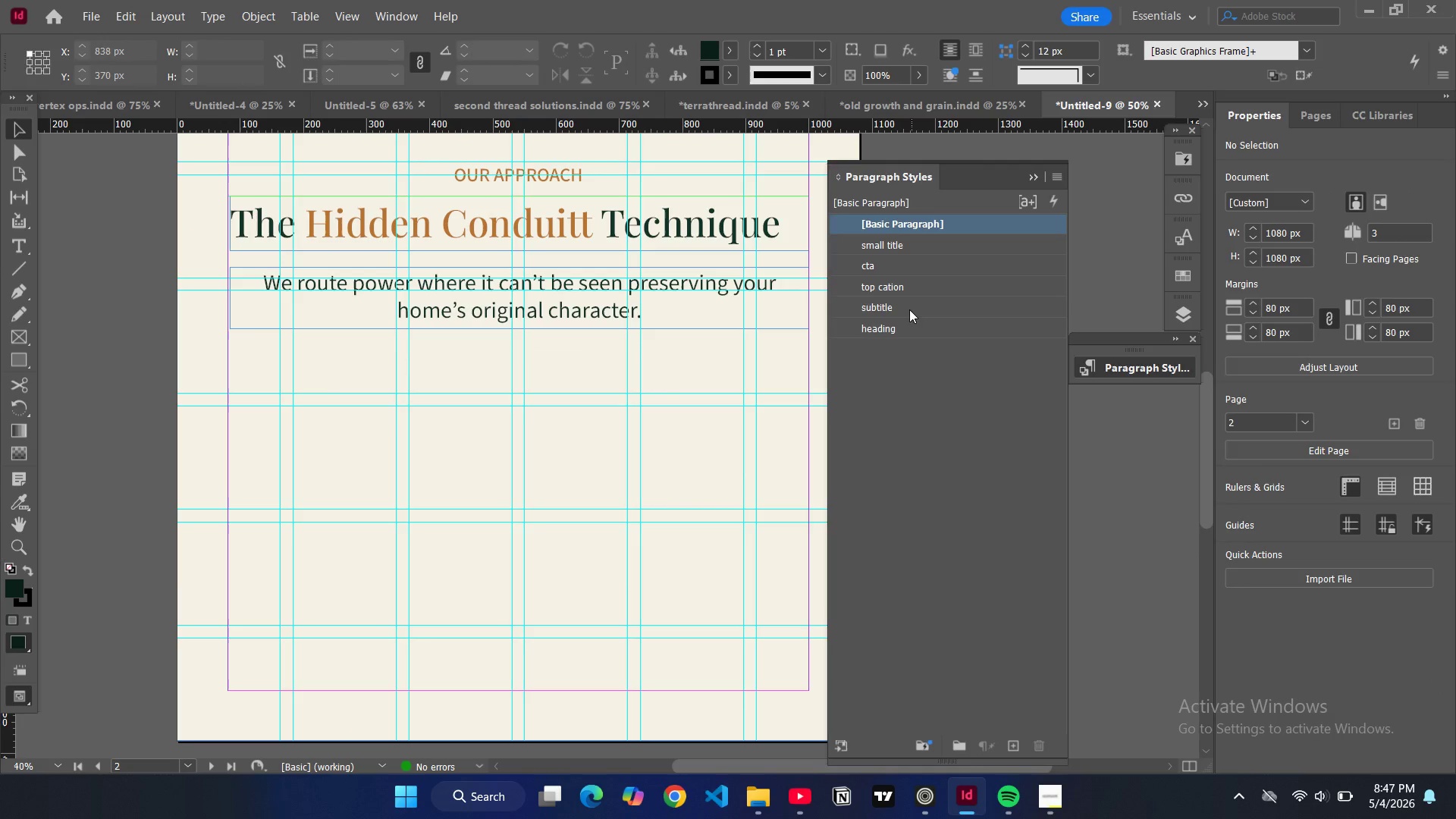 
double_click([960, 309])
 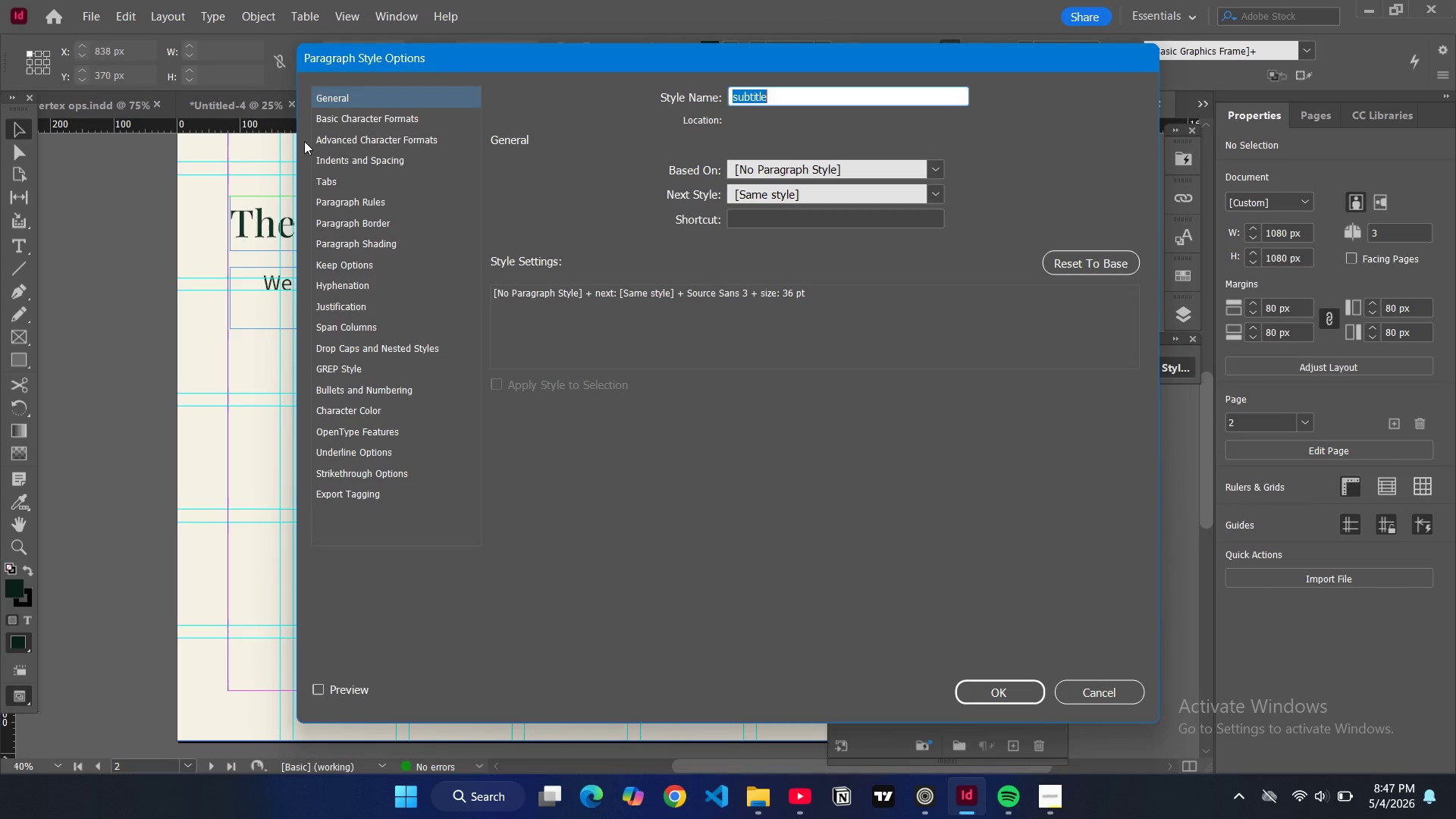 
left_click([384, 117])
 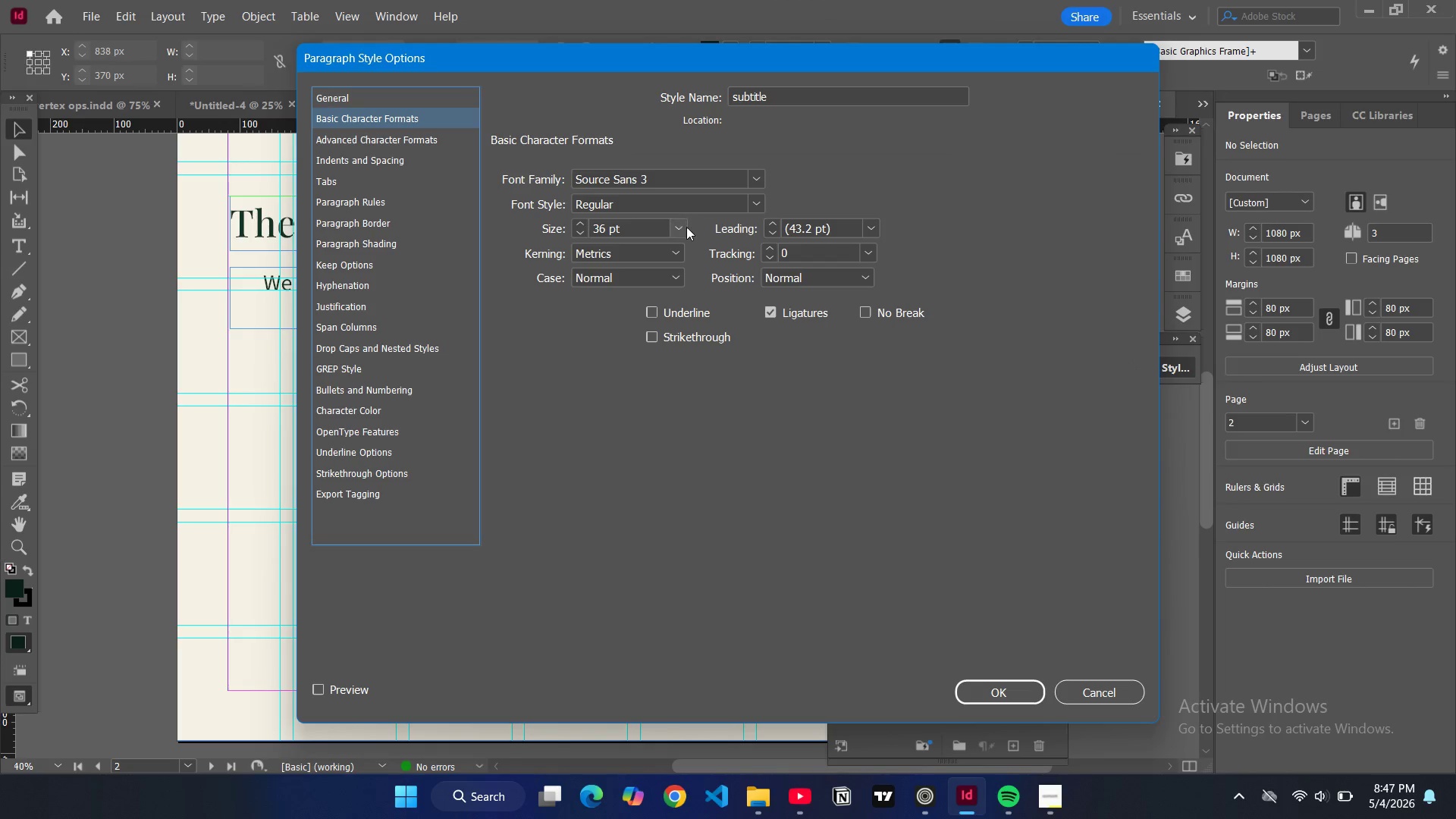 
left_click([681, 227])
 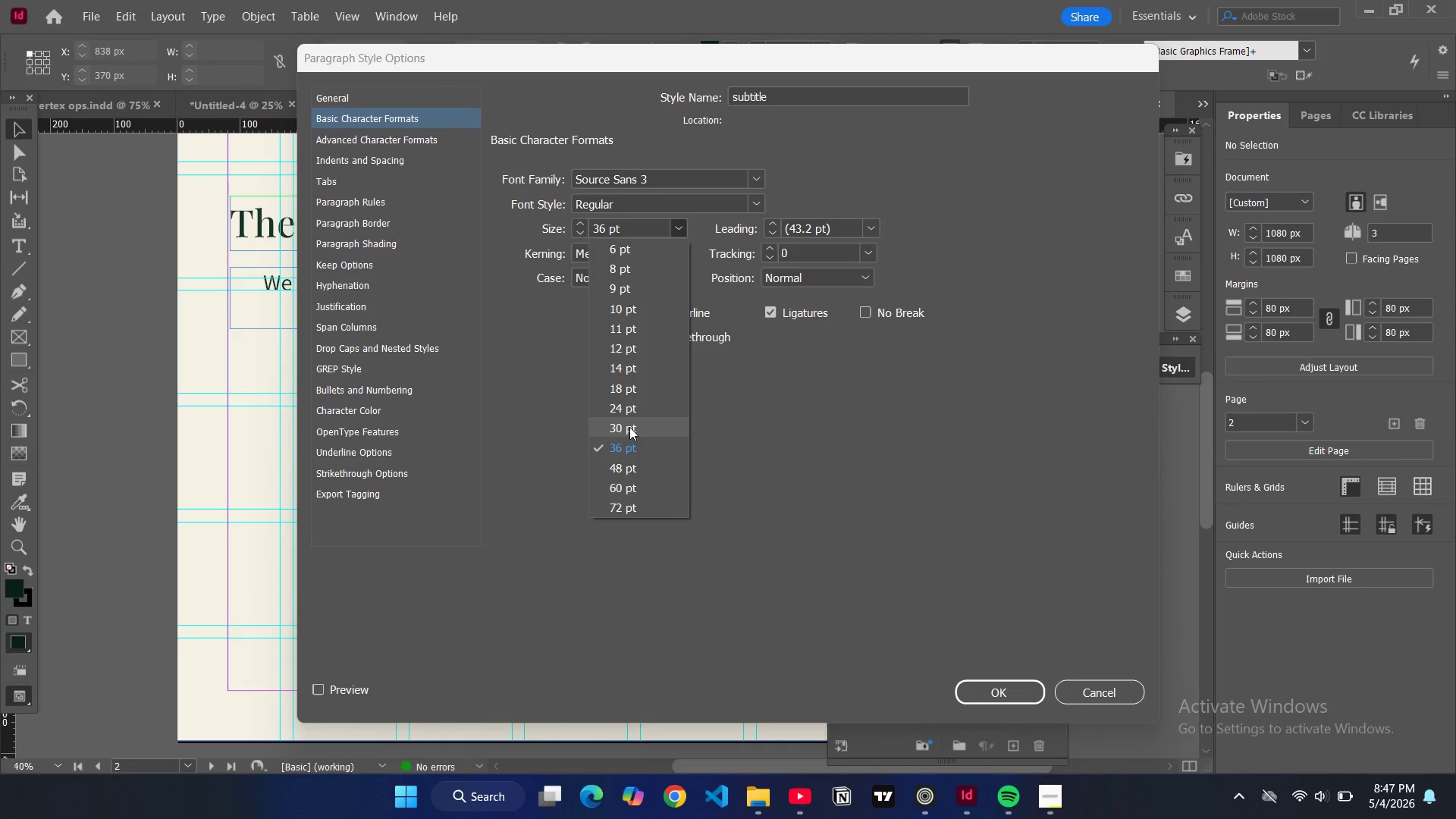 
left_click([629, 427])
 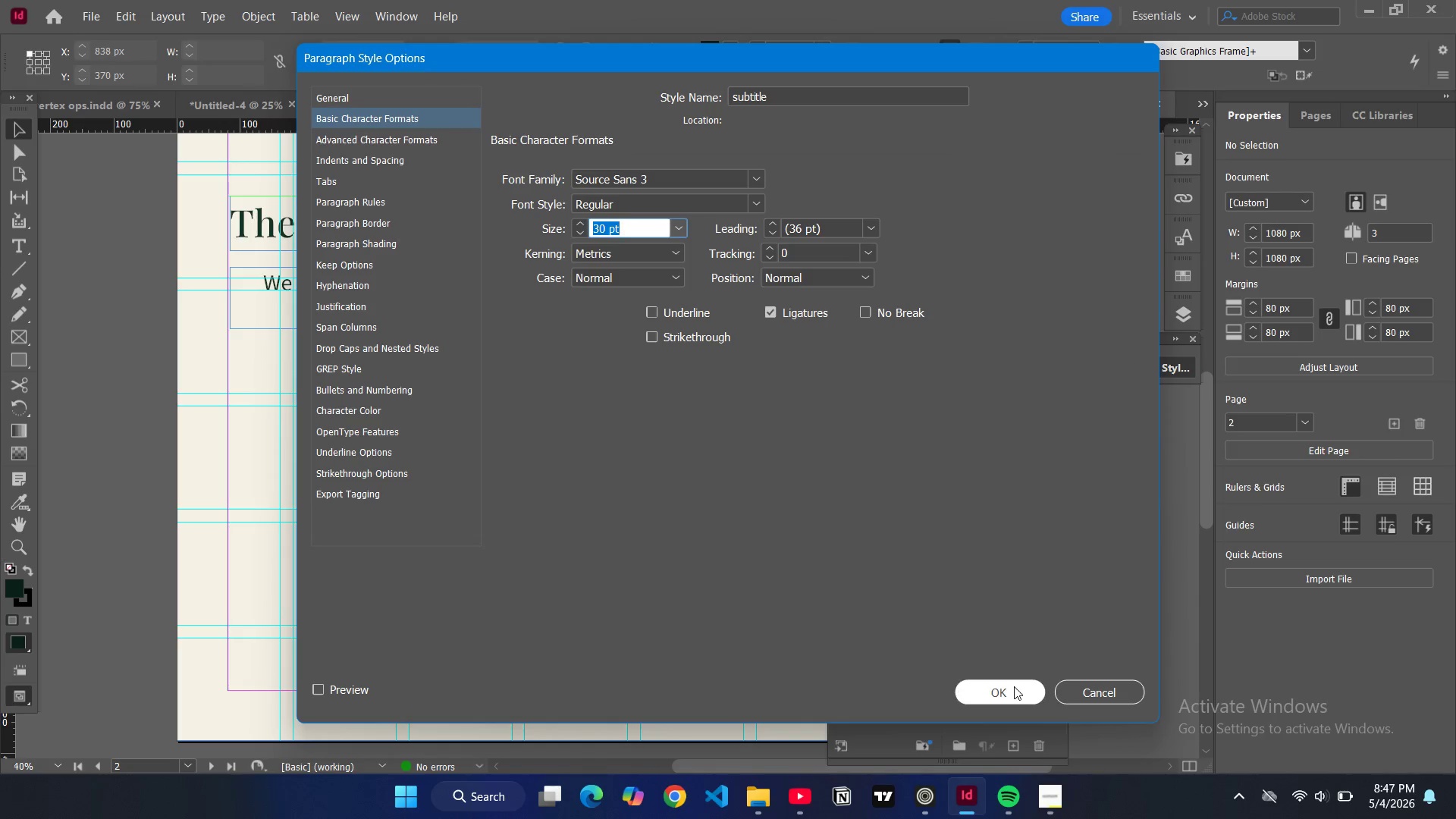 
left_click([1012, 689])
 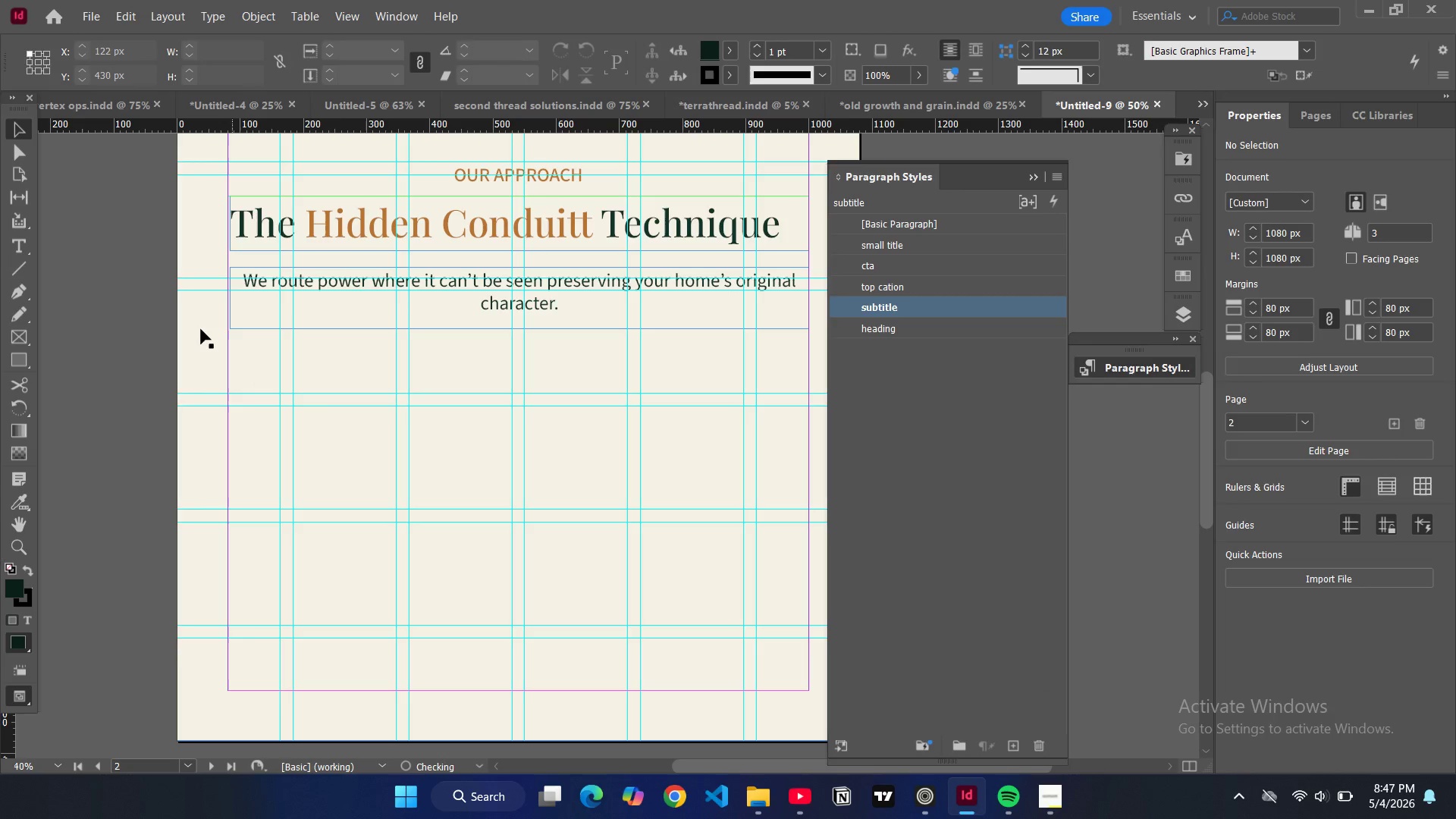 
scroll: coordinate [201, 329], scroll_direction: up, amount: 15.0
 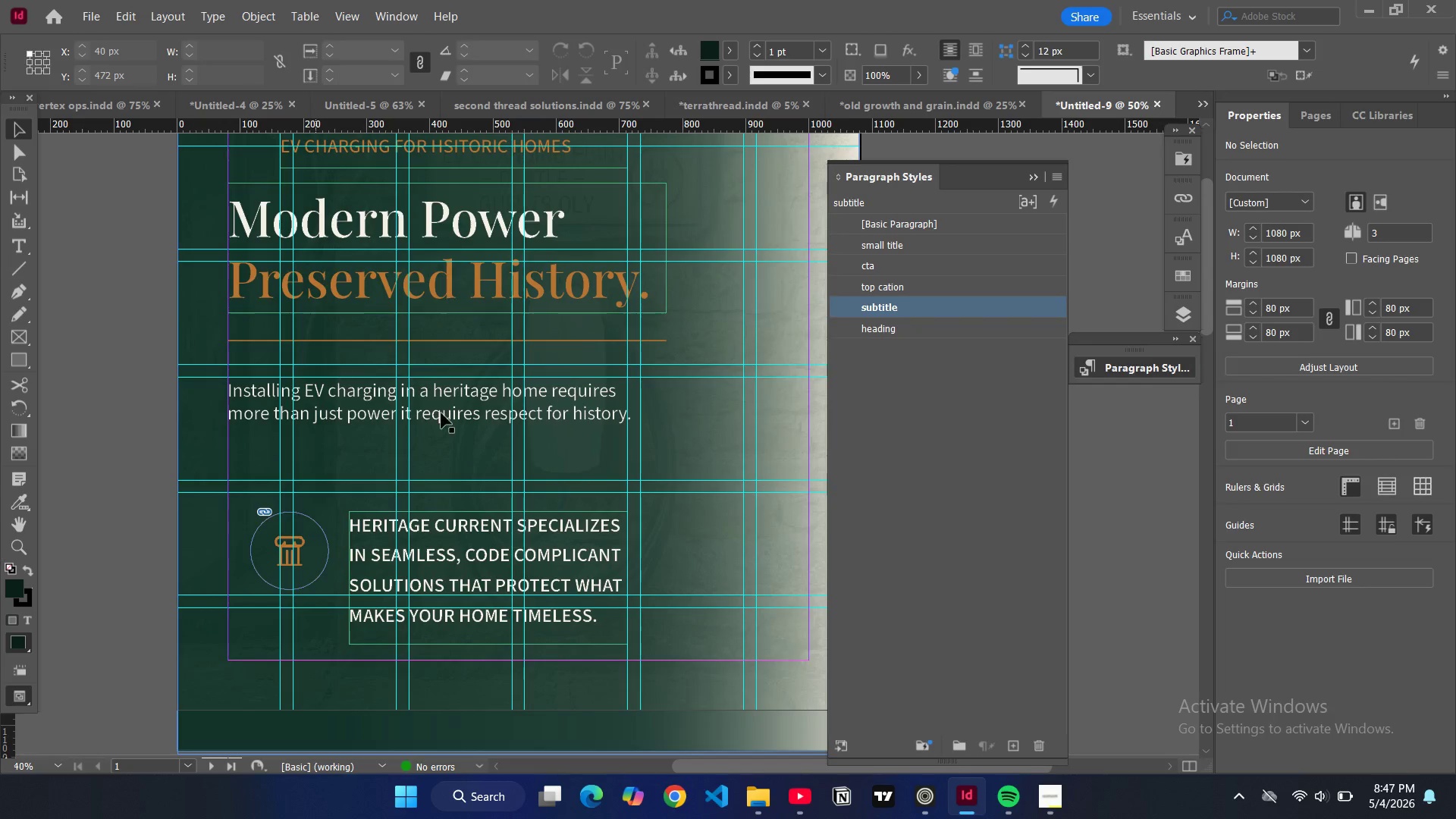 
left_click([444, 422])
 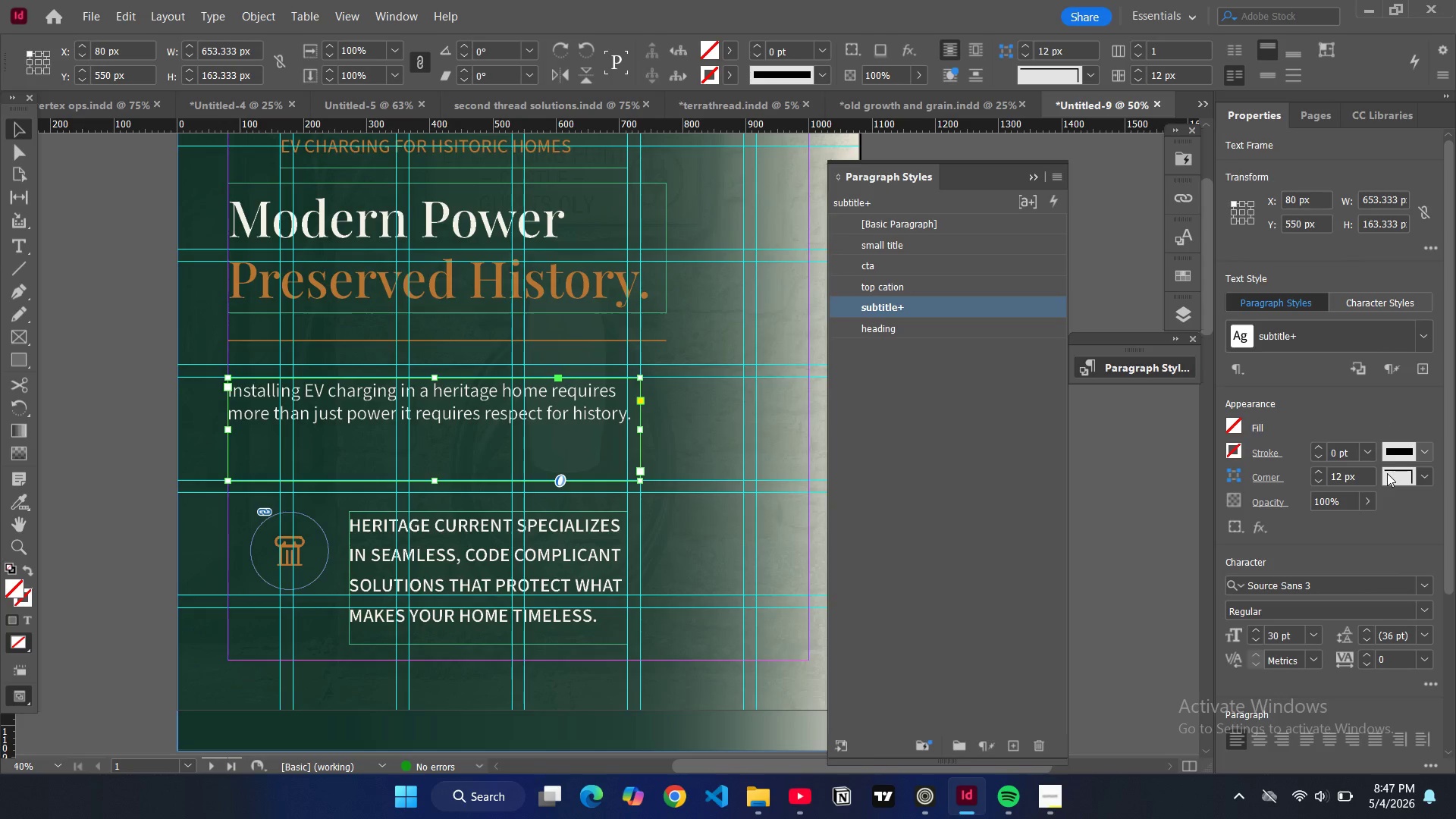 
left_click([1420, 639])
 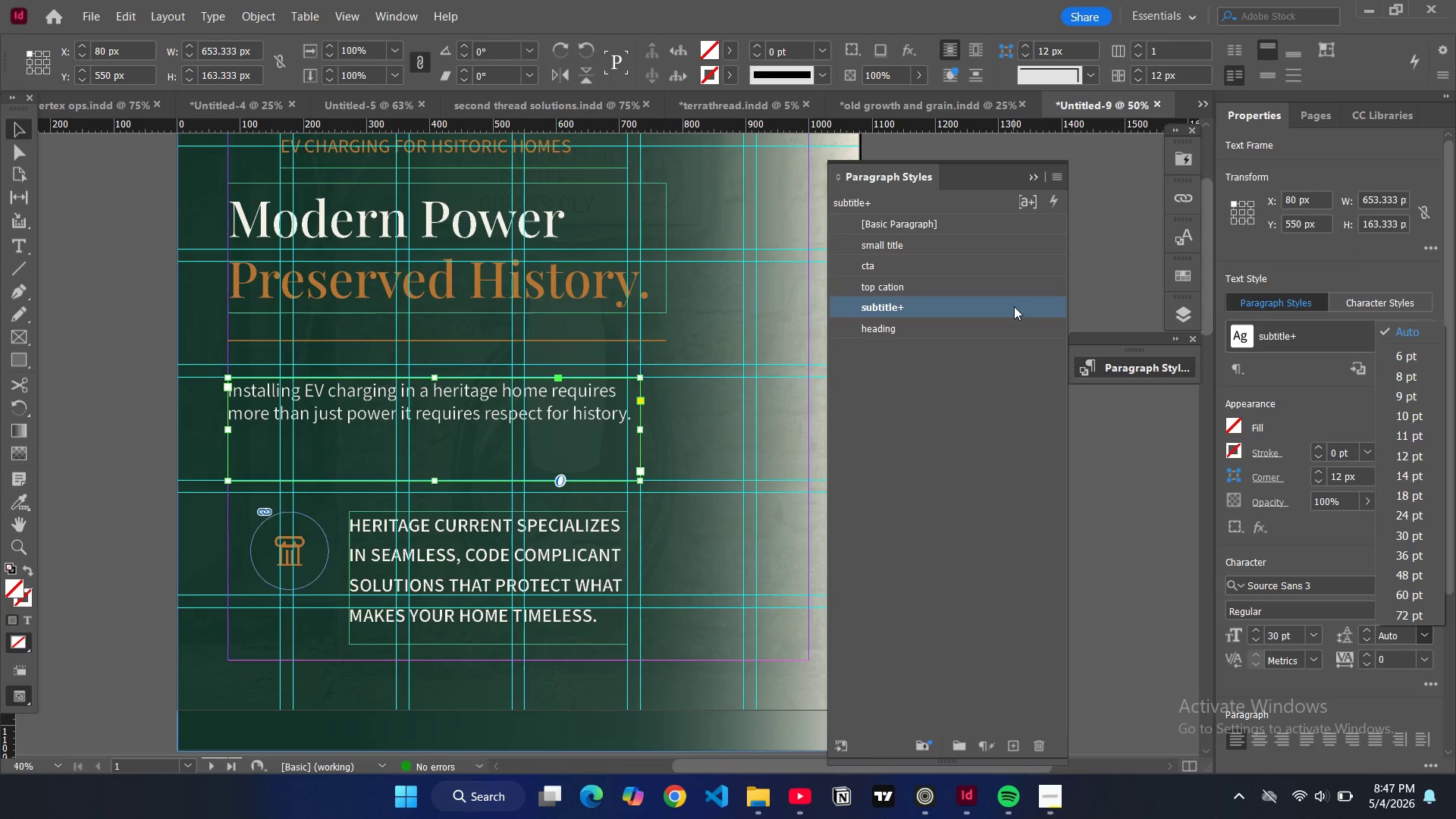 
double_click([1014, 306])
 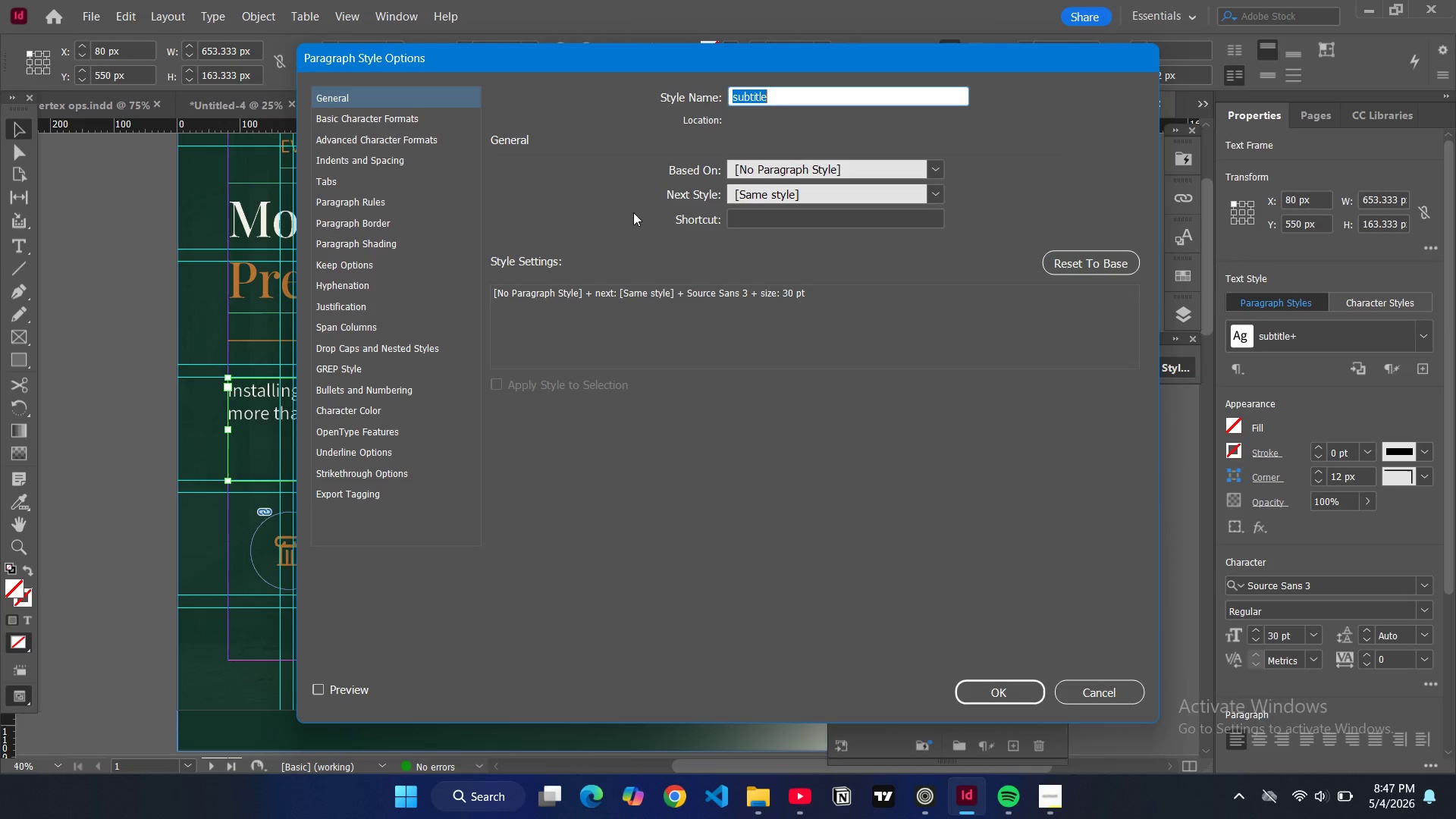 
left_click([416, 118])
 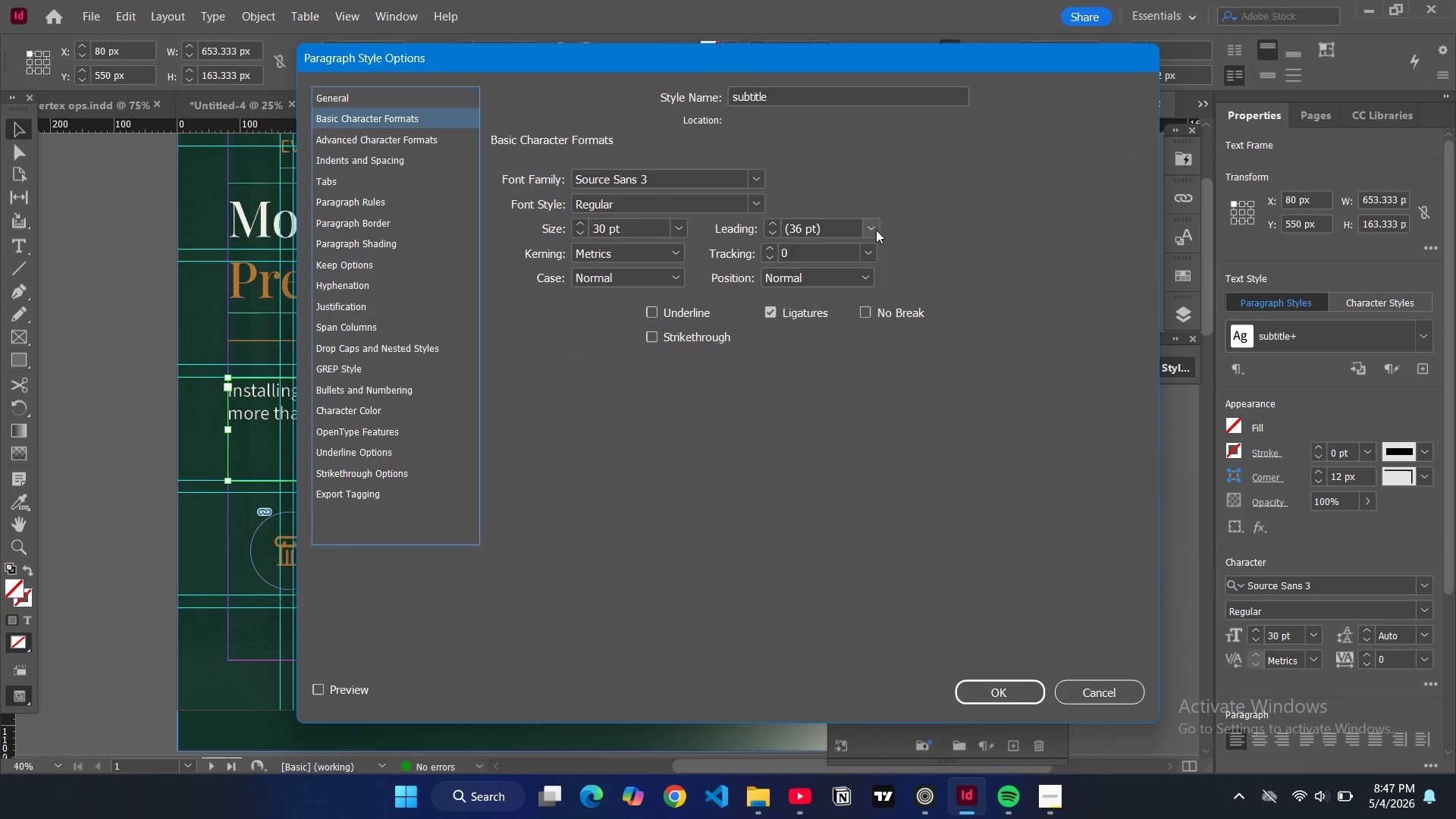 
left_click([876, 230])
 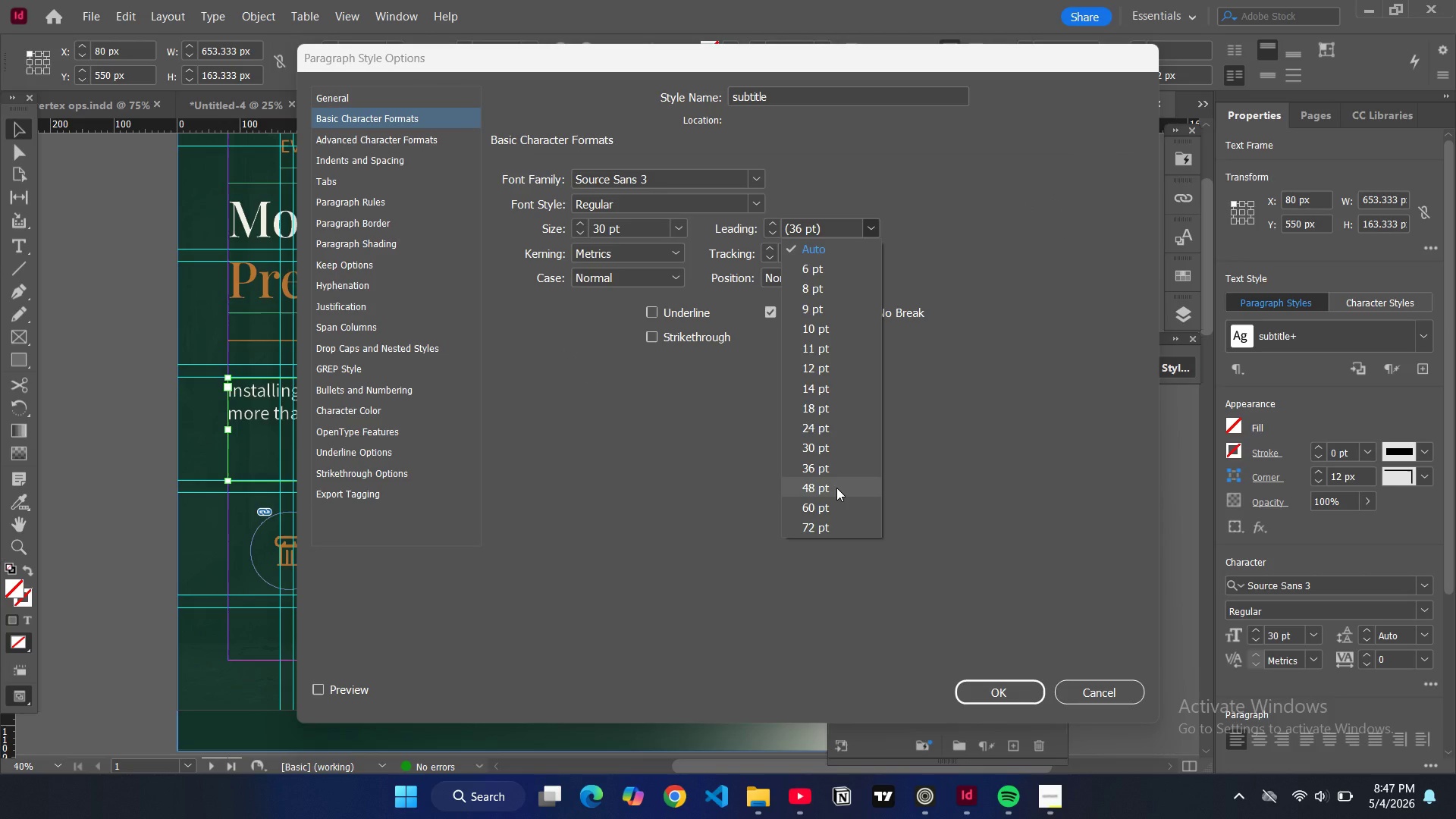 
left_click([836, 488])
 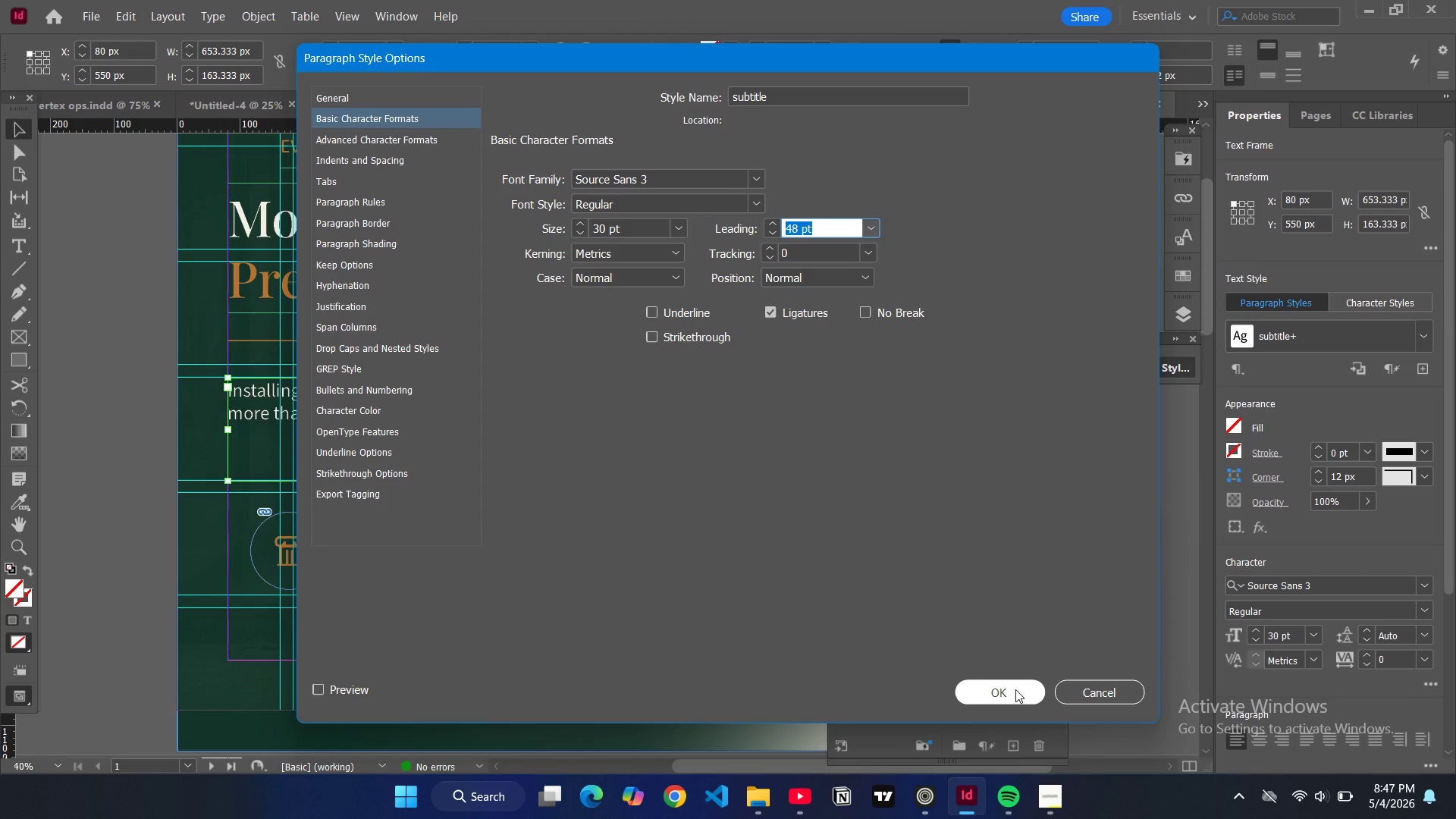 
left_click([1015, 689])
 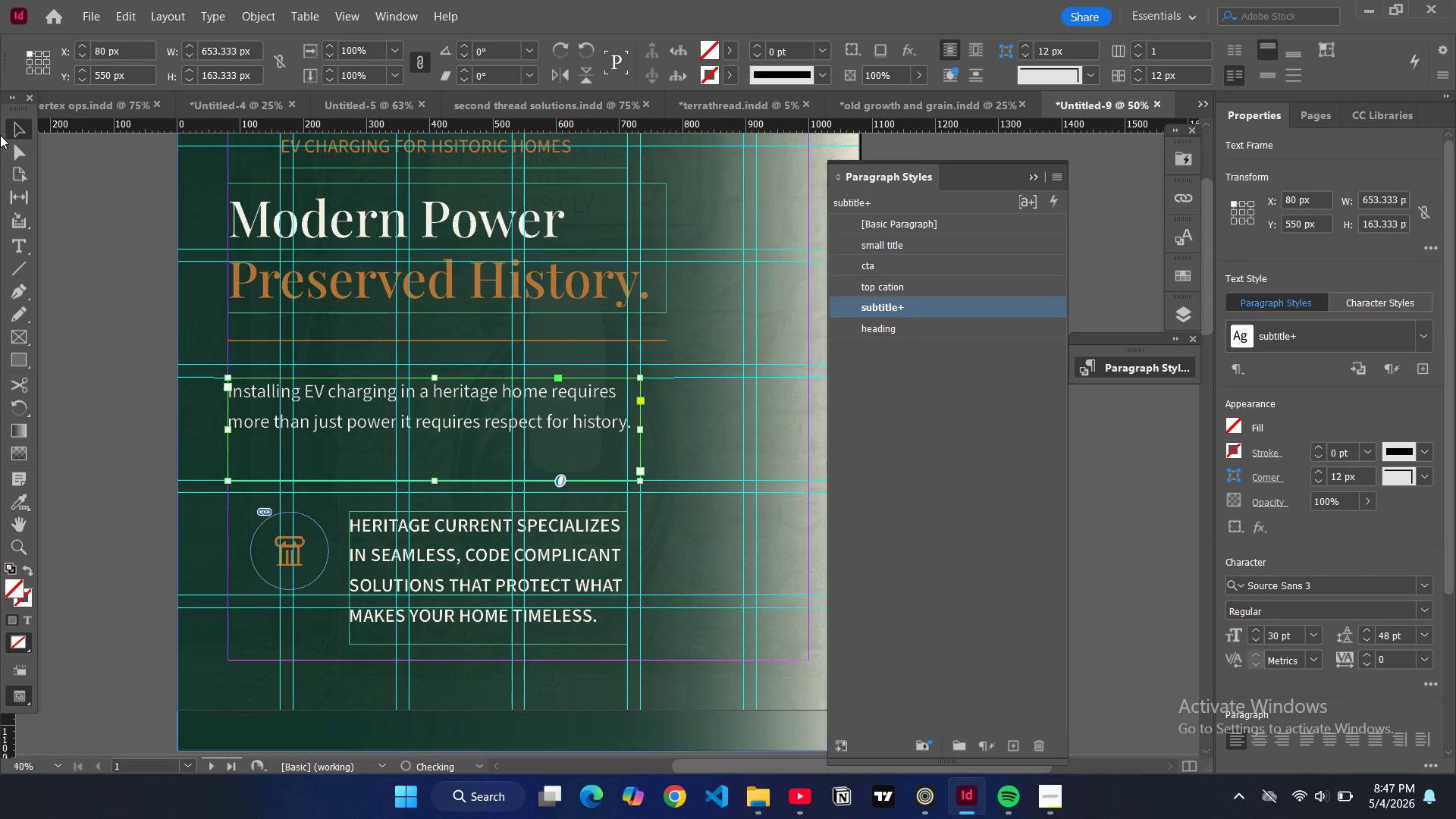 
left_click([16, 125])
 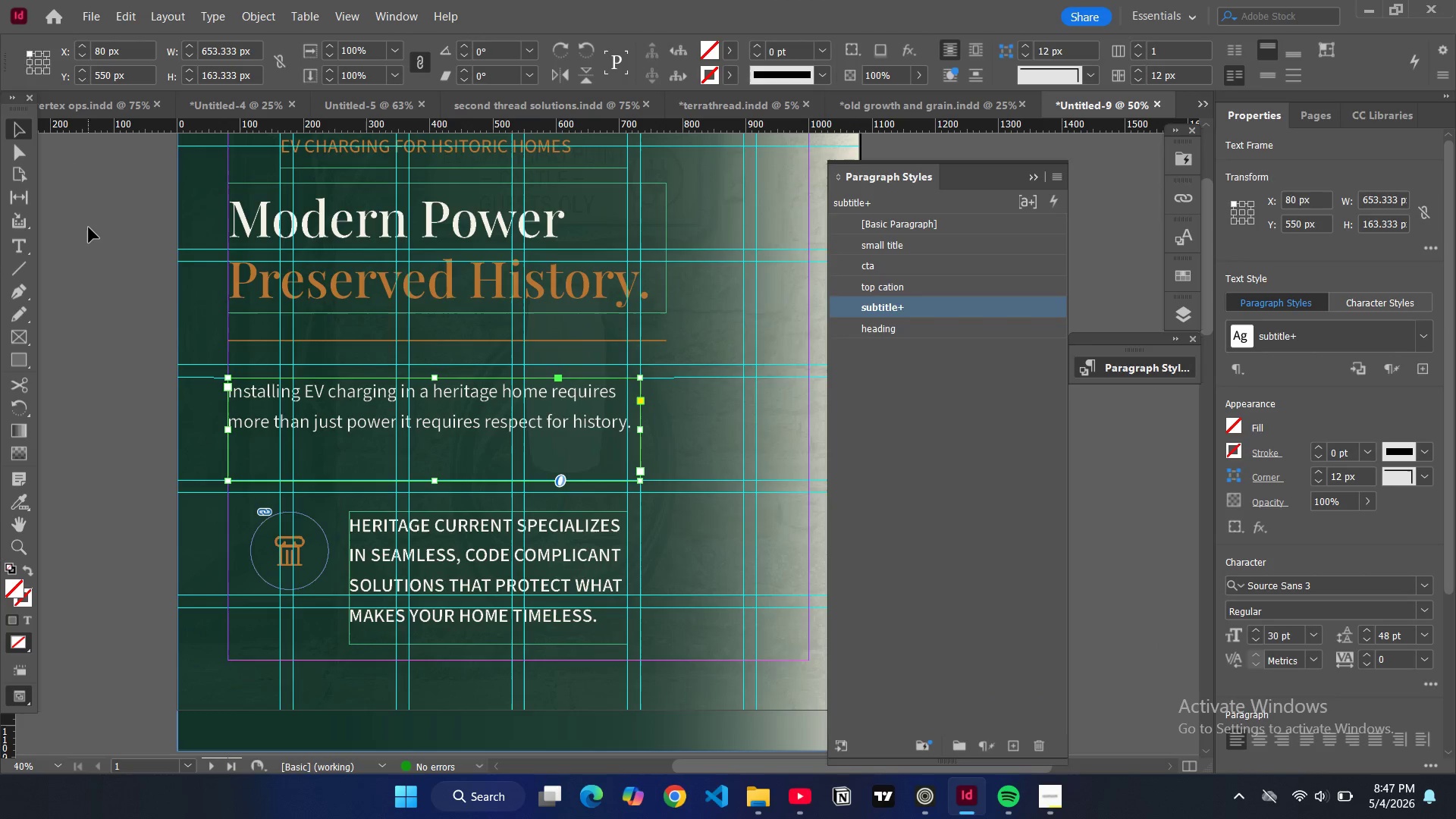 
left_click([89, 228])
 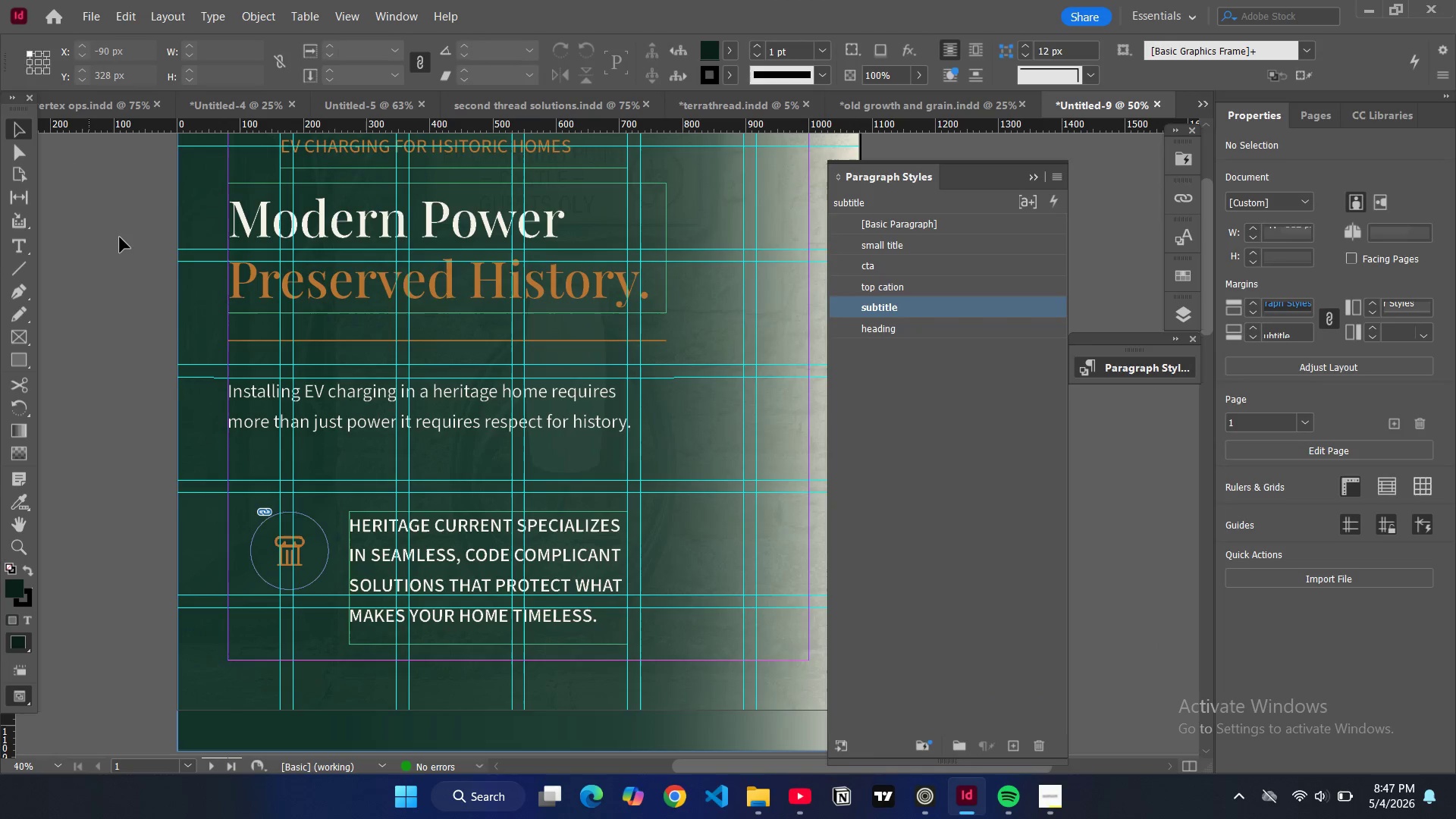 
scroll: coordinate [120, 237], scroll_direction: down, amount: 12.0
 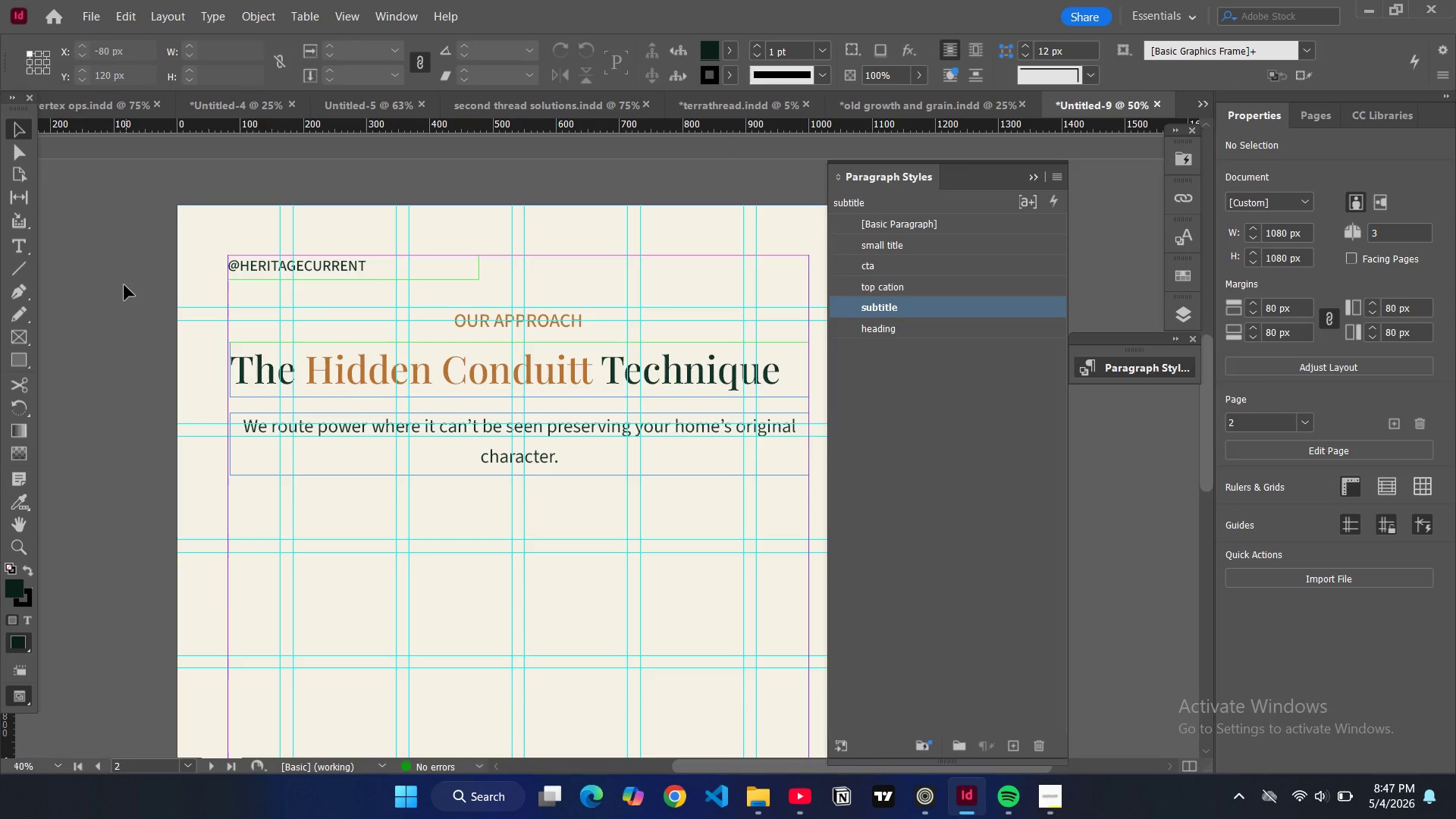 
left_click([124, 285])
 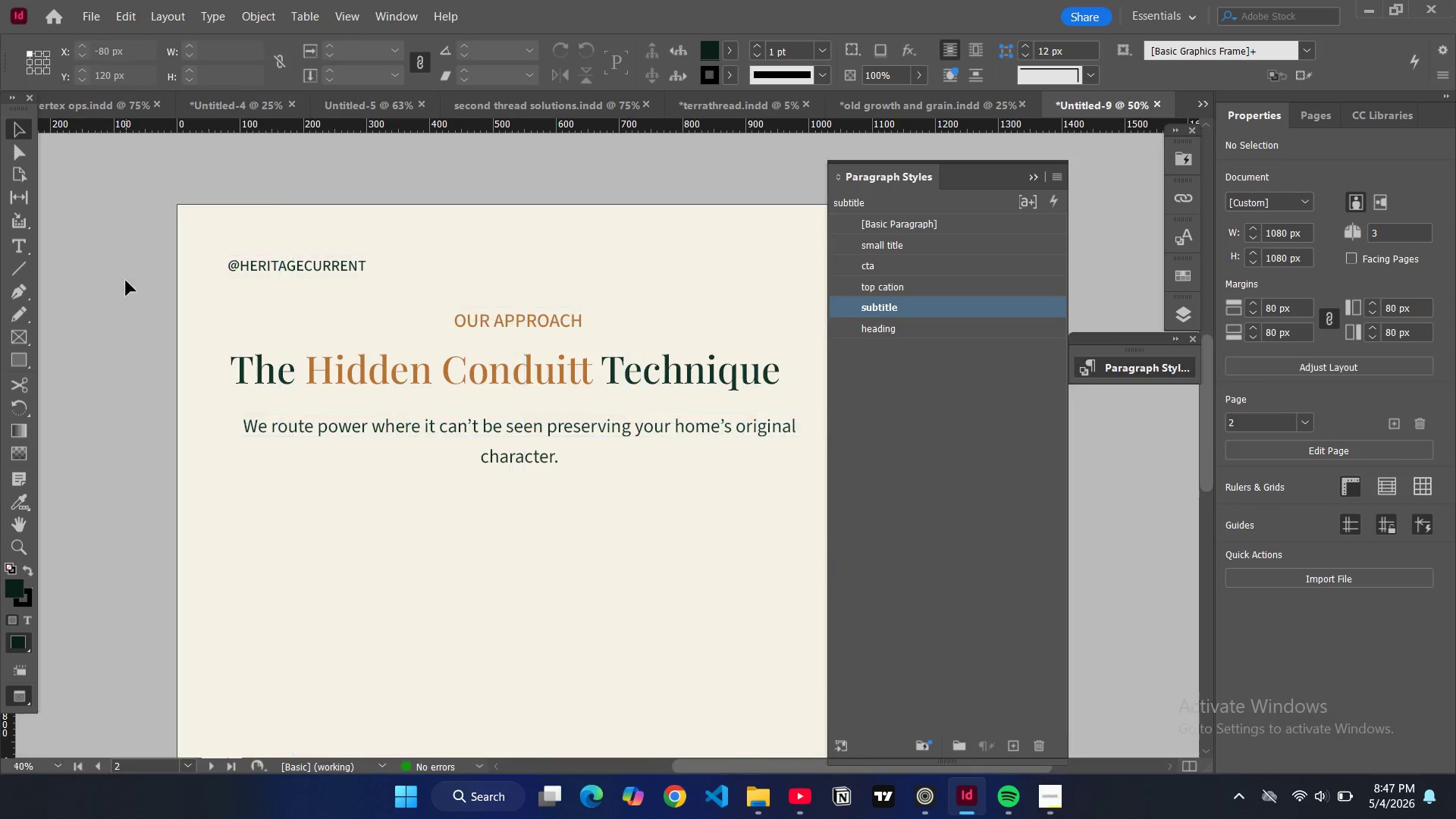 
type(ww)
 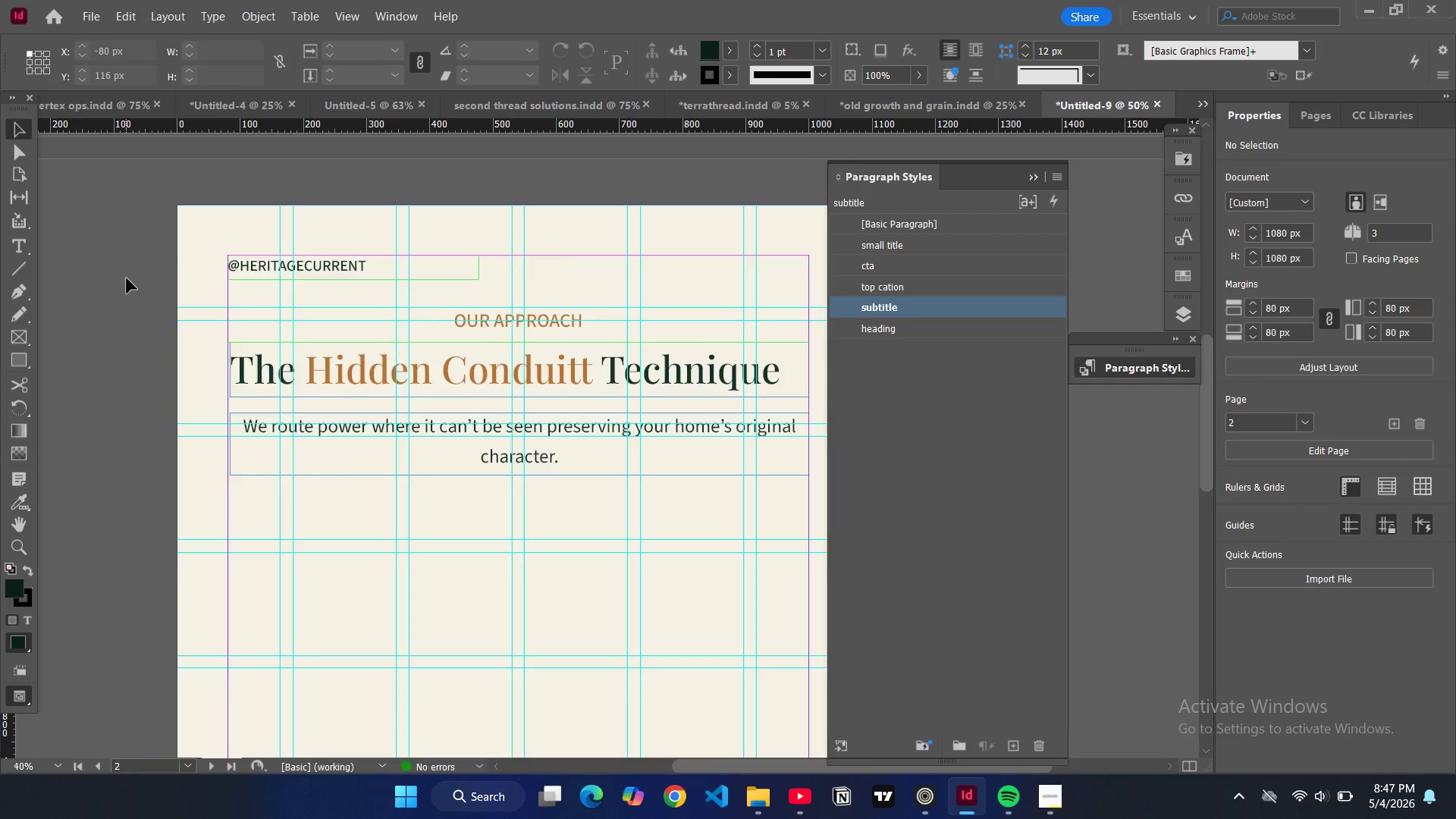 
scroll: coordinate [127, 278], scroll_direction: down, amount: 3.0
 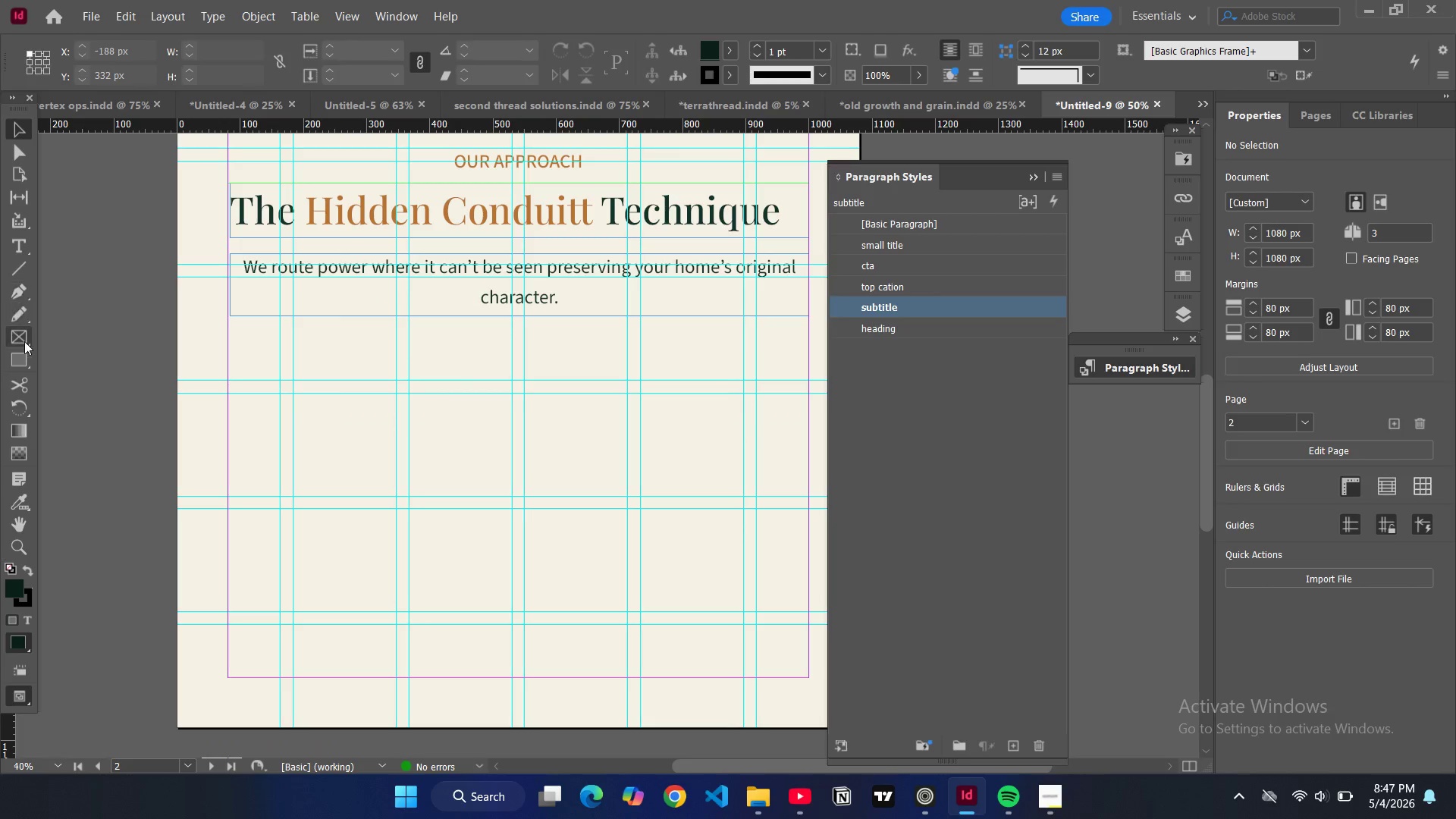 
left_click([17, 364])
 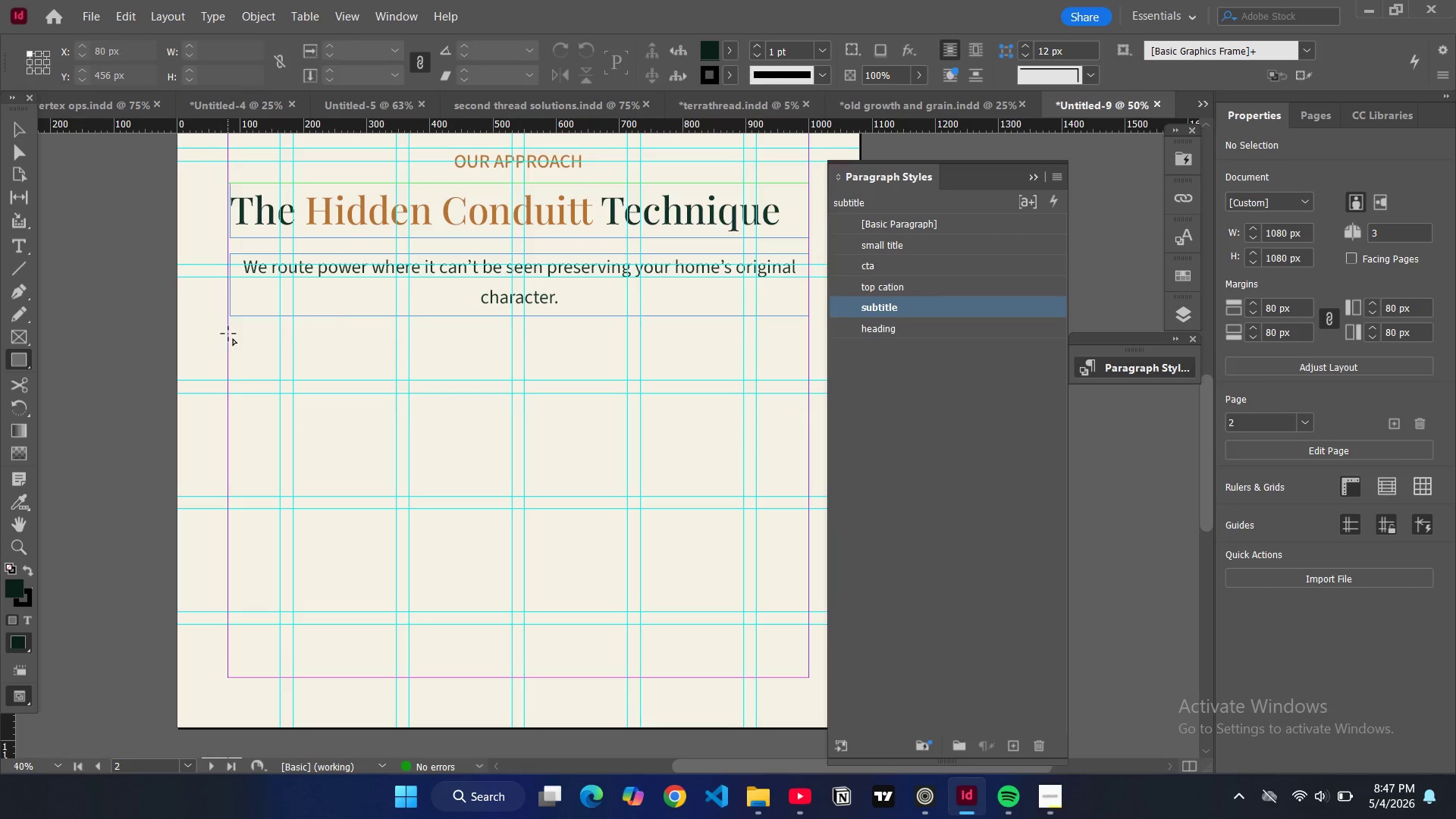 
left_click_drag(start_coordinate=[228, 333], to_coordinate=[475, 680])
 